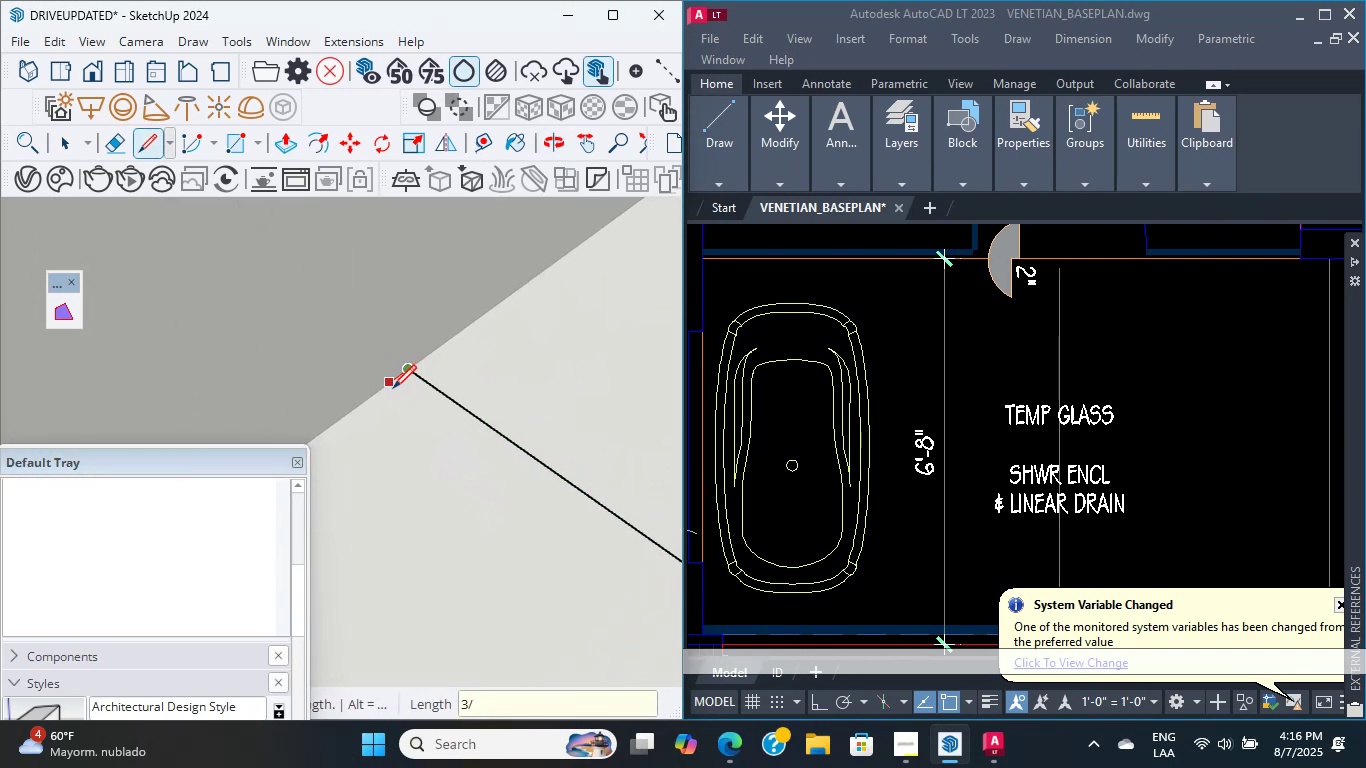 
key(Numpad4)
 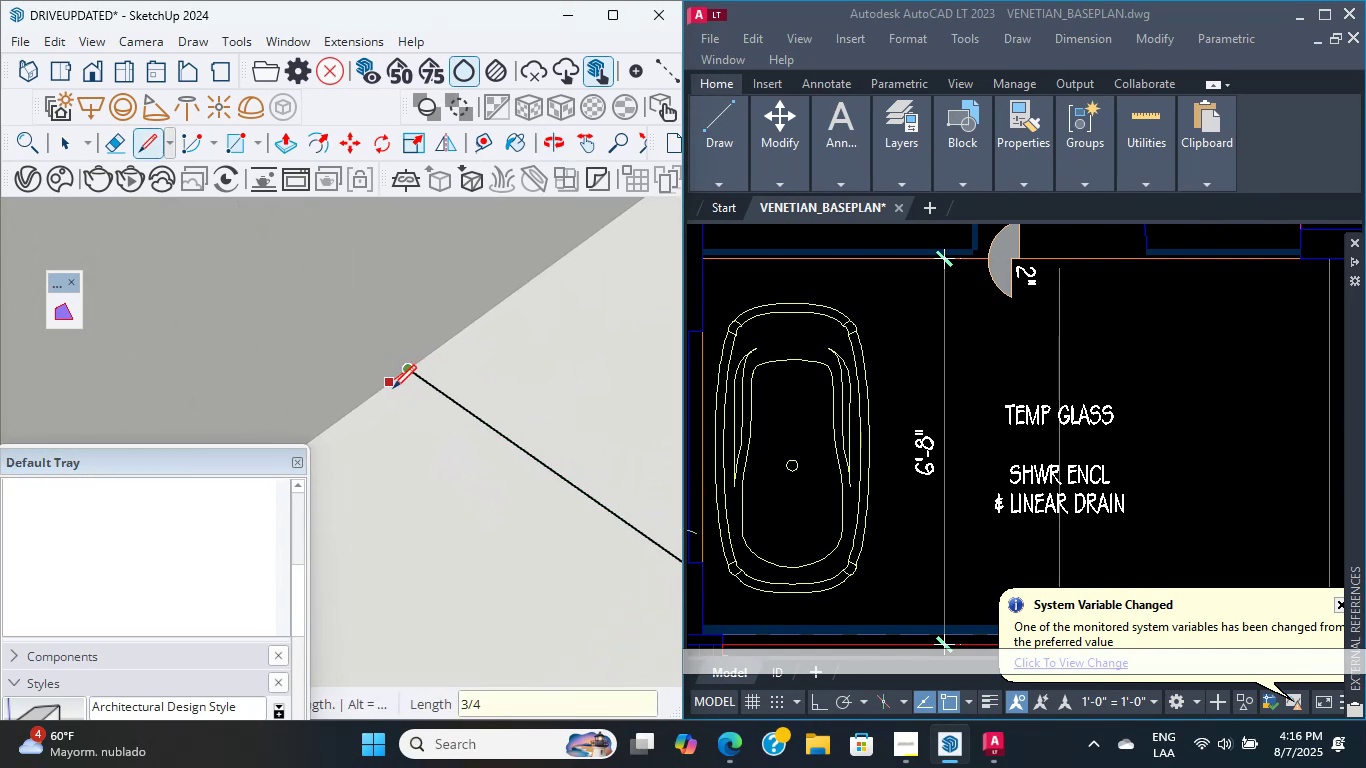 
key(NumpadEnter)
 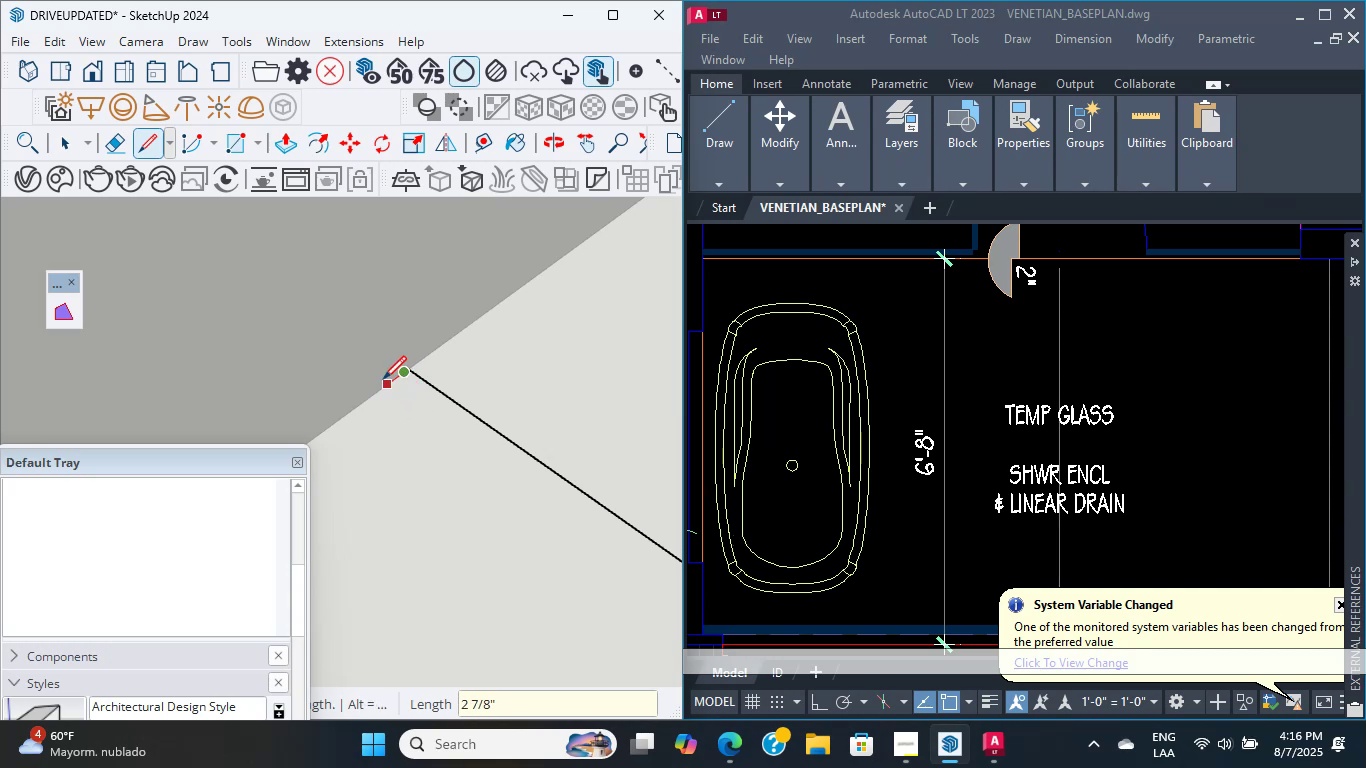 
scroll: coordinate [429, 357], scroll_direction: up, amount: 17.0
 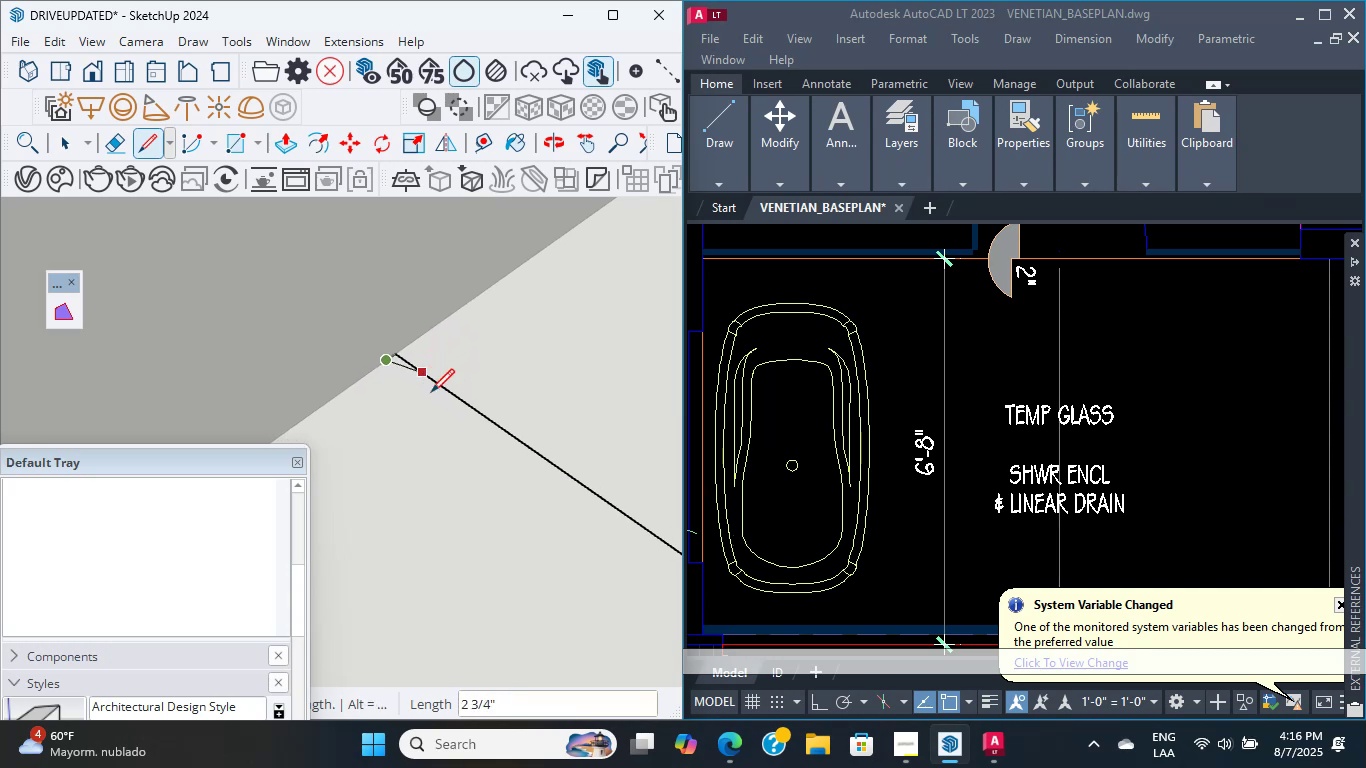 
hold_key(key=ShiftLeft, duration=4.81)
scroll: coordinate [494, 500], scroll_direction: down, amount: 49.0
 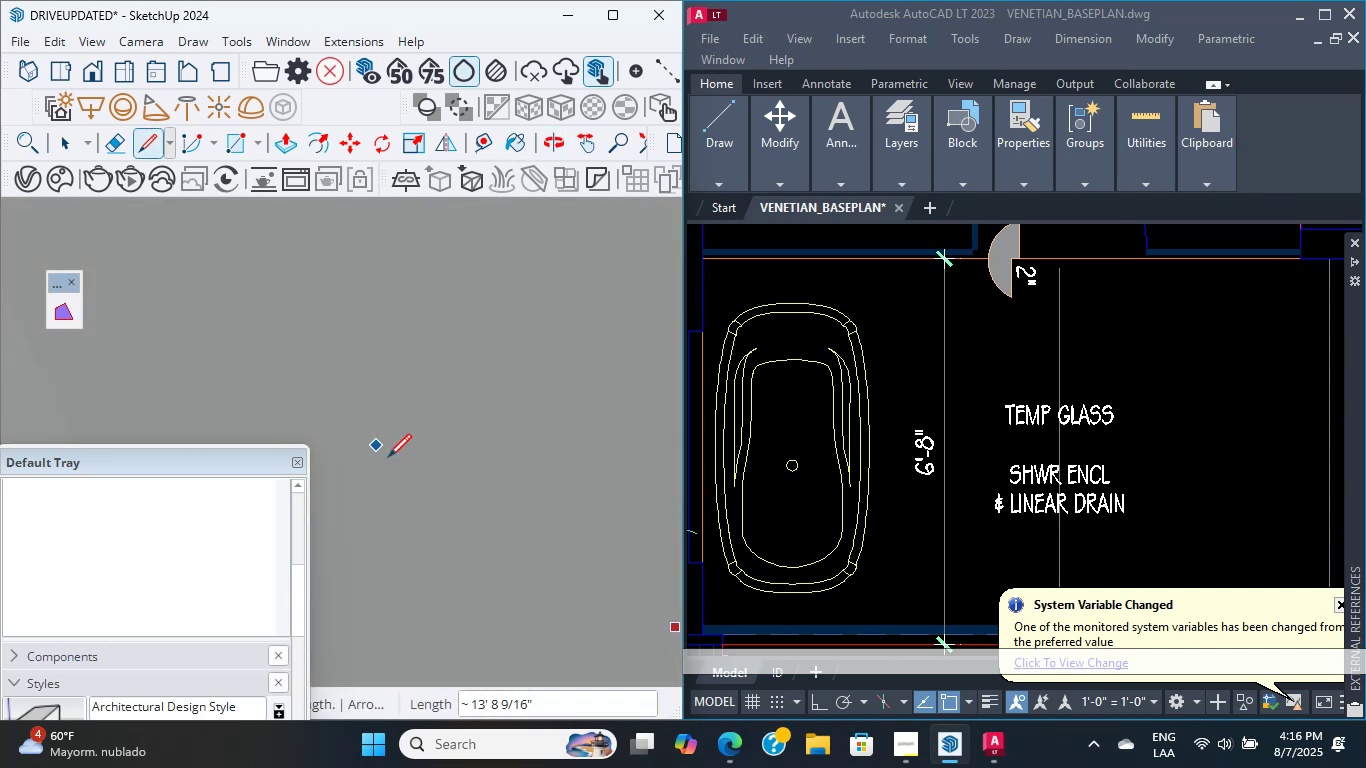 
hold_key(key=ShiftLeft, duration=0.97)
scroll: coordinate [408, 354], scroll_direction: down, amount: 10.0
 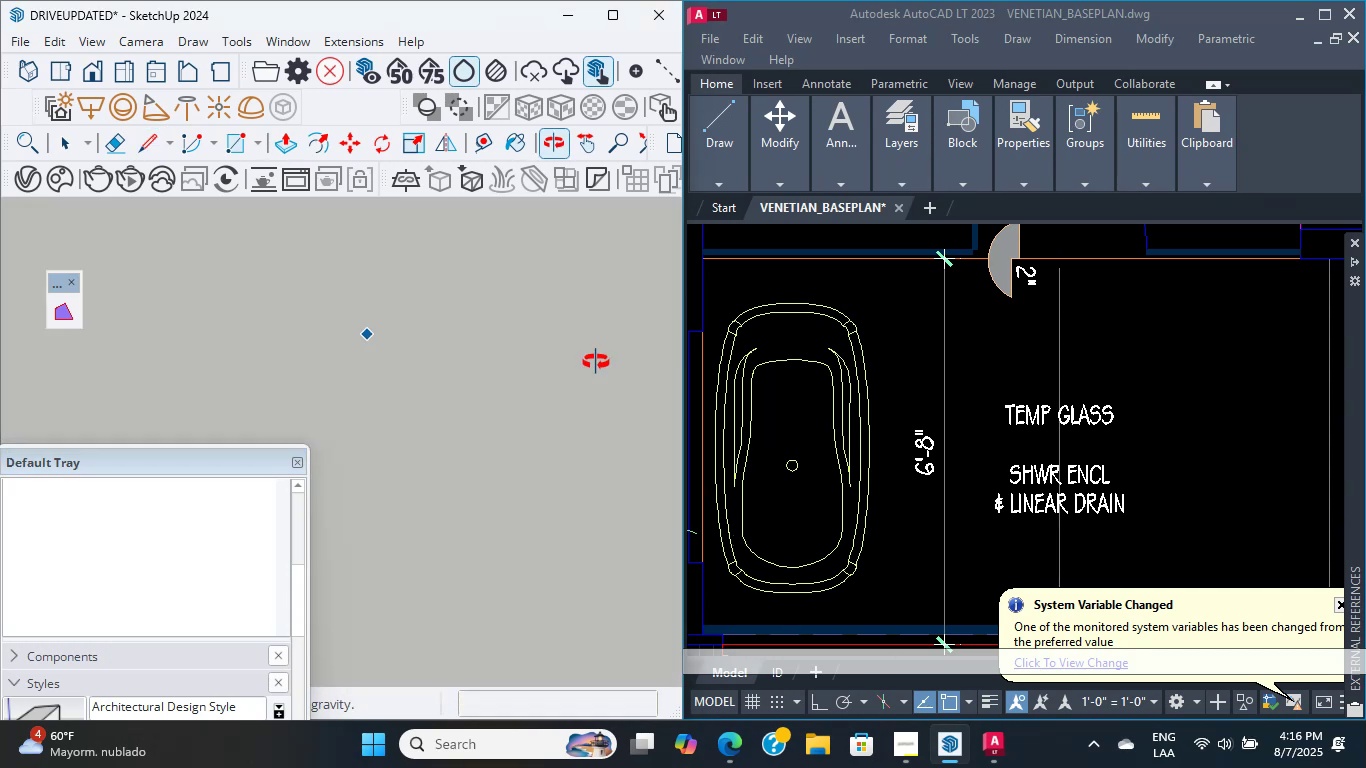 
hold_key(key=ShiftLeft, duration=1.4)
scroll: coordinate [454, 340], scroll_direction: down, amount: 35.0
 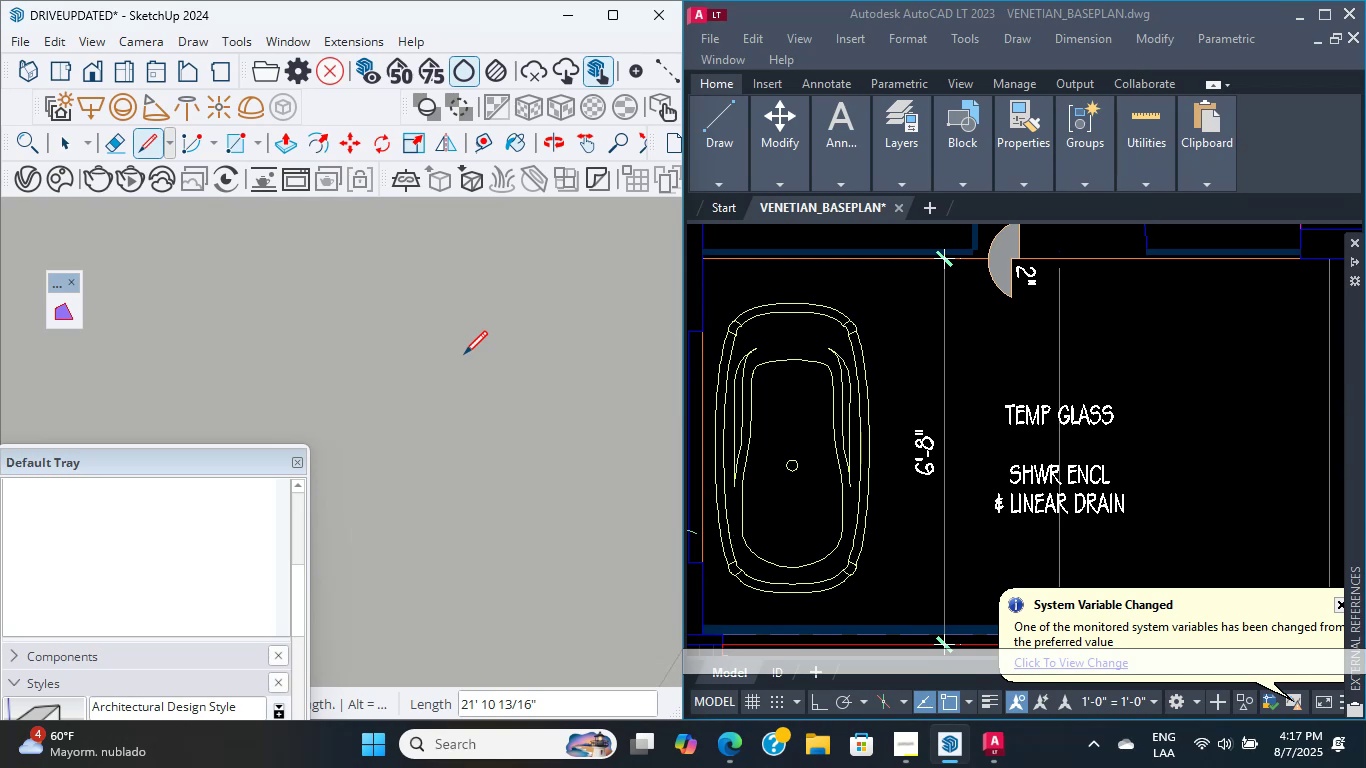 
wait(52.66)
 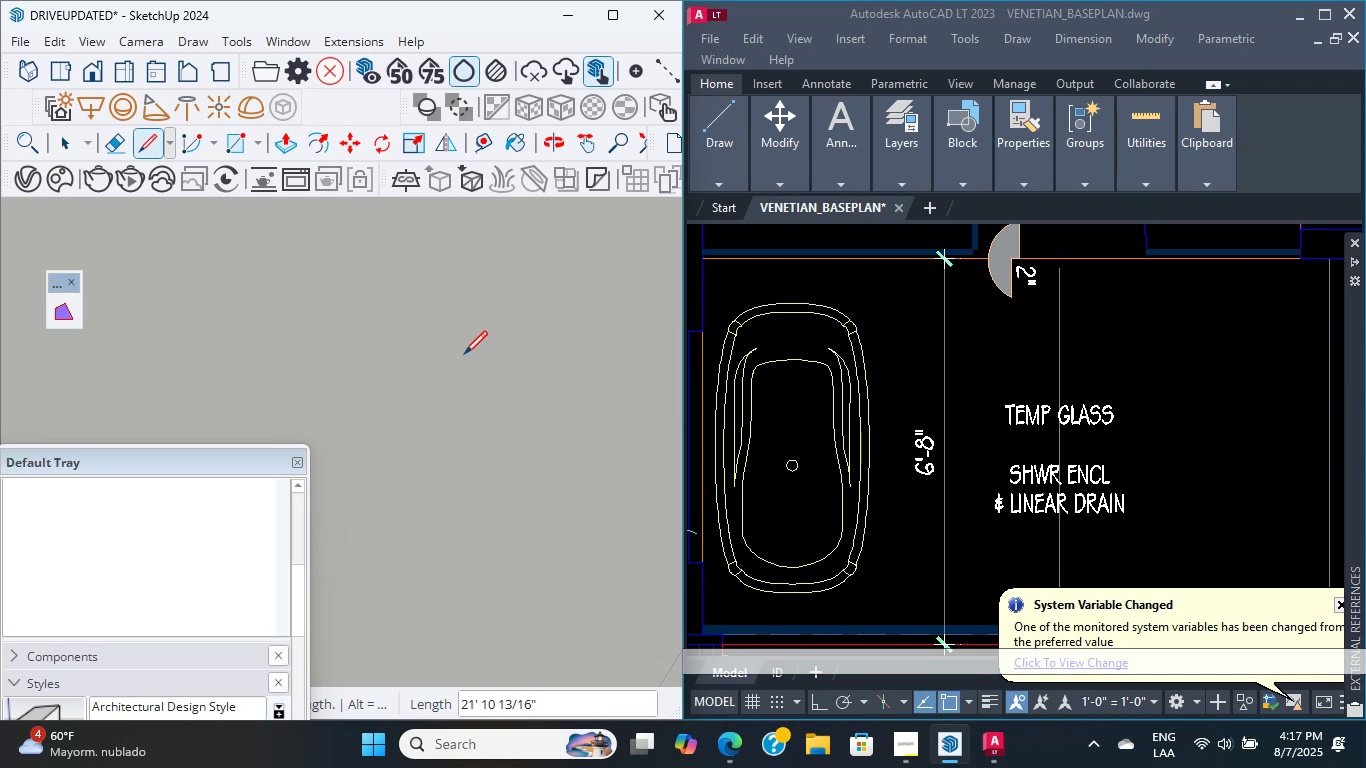 
scroll: coordinate [341, 435], scroll_direction: down, amount: 25.0
 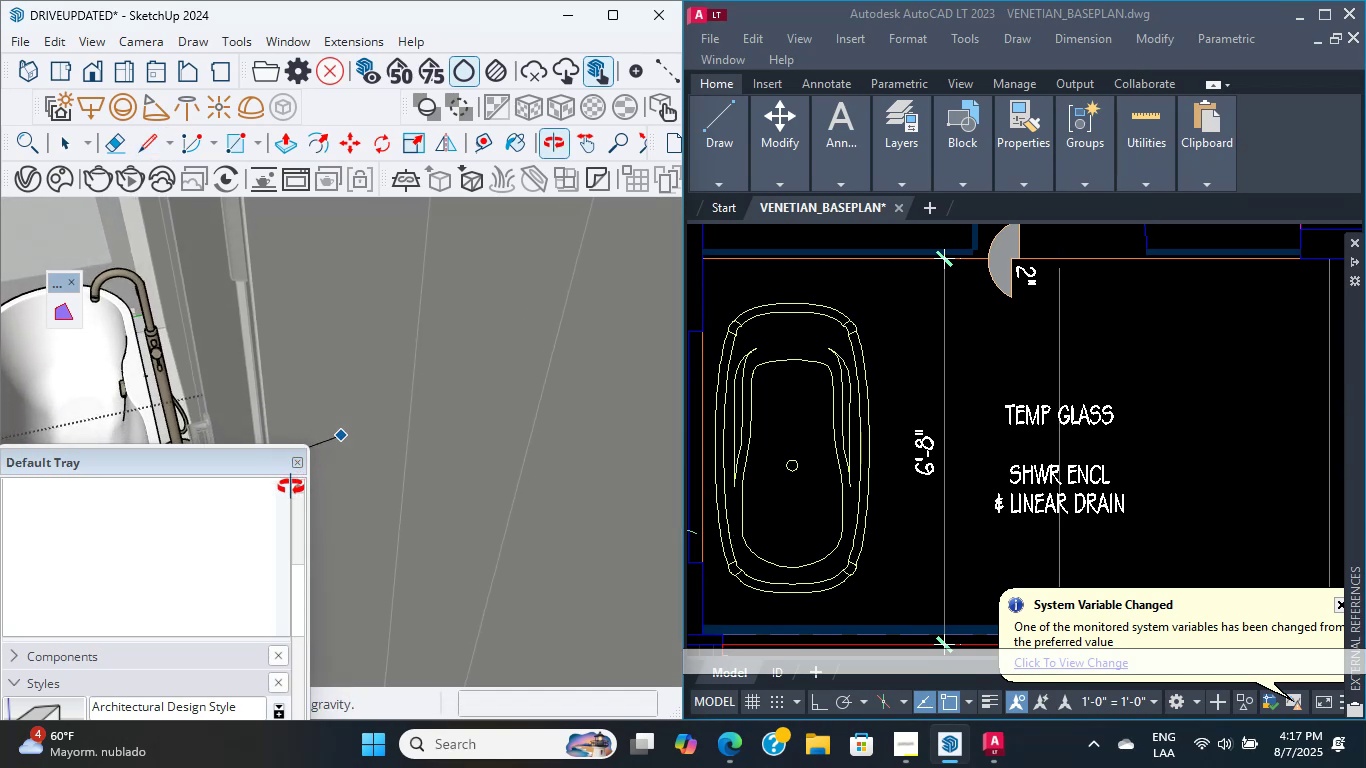 
hold_key(key=ShiftLeft, duration=1.49)
 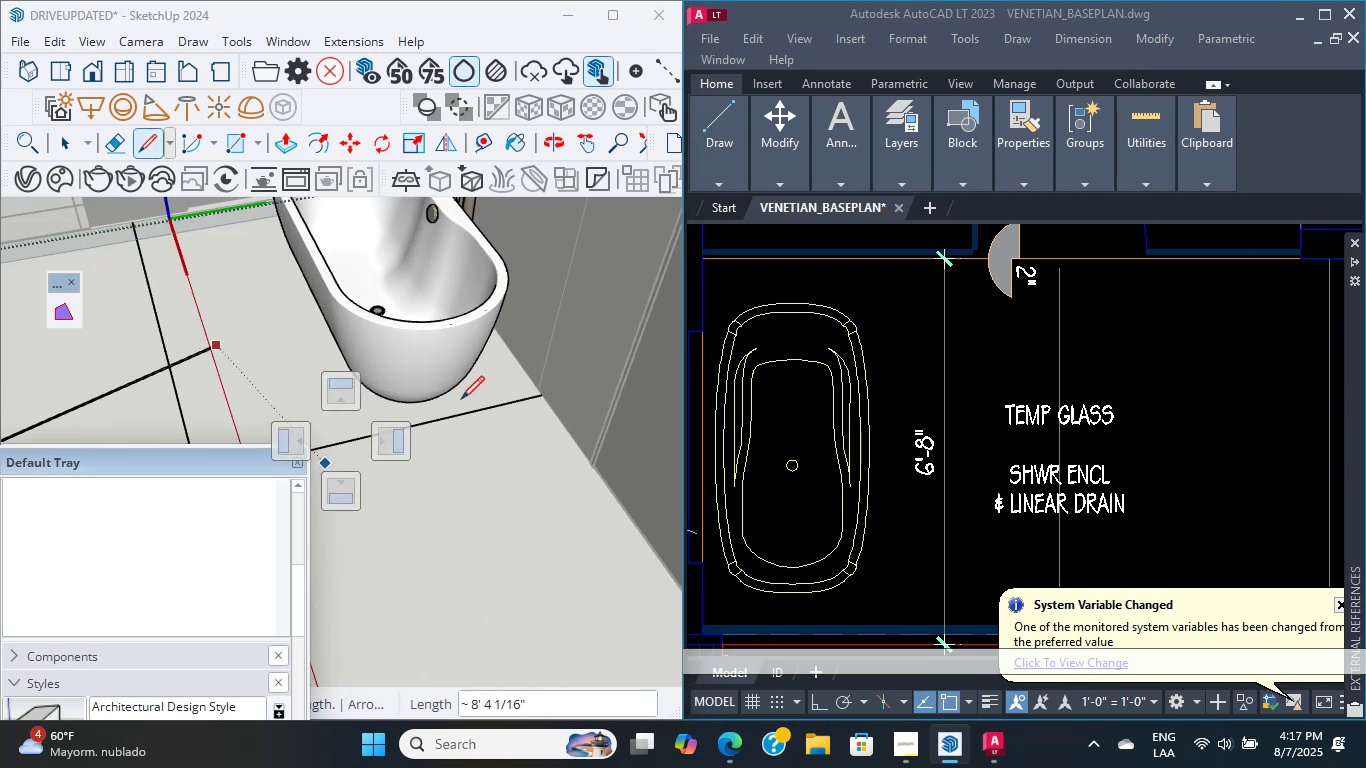 
scroll: coordinate [472, 424], scroll_direction: up, amount: 4.0
 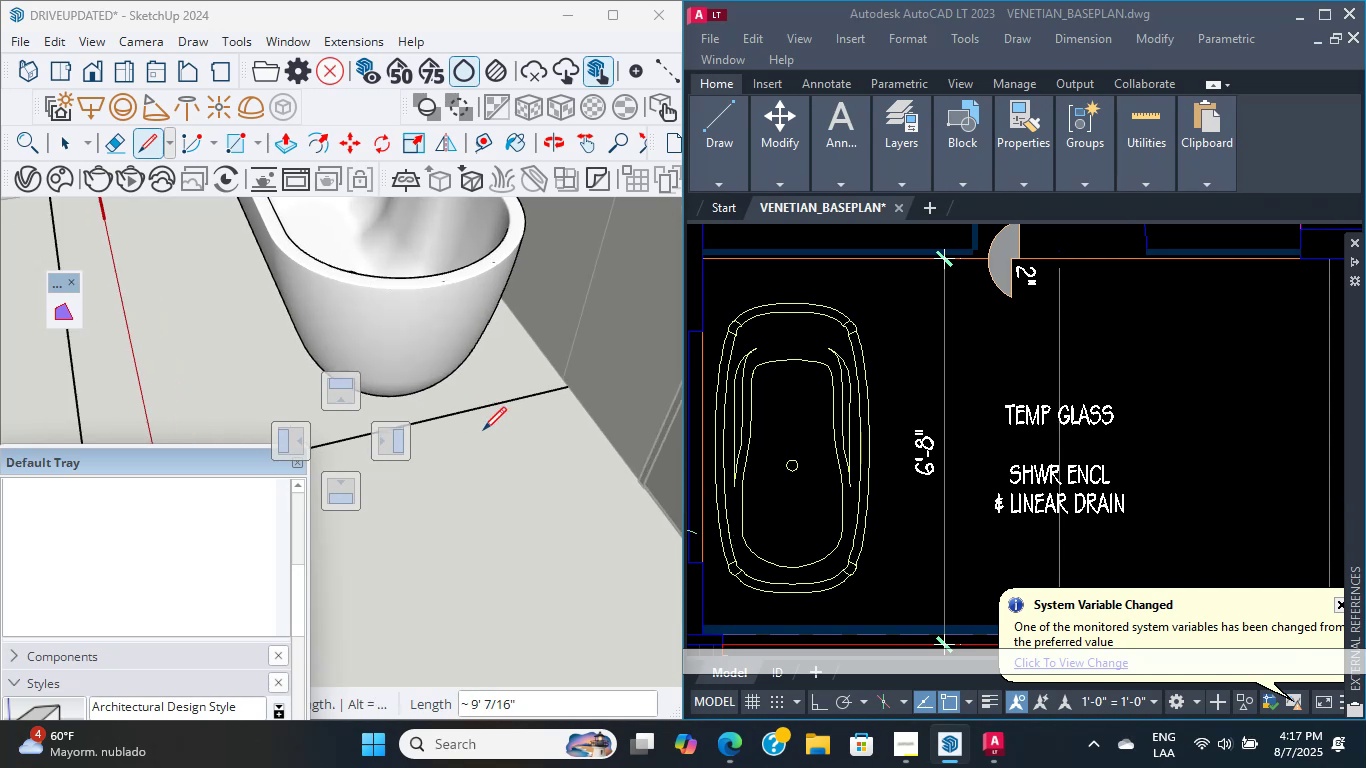 
hold_key(key=ShiftLeft, duration=0.58)
scroll: coordinate [509, 473], scroll_direction: up, amount: 1.0
 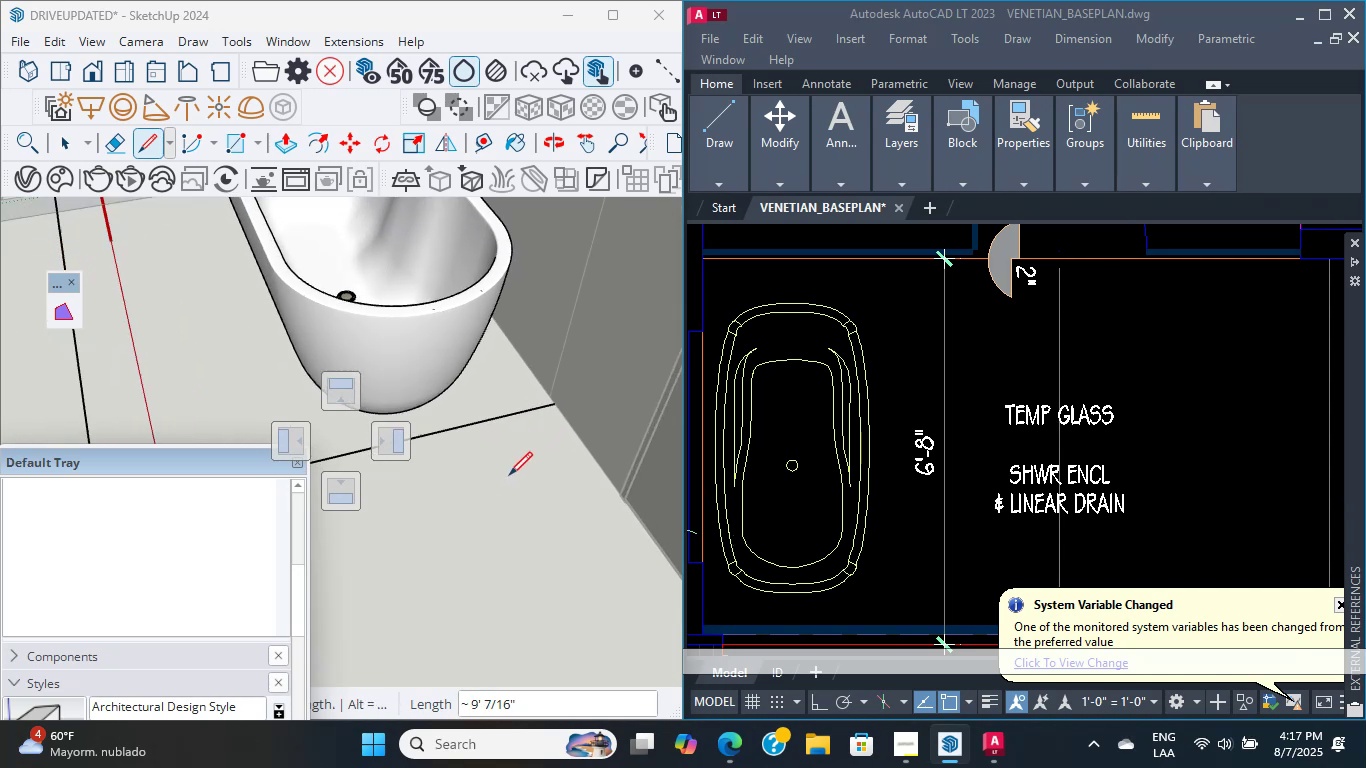 
hold_key(key=ShiftLeft, duration=0.34)
 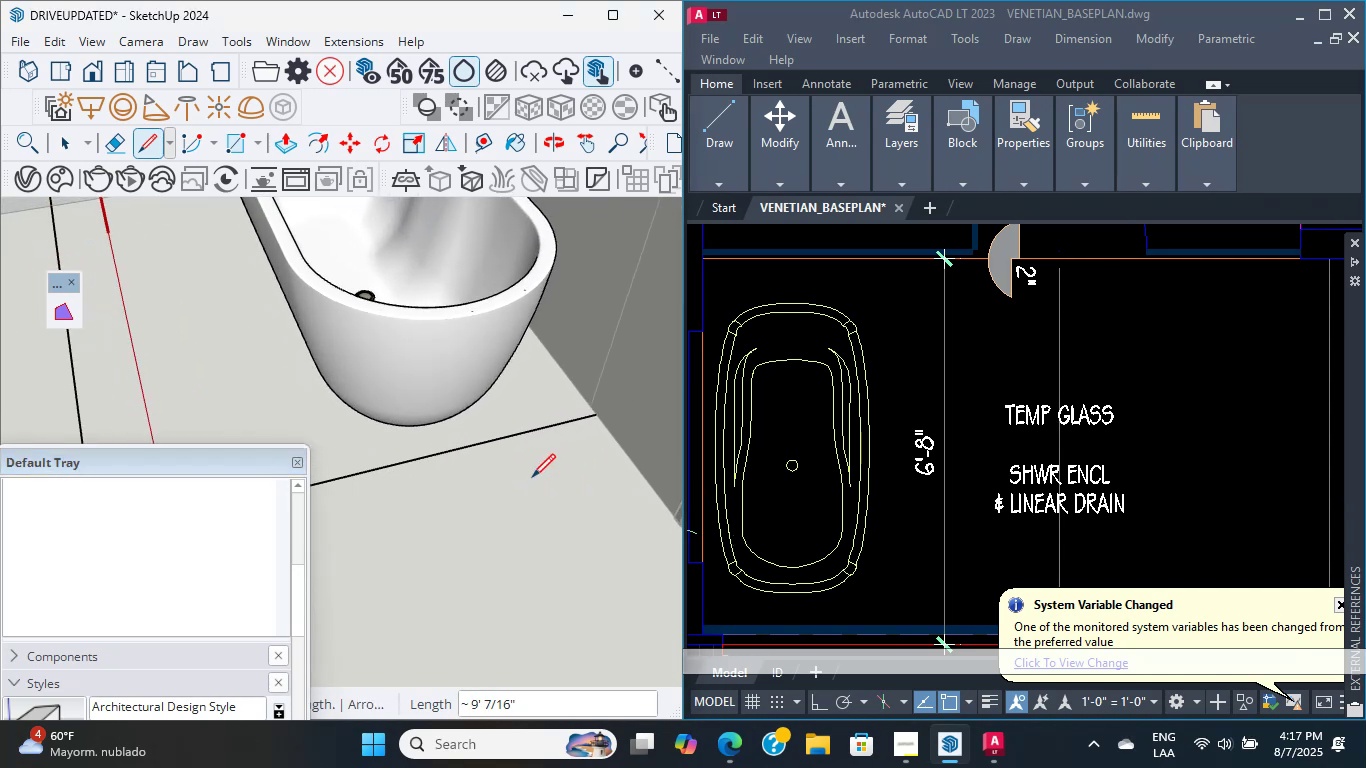 
scroll: coordinate [551, 434], scroll_direction: up, amount: 1.0
 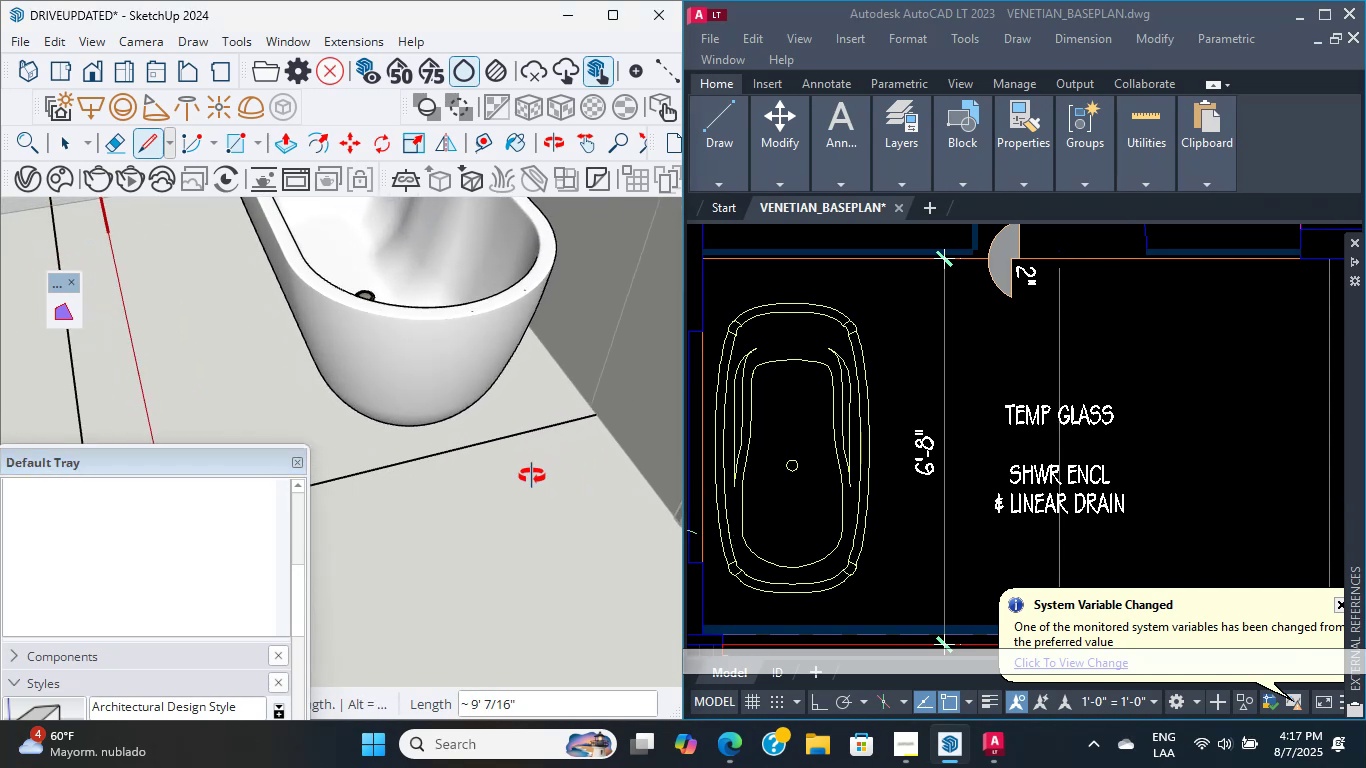 
hold_key(key=ShiftLeft, duration=0.98)
 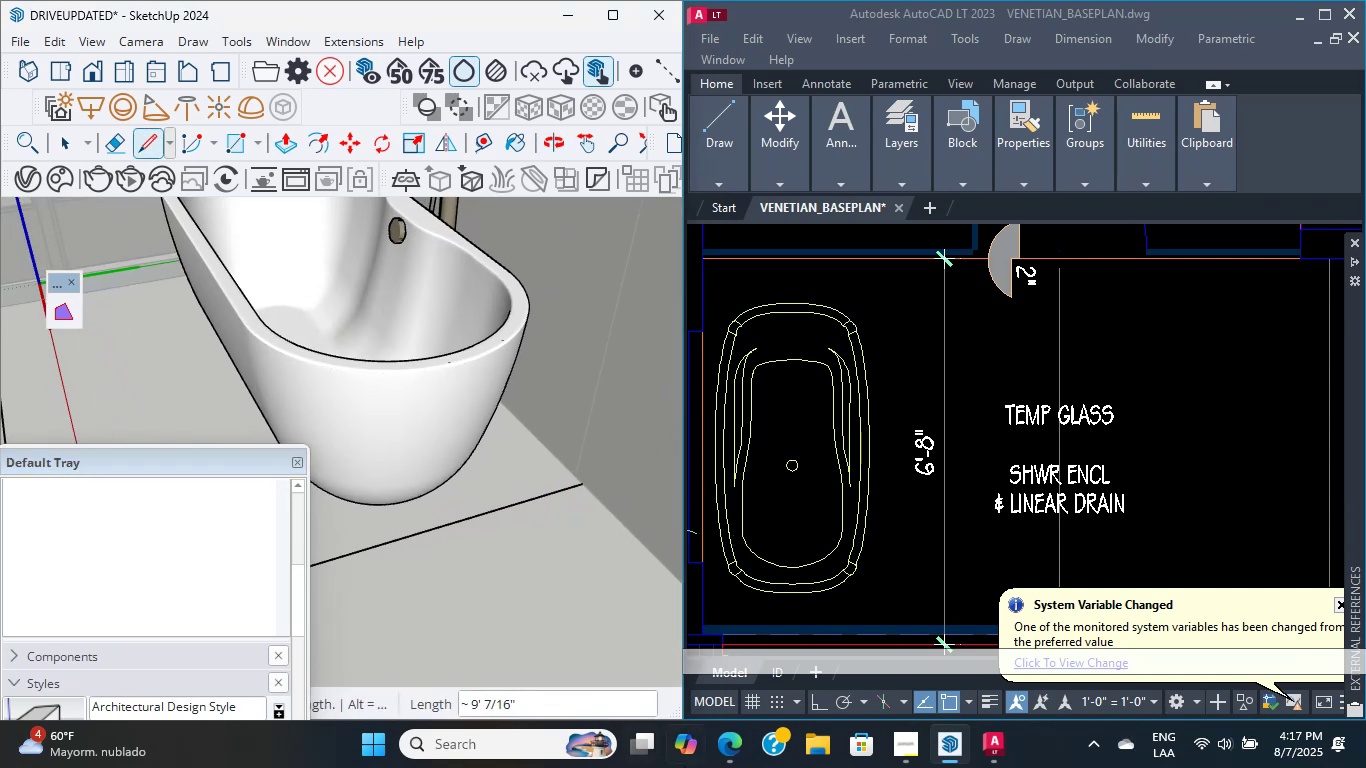 
left_click([740, 743])
 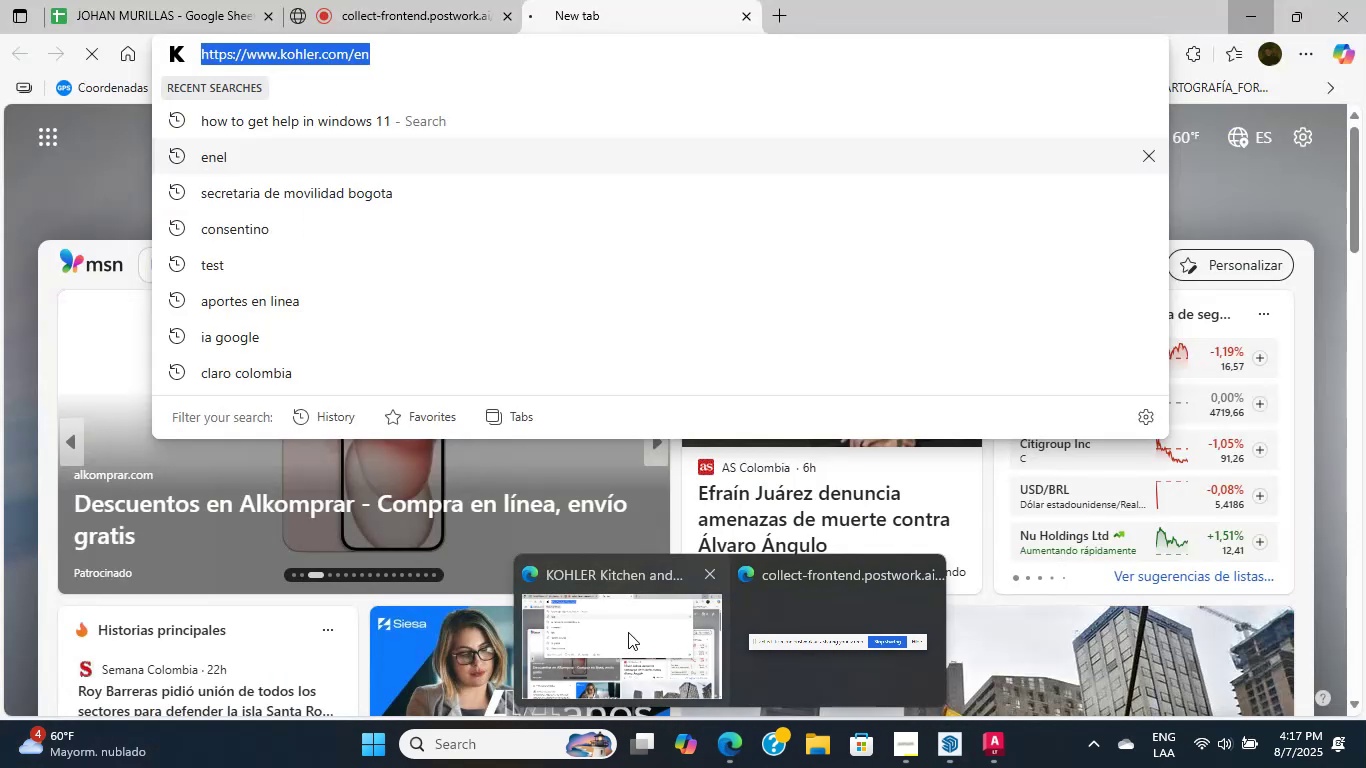 
left_click([628, 632])
 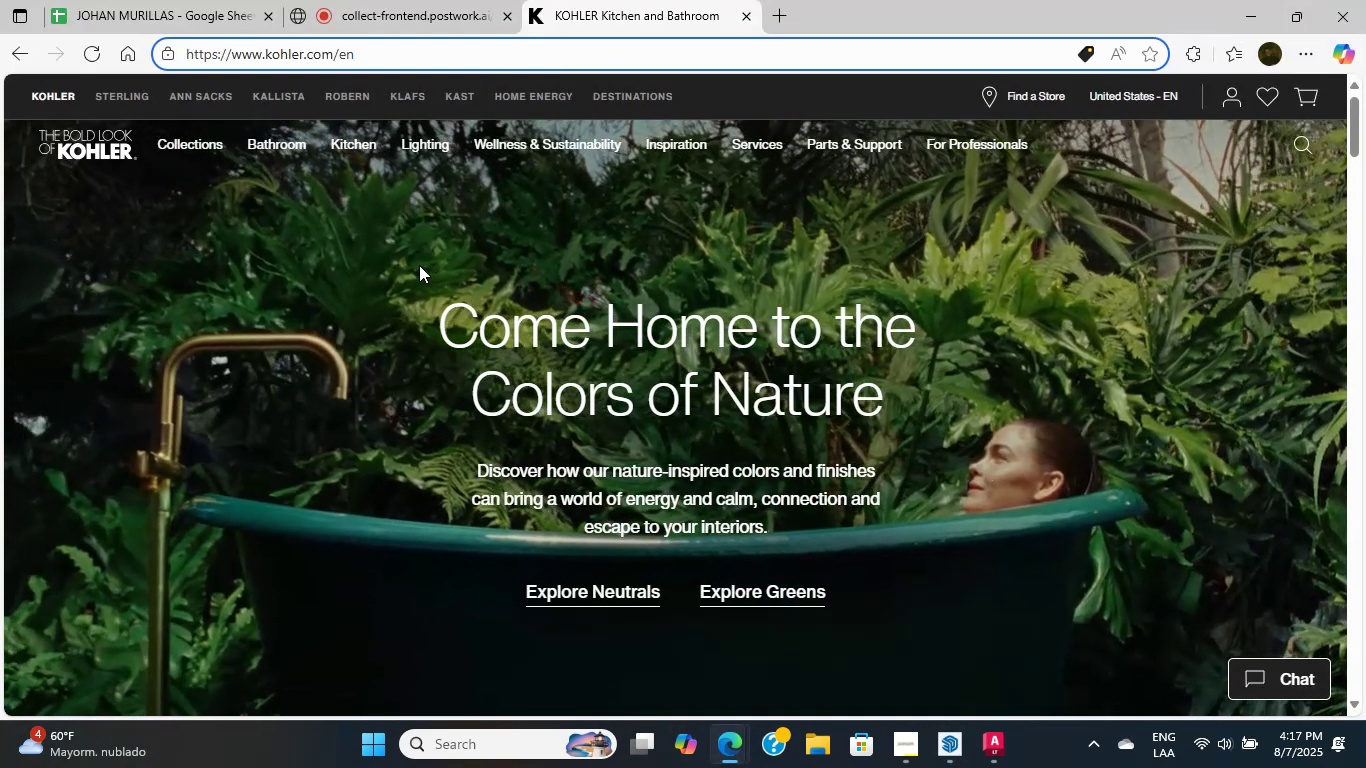 
scroll: coordinate [430, 285], scroll_direction: up, amount: 3.0
 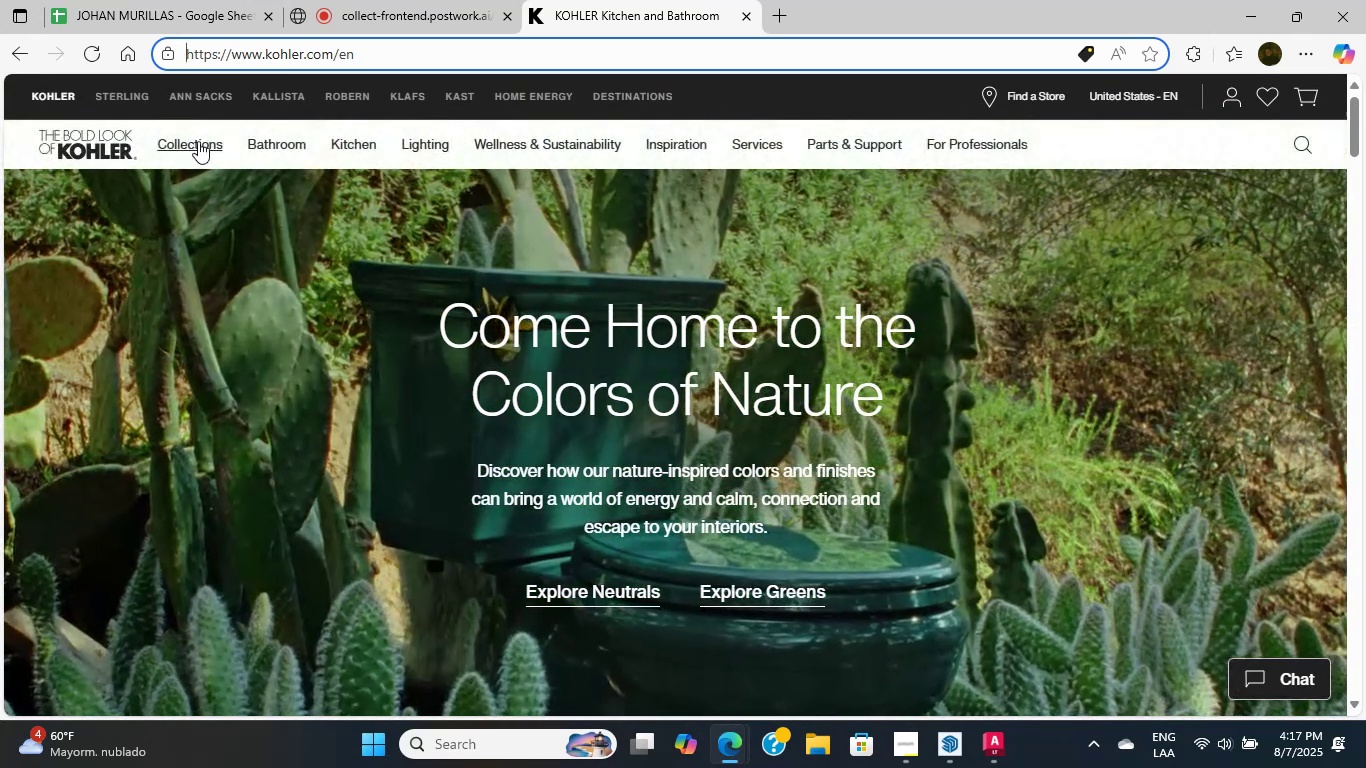 
left_click([303, 146])
 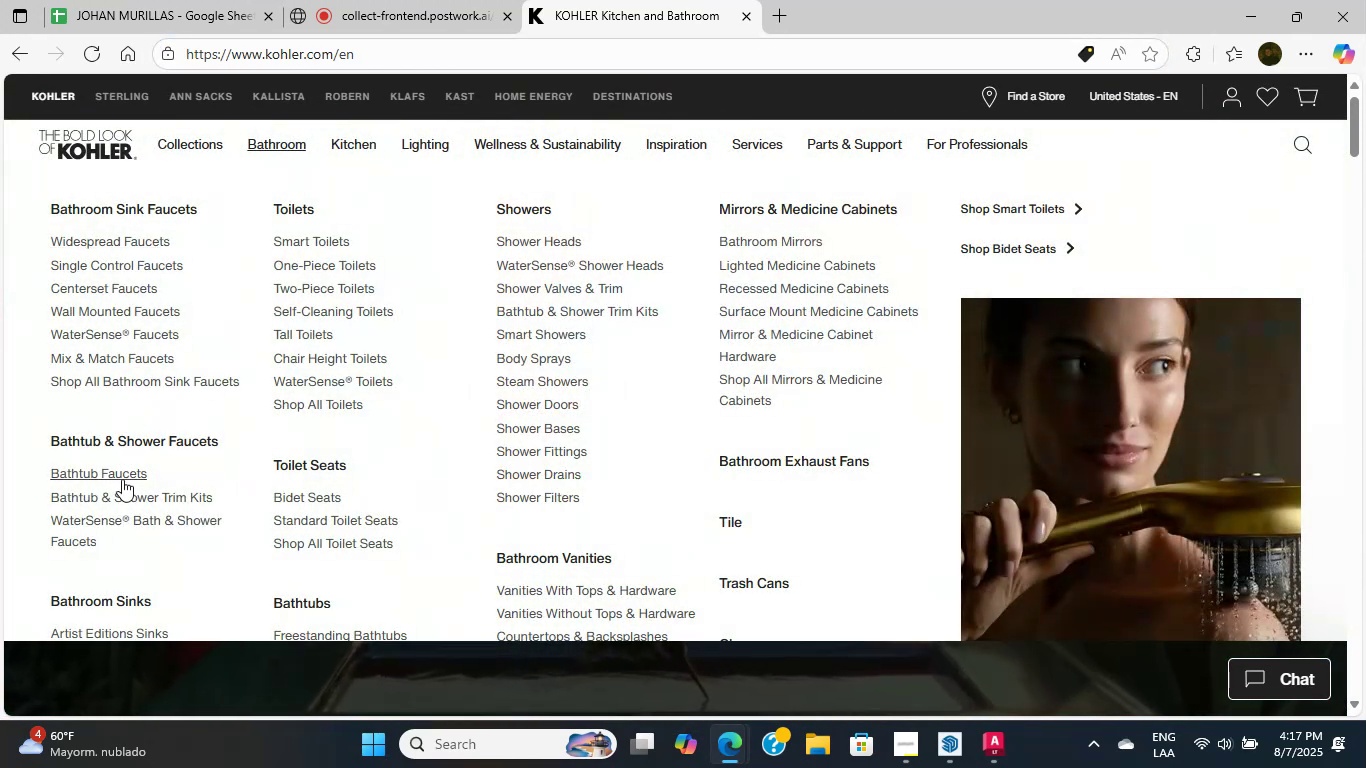 
left_click([111, 475])
 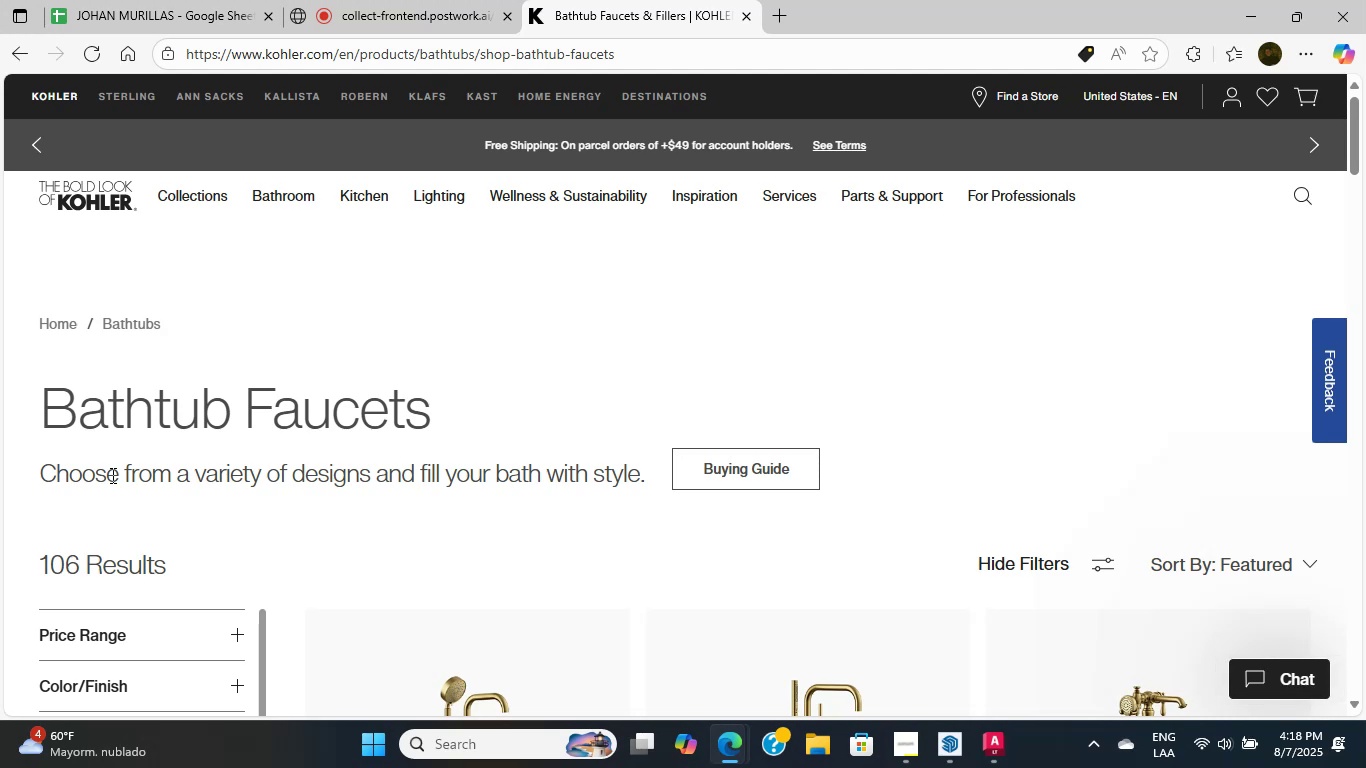 
wait(22.85)
 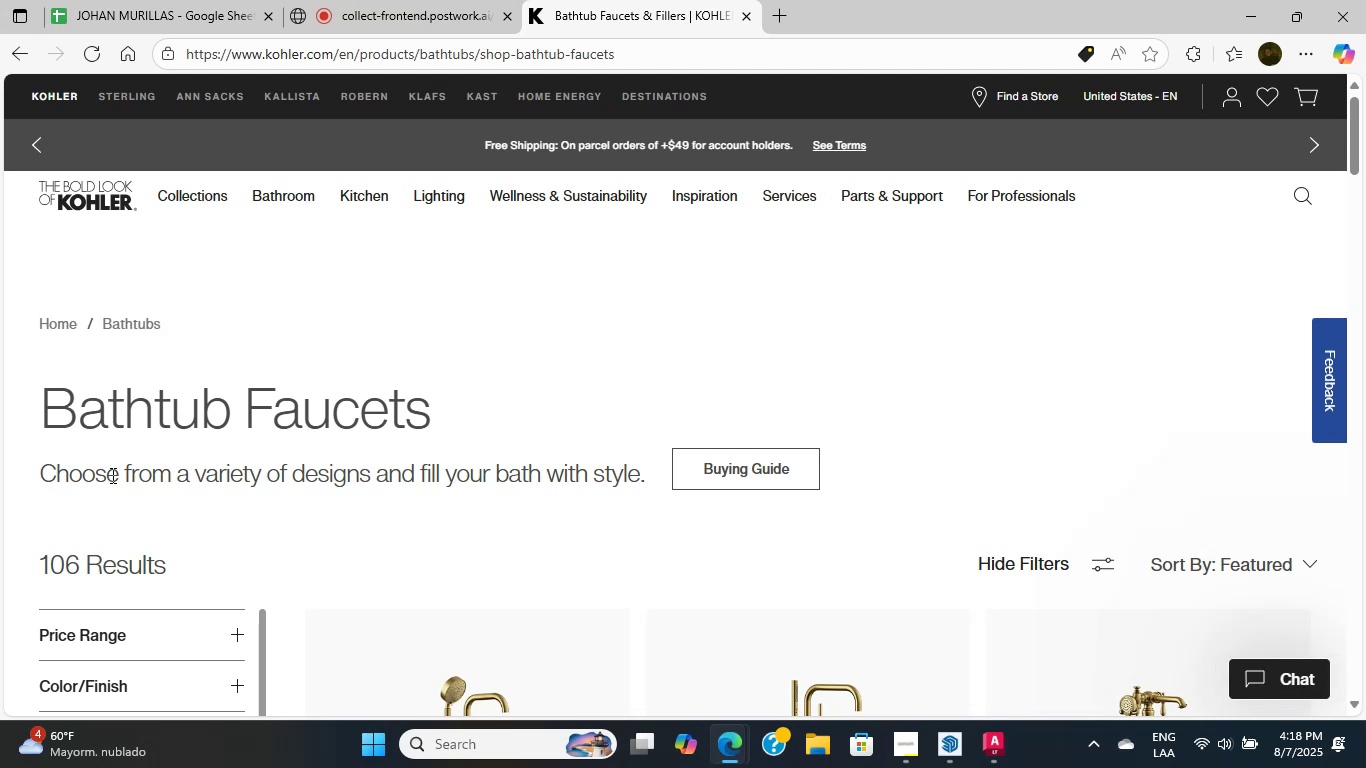 
scroll: coordinate [17, 438], scroll_direction: down, amount: 11.0
 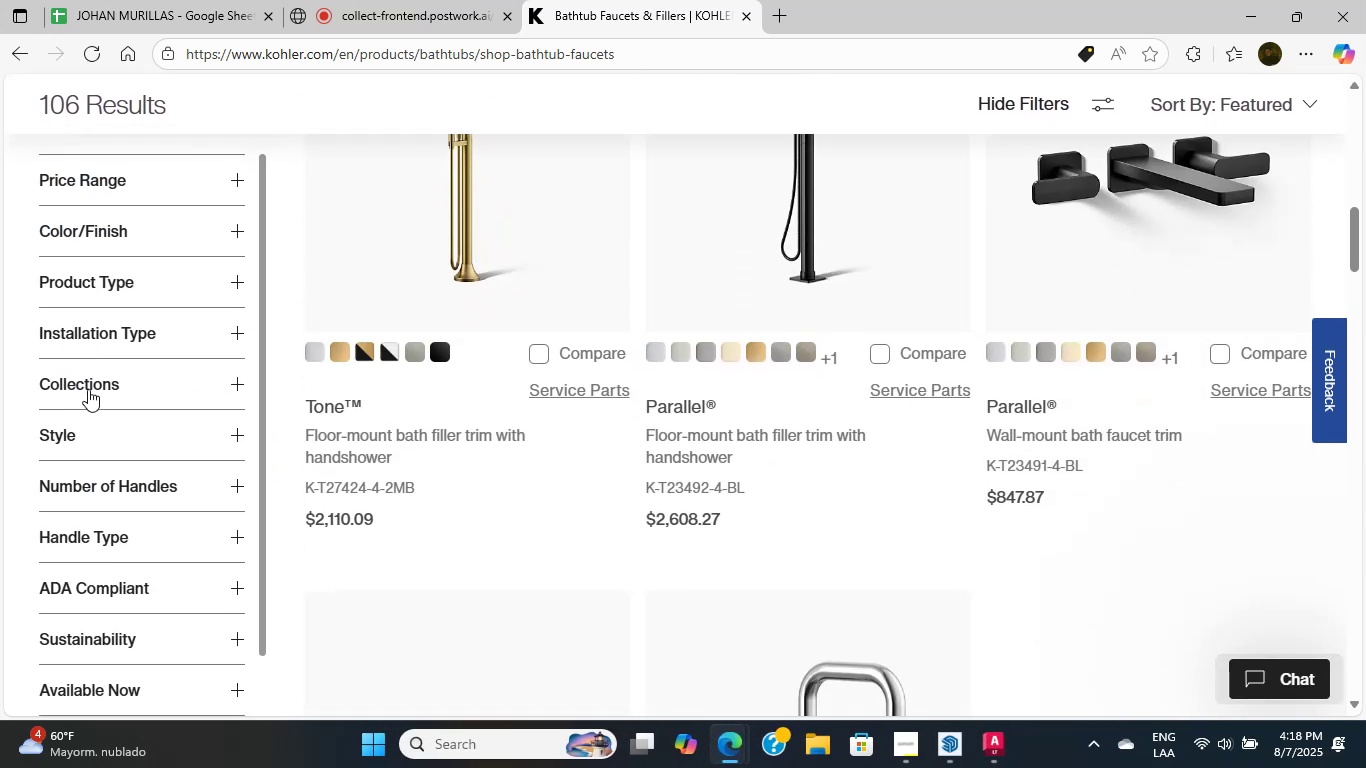 
scroll: coordinate [111, 406], scroll_direction: up, amount: 2.0
 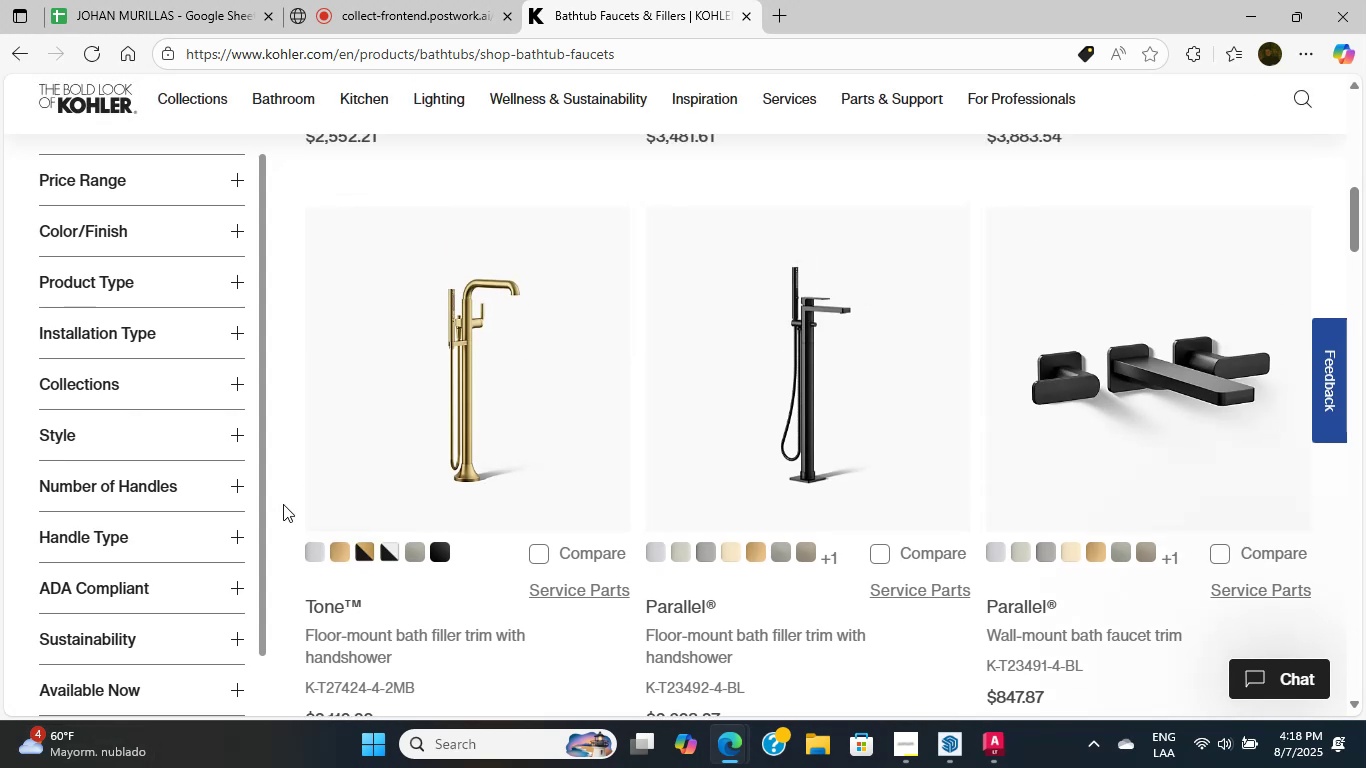 
scroll: coordinate [451, 447], scroll_direction: down, amount: 1.0
 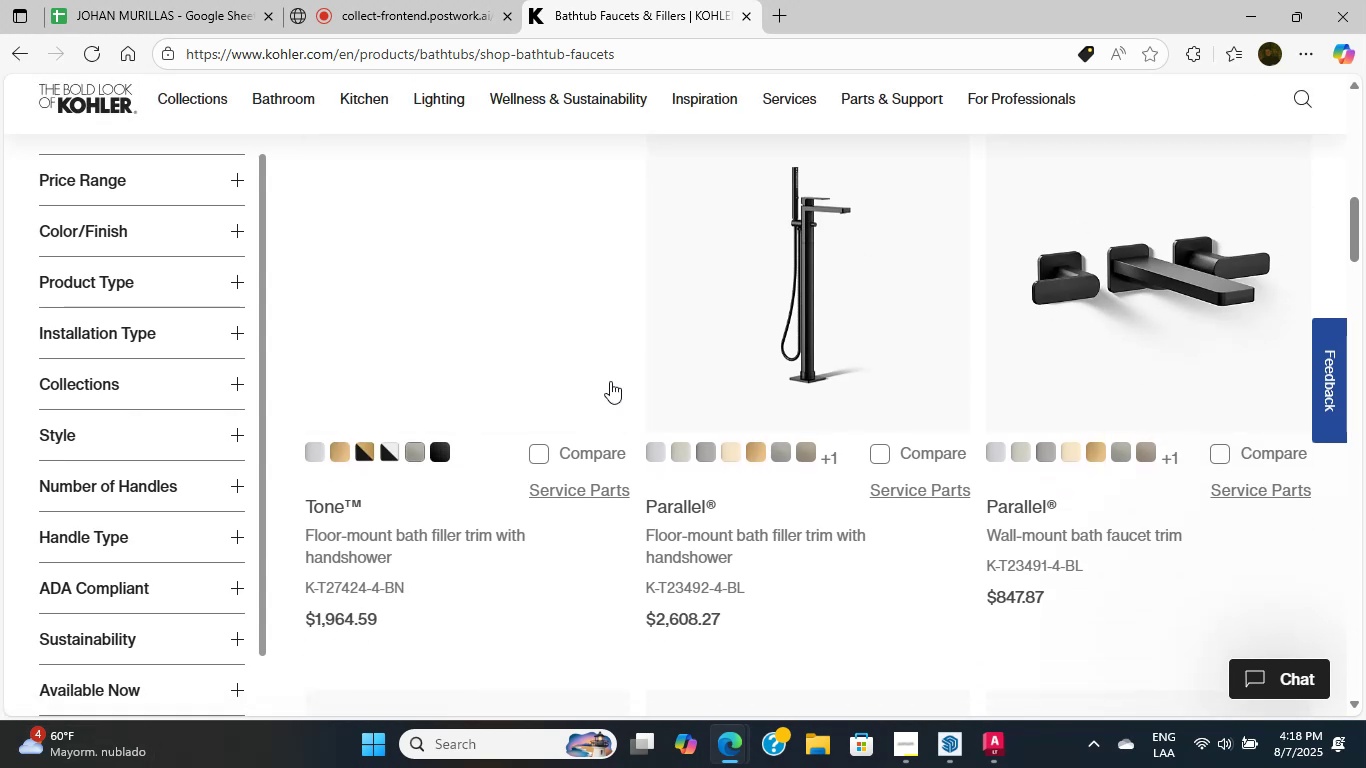 
left_click_drag(start_coordinate=[1088, 0], to_coordinate=[542, 182])
 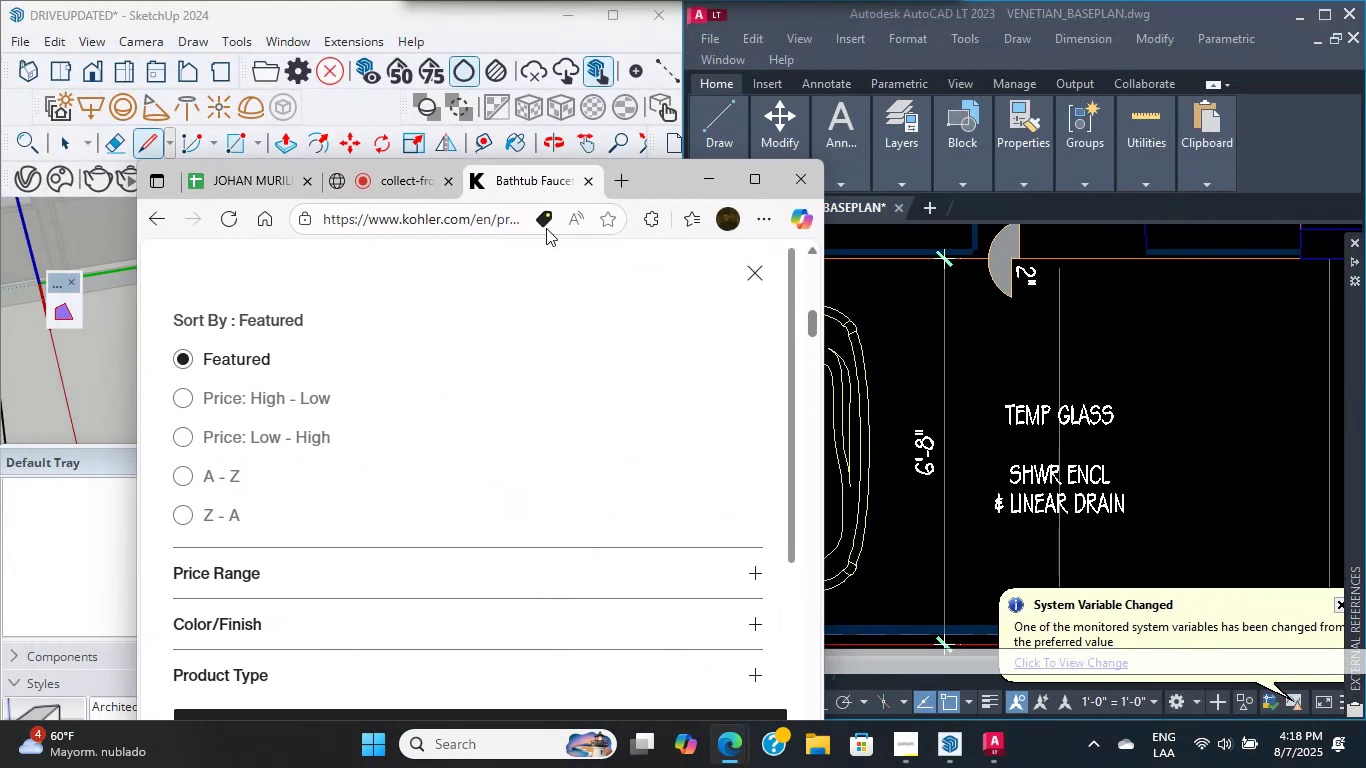 
scroll: coordinate [680, 367], scroll_direction: up, amount: 3.0
 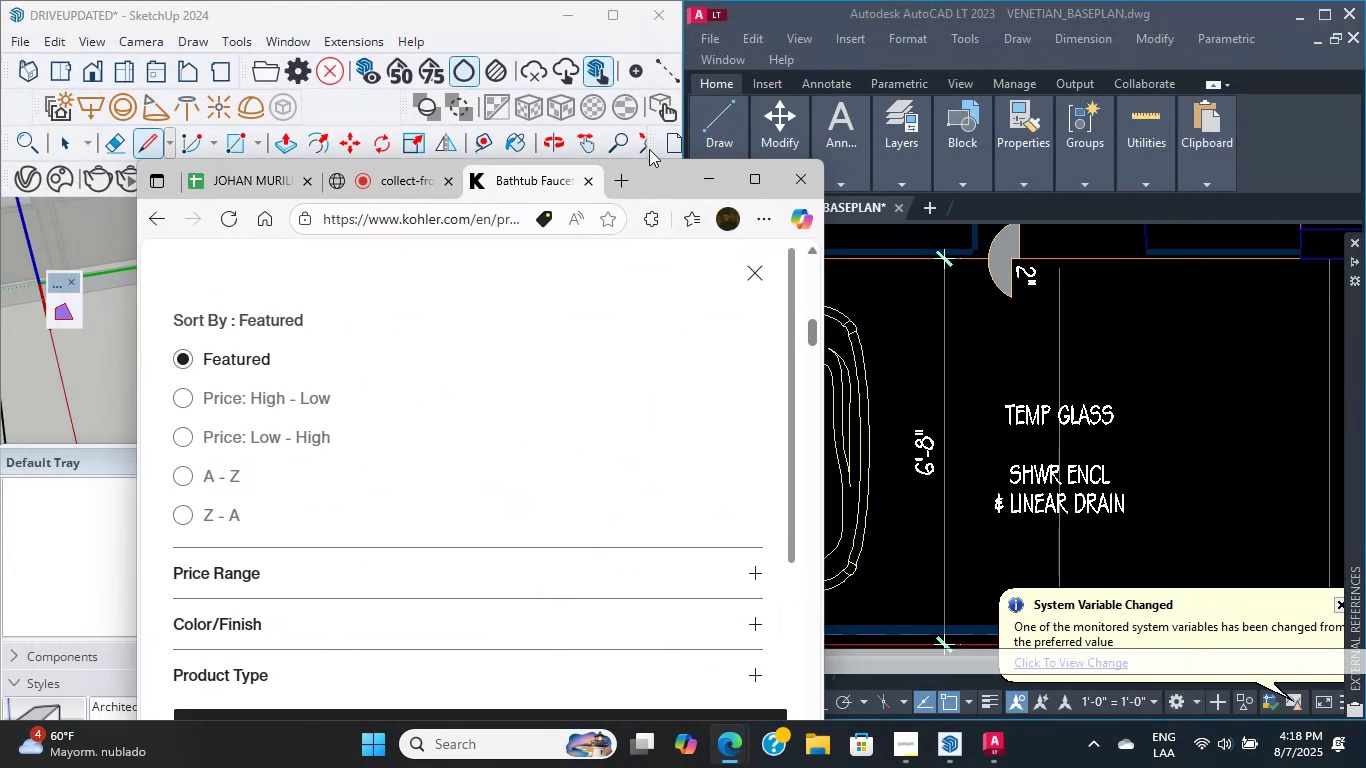 
left_click_drag(start_coordinate=[663, 179], to_coordinate=[829, 0])
 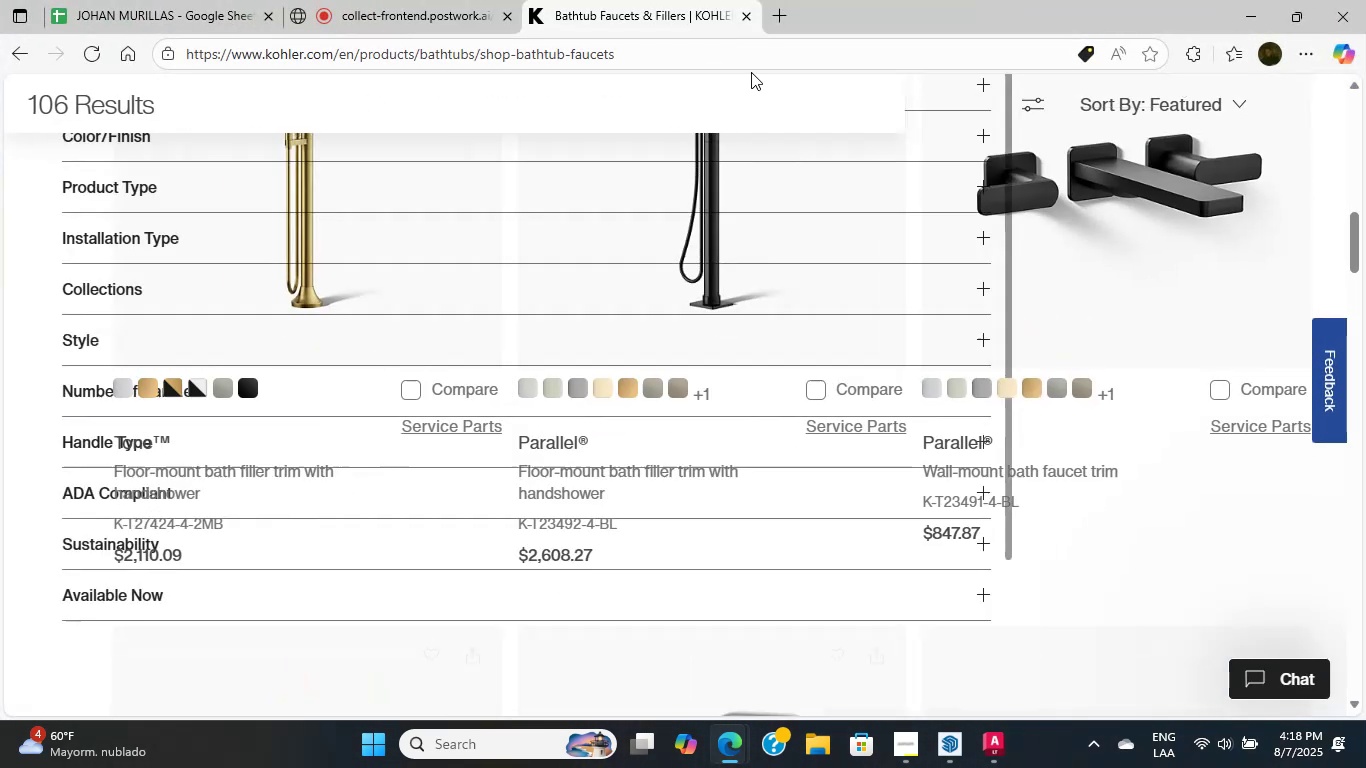 
left_click_drag(start_coordinate=[646, 0], to_coordinate=[642, 276])
 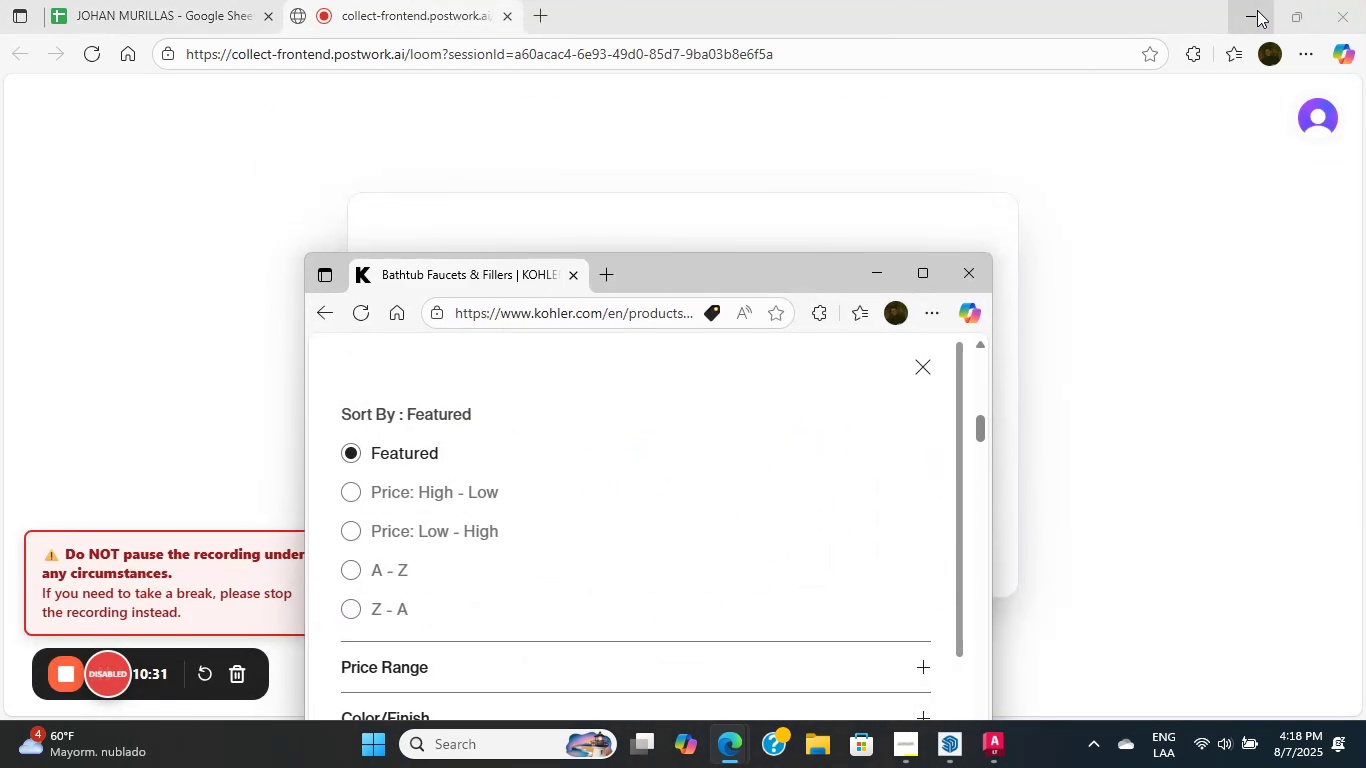 
left_click([1255, 10])
 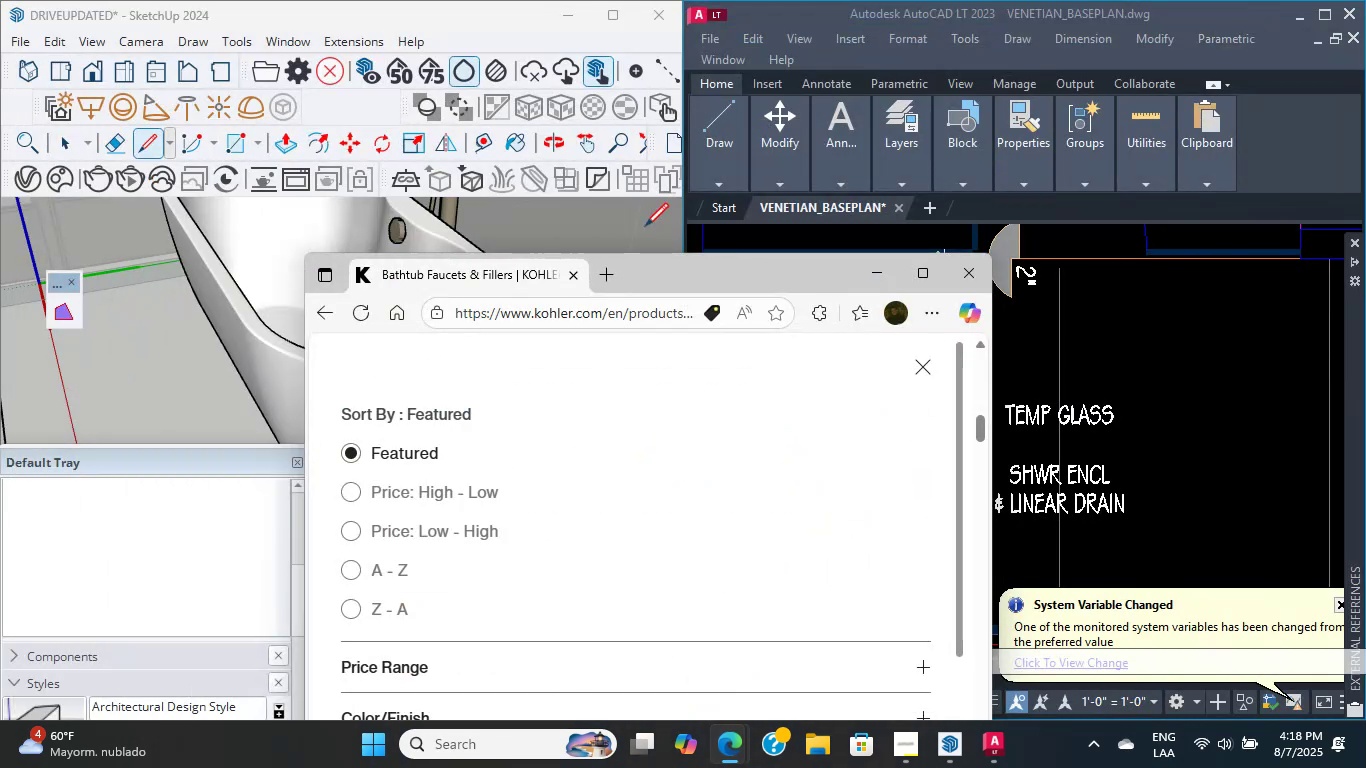 
left_click_drag(start_coordinate=[669, 265], to_coordinate=[590, 115])
 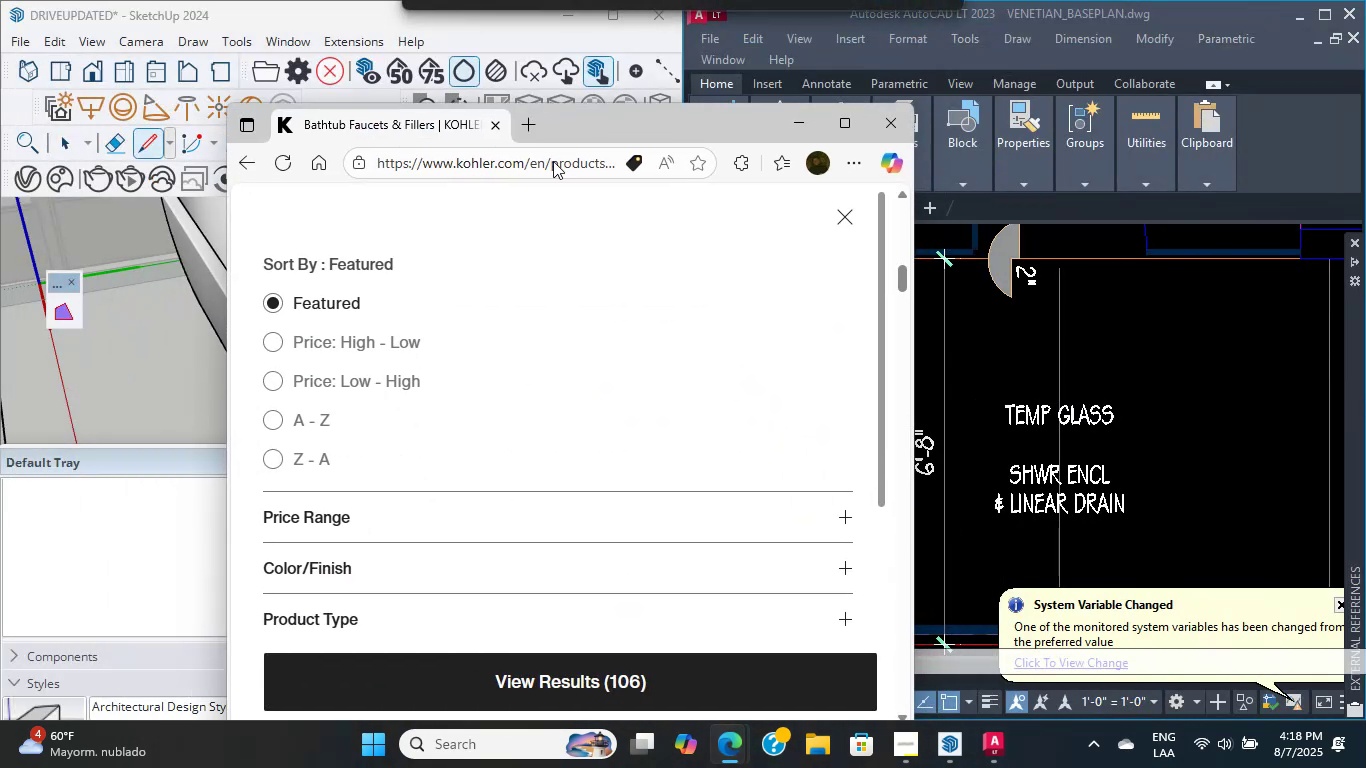 
scroll: coordinate [487, 459], scroll_direction: up, amount: 20.0
 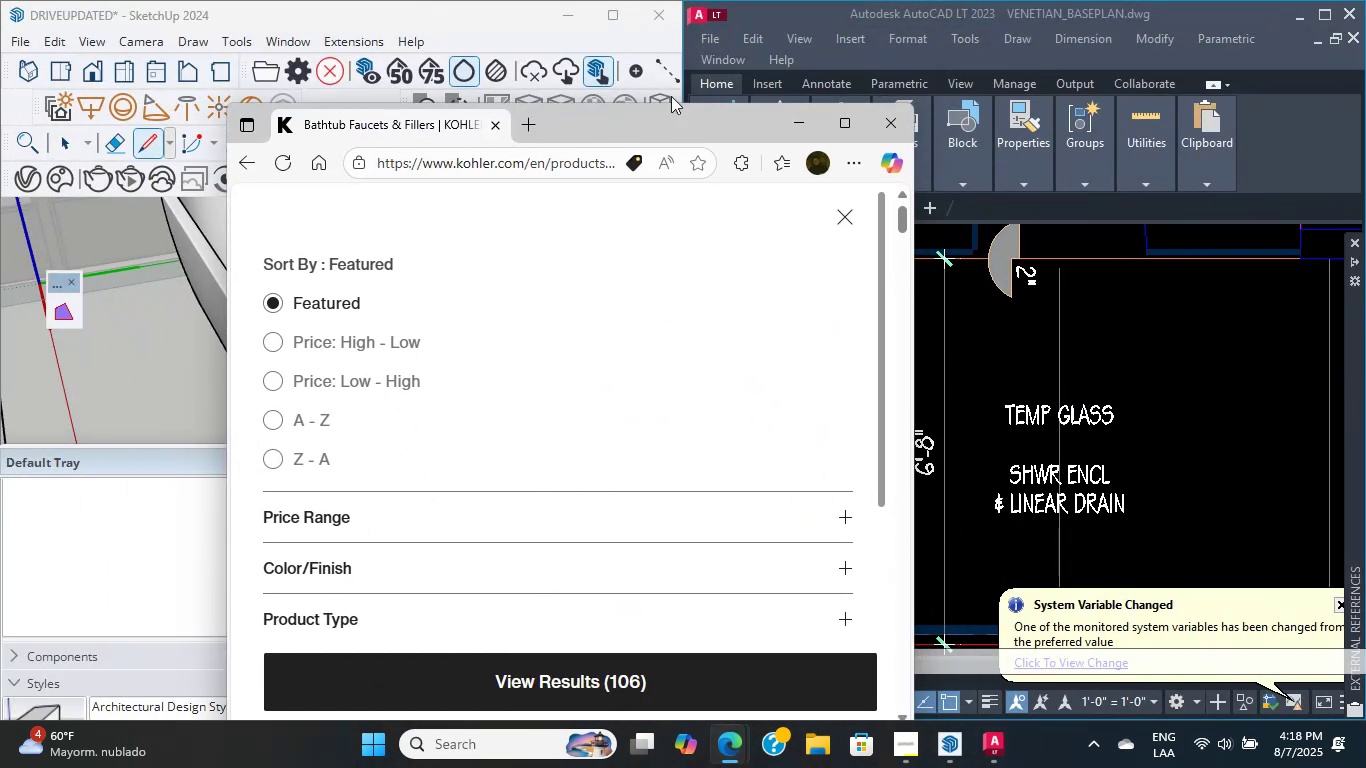 
left_click_drag(start_coordinate=[696, 117], to_coordinate=[732, 64])
 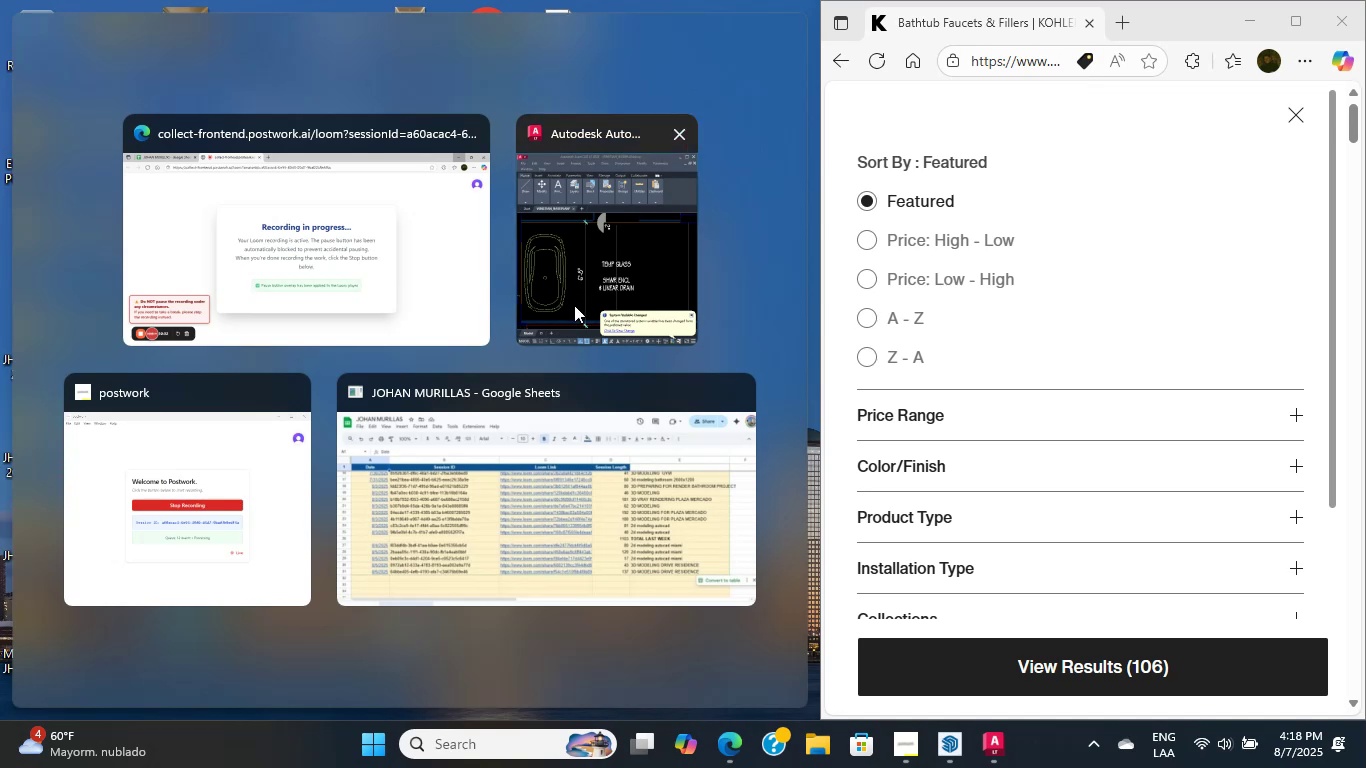 
scroll: coordinate [520, 498], scroll_direction: none, amount: 0.0
 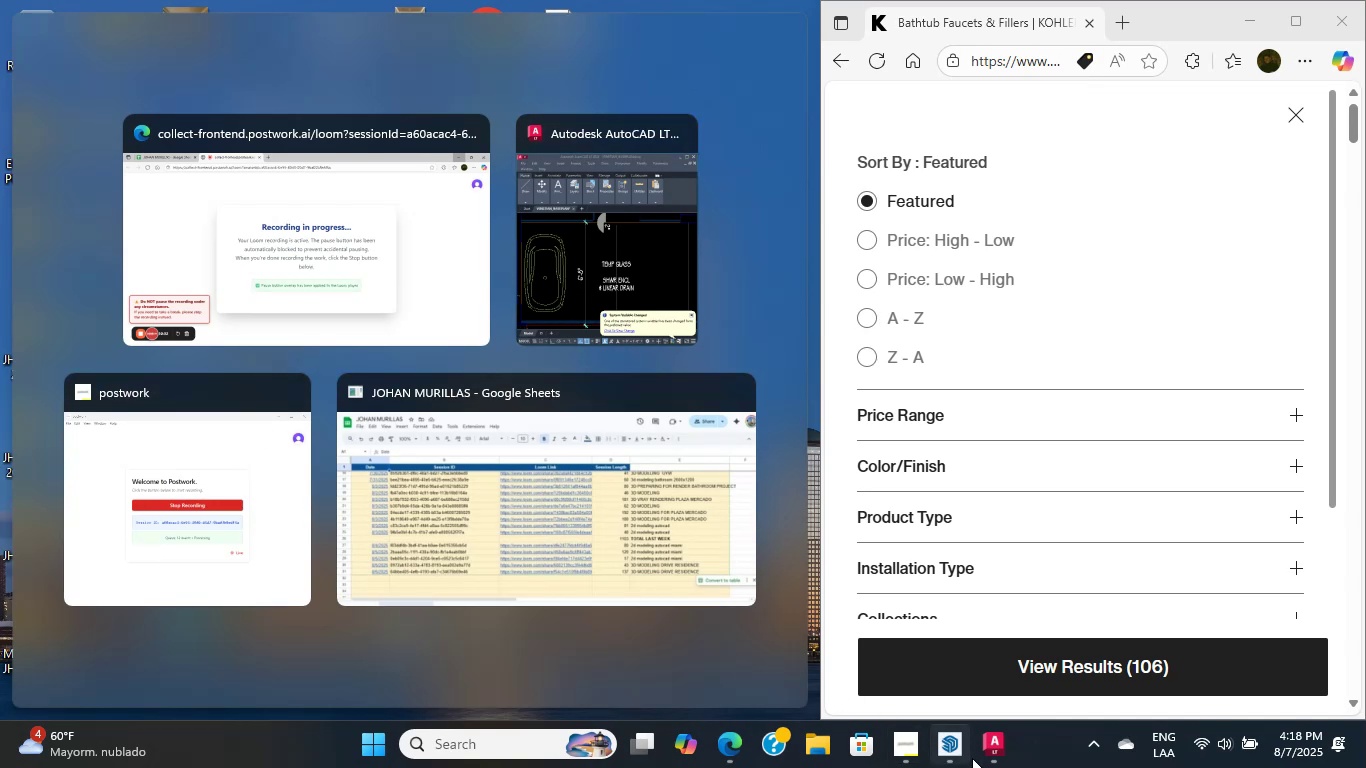 
left_click([960, 756])
 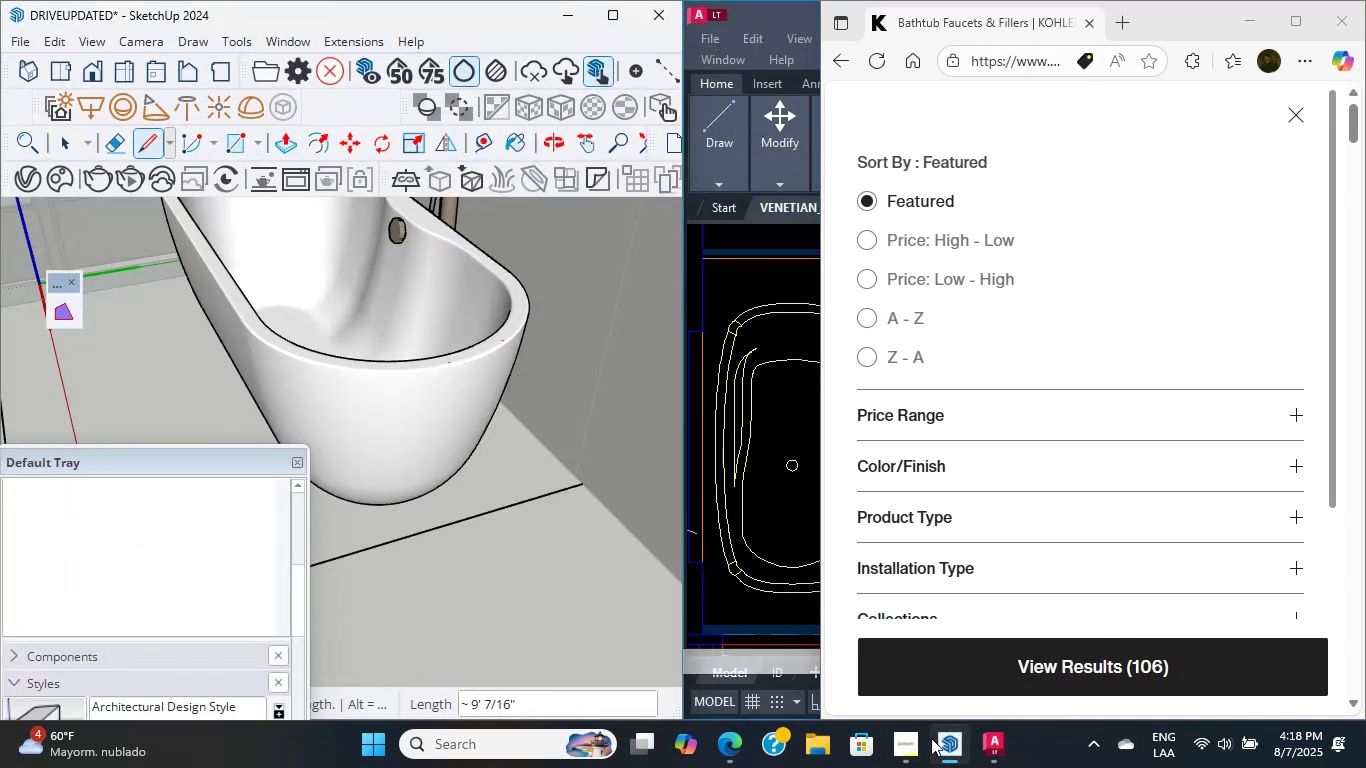 
scroll: coordinate [406, 317], scroll_direction: down, amount: 10.0
 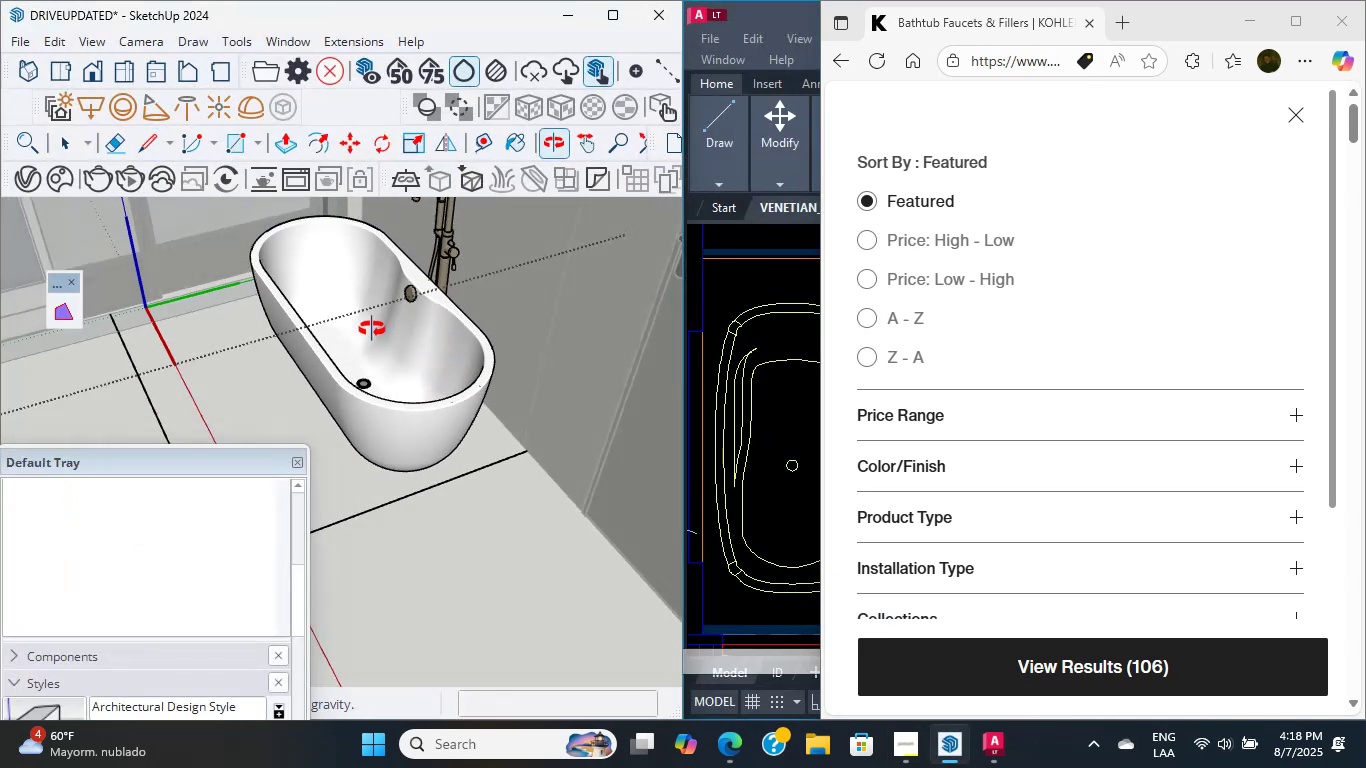 
scroll: coordinate [462, 422], scroll_direction: up, amount: 10.0
 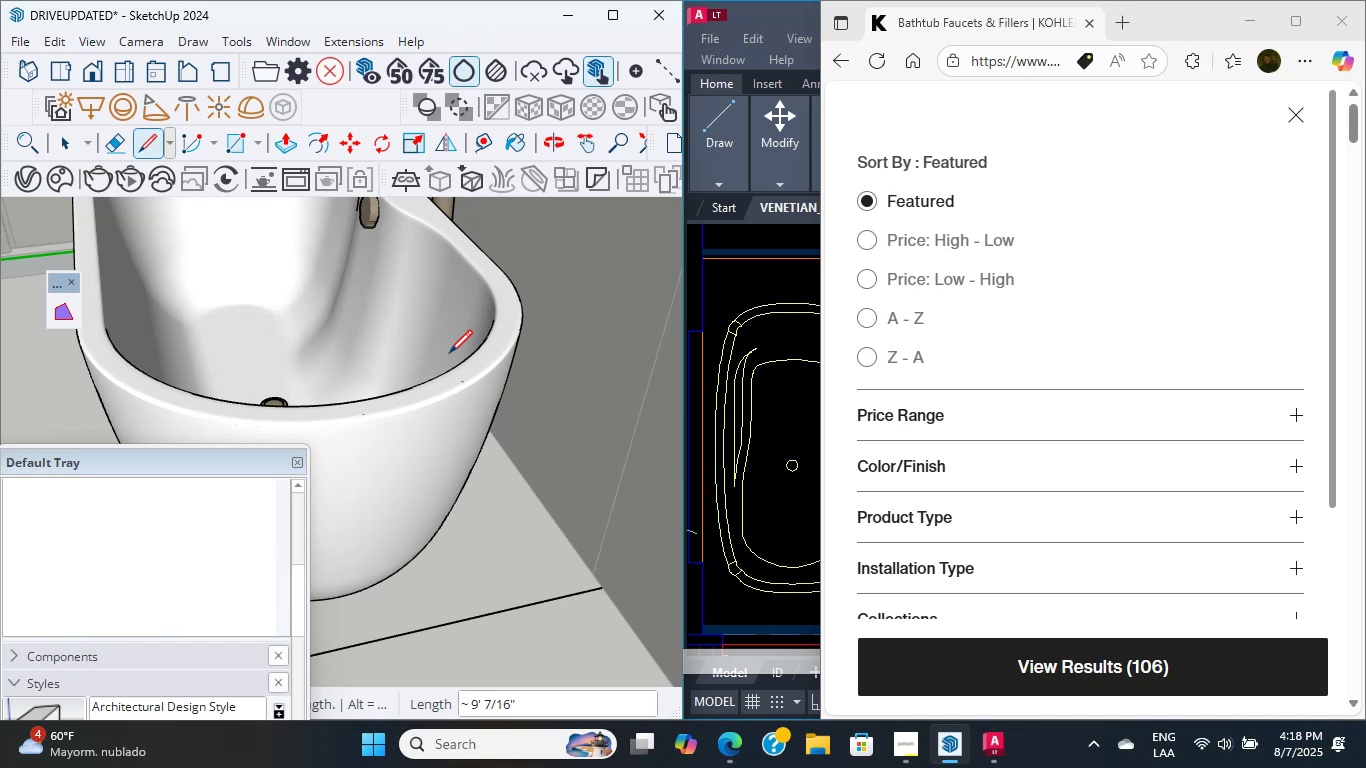 
scroll: coordinate [454, 356], scroll_direction: down, amount: 7.0
 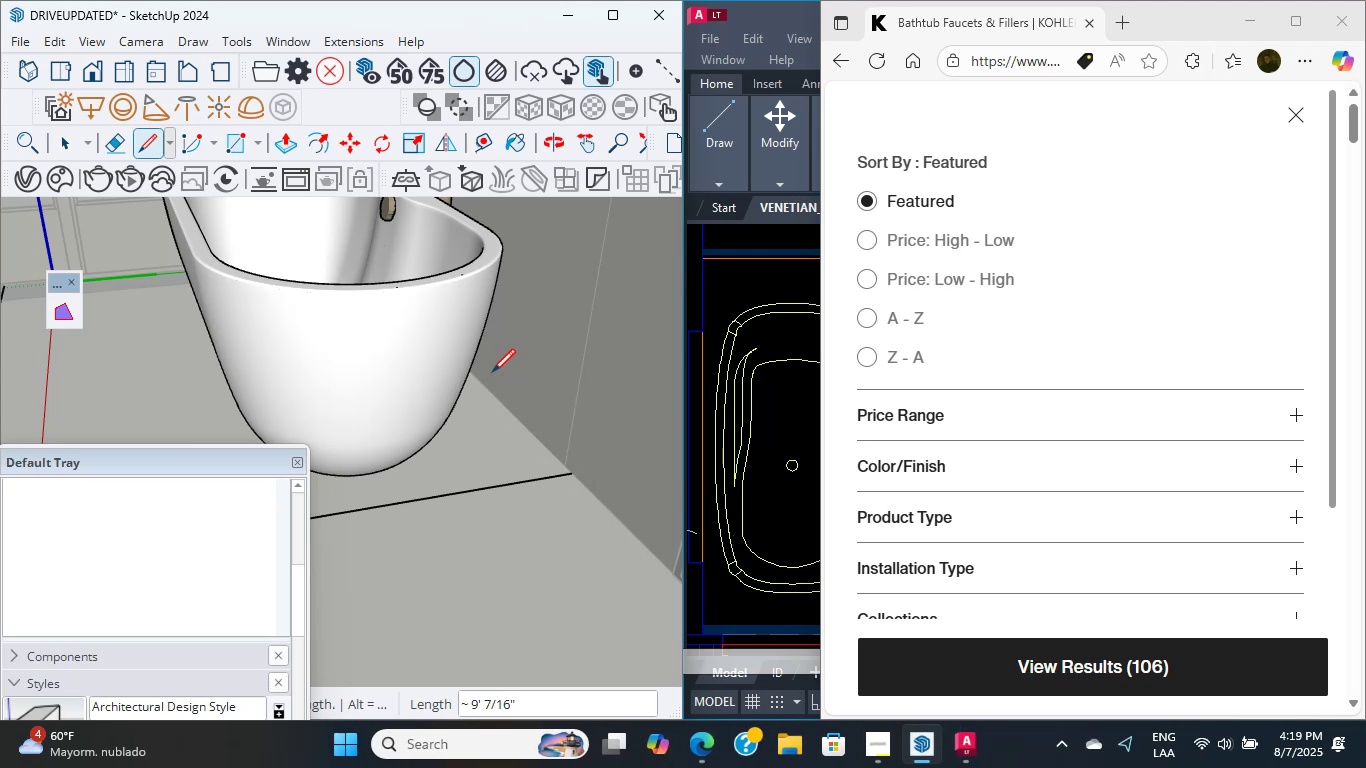 
wait(28.87)
 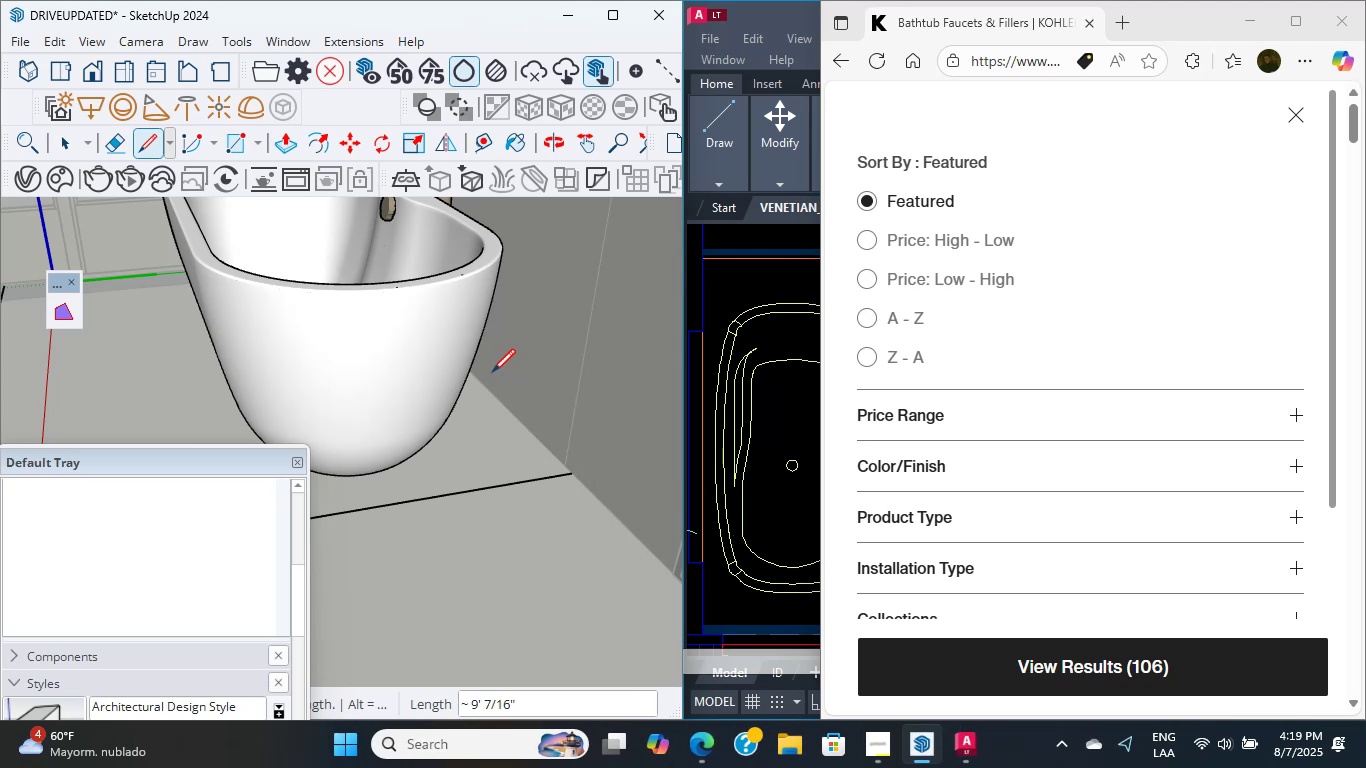 
scroll: coordinate [1131, 253], scroll_direction: up, amount: 13.0
 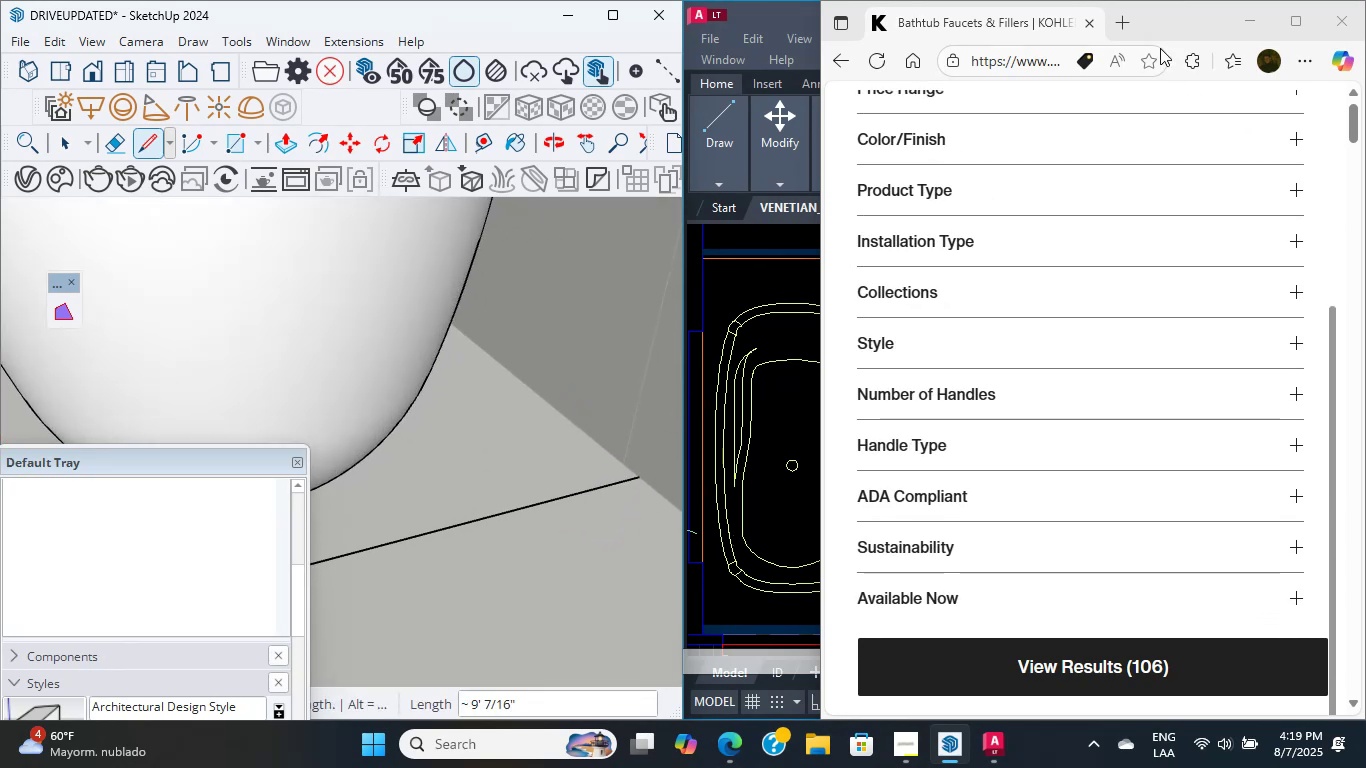 
left_click_drag(start_coordinate=[1178, 21], to_coordinate=[962, 0])
 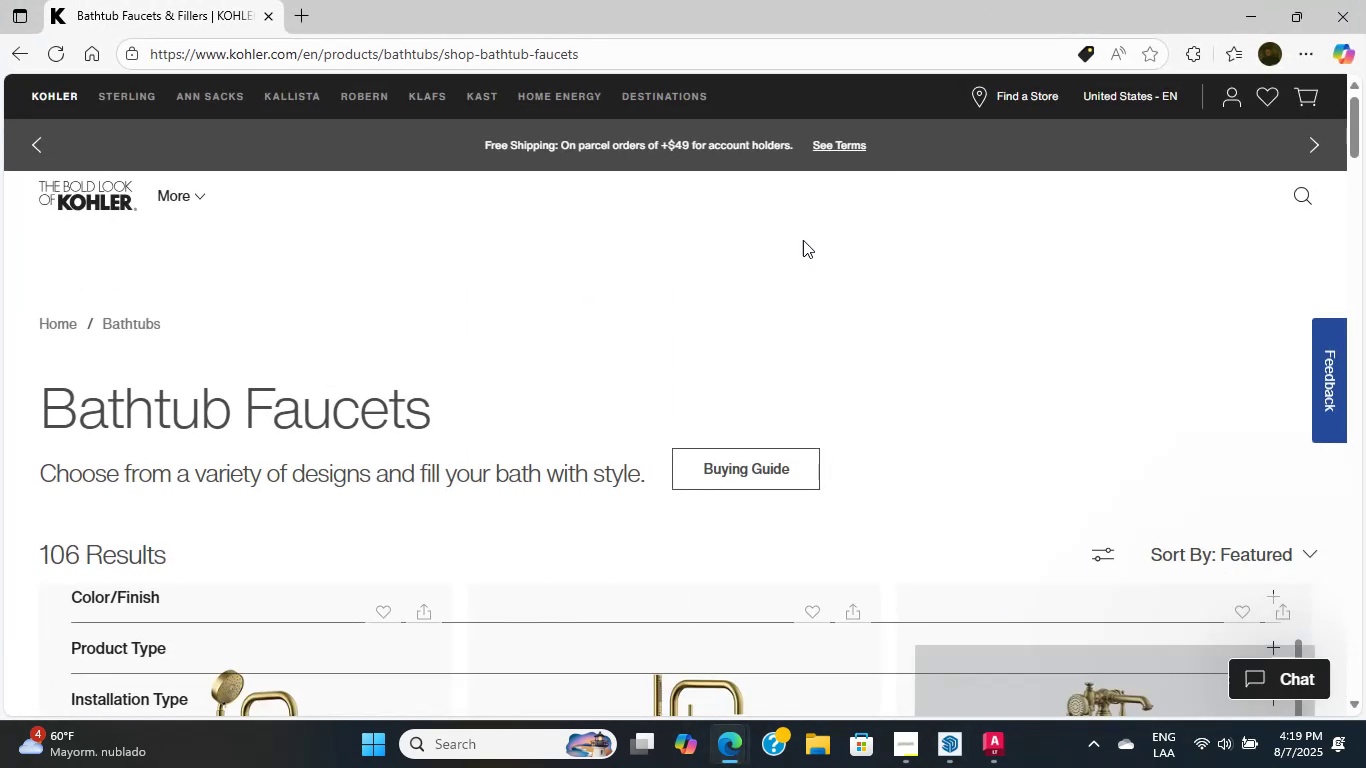 
scroll: coordinate [346, 266], scroll_direction: up, amount: 10.0
 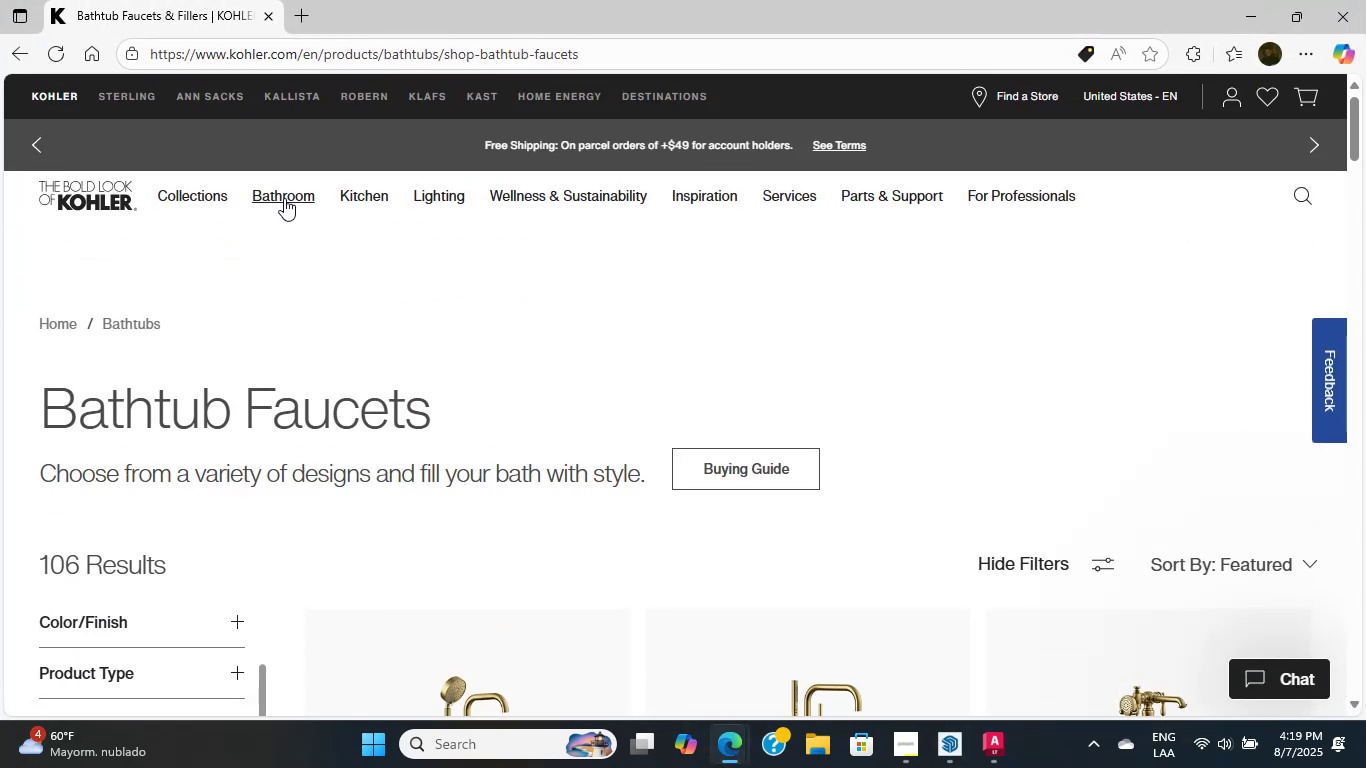 
left_click([284, 194])
 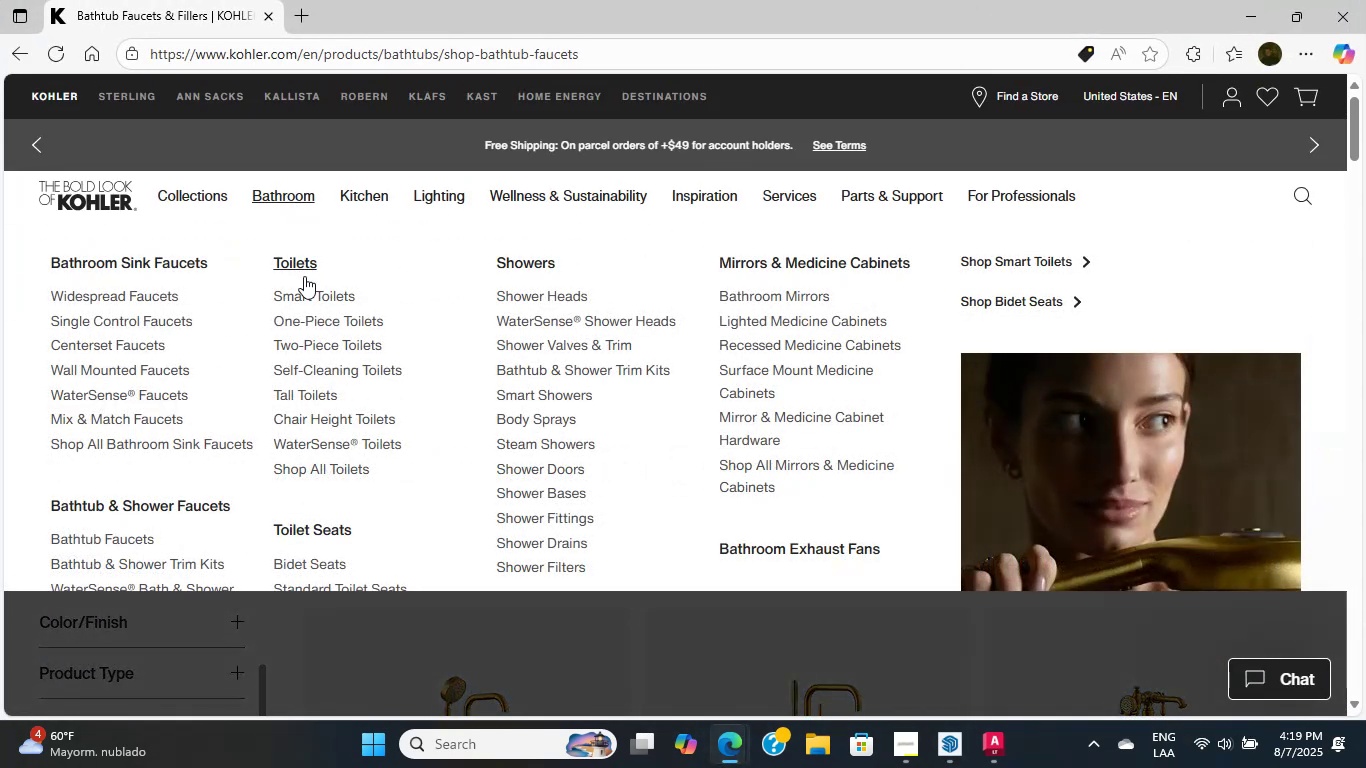 
scroll: coordinate [323, 498], scroll_direction: down, amount: 4.0
 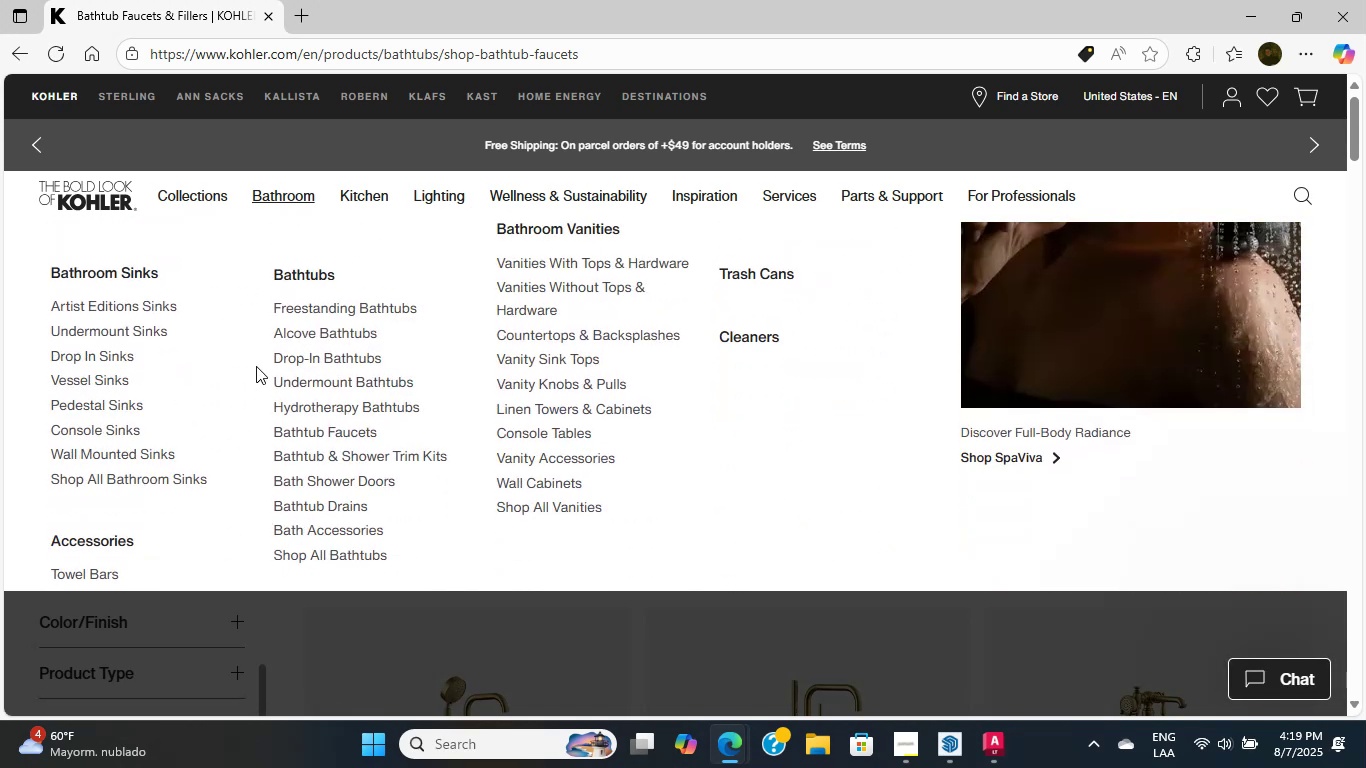 
scroll: coordinate [156, 395], scroll_direction: up, amount: 6.0
 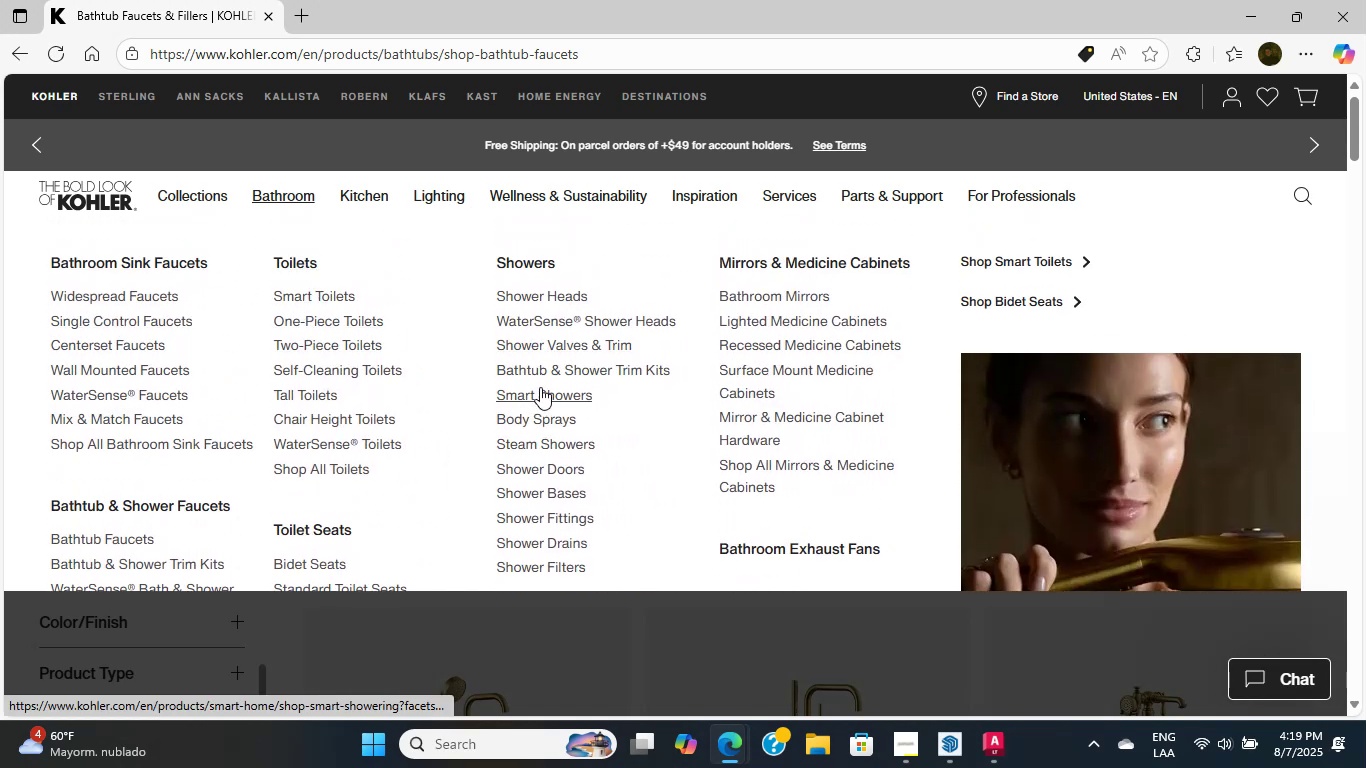 
wait(5.57)
 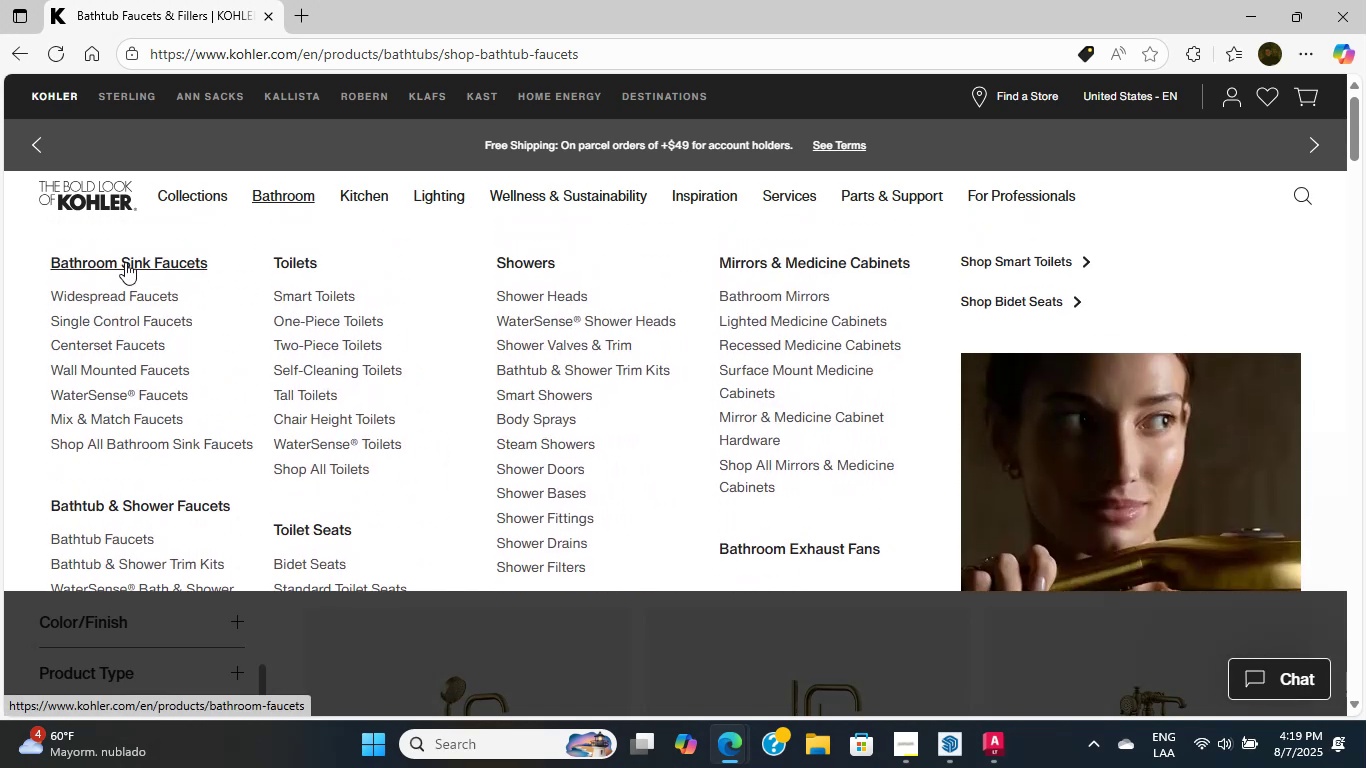 
left_click([545, 371])
 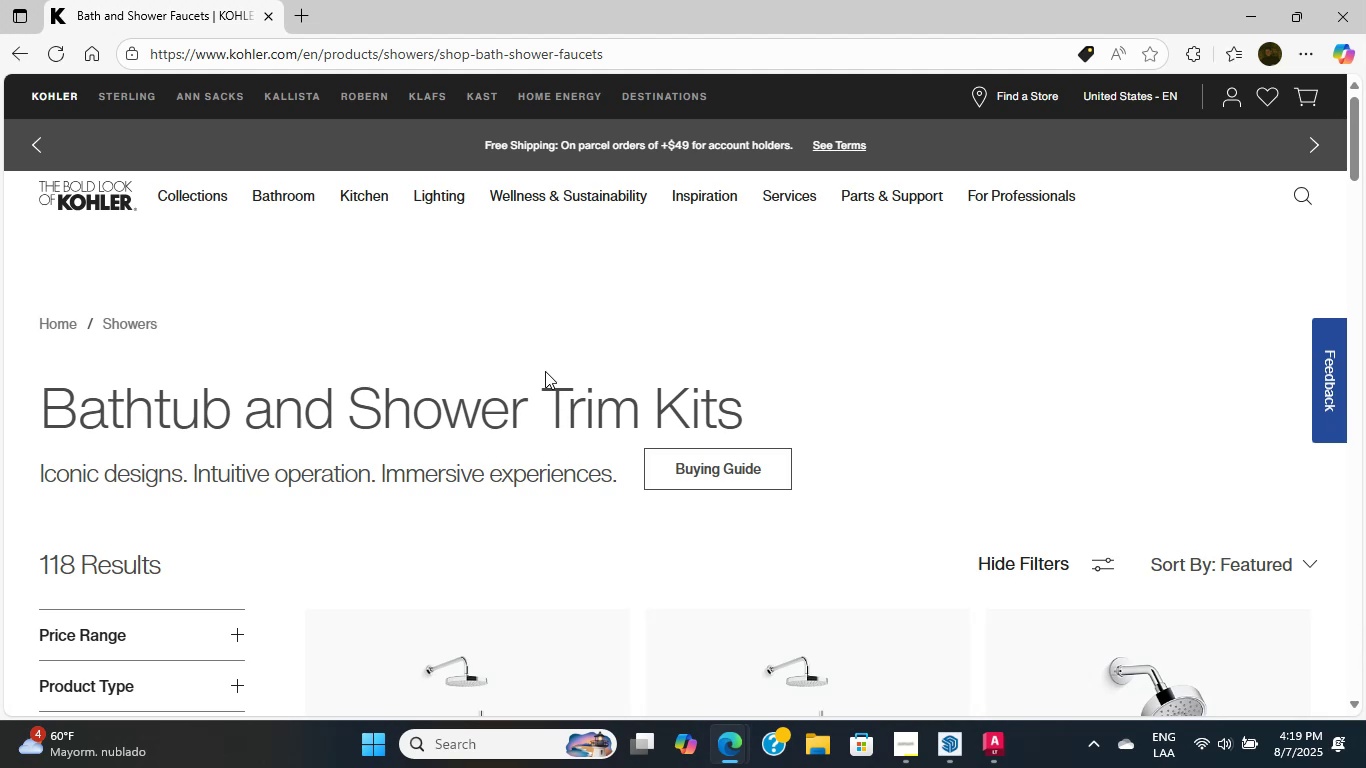 
wait(33.29)
 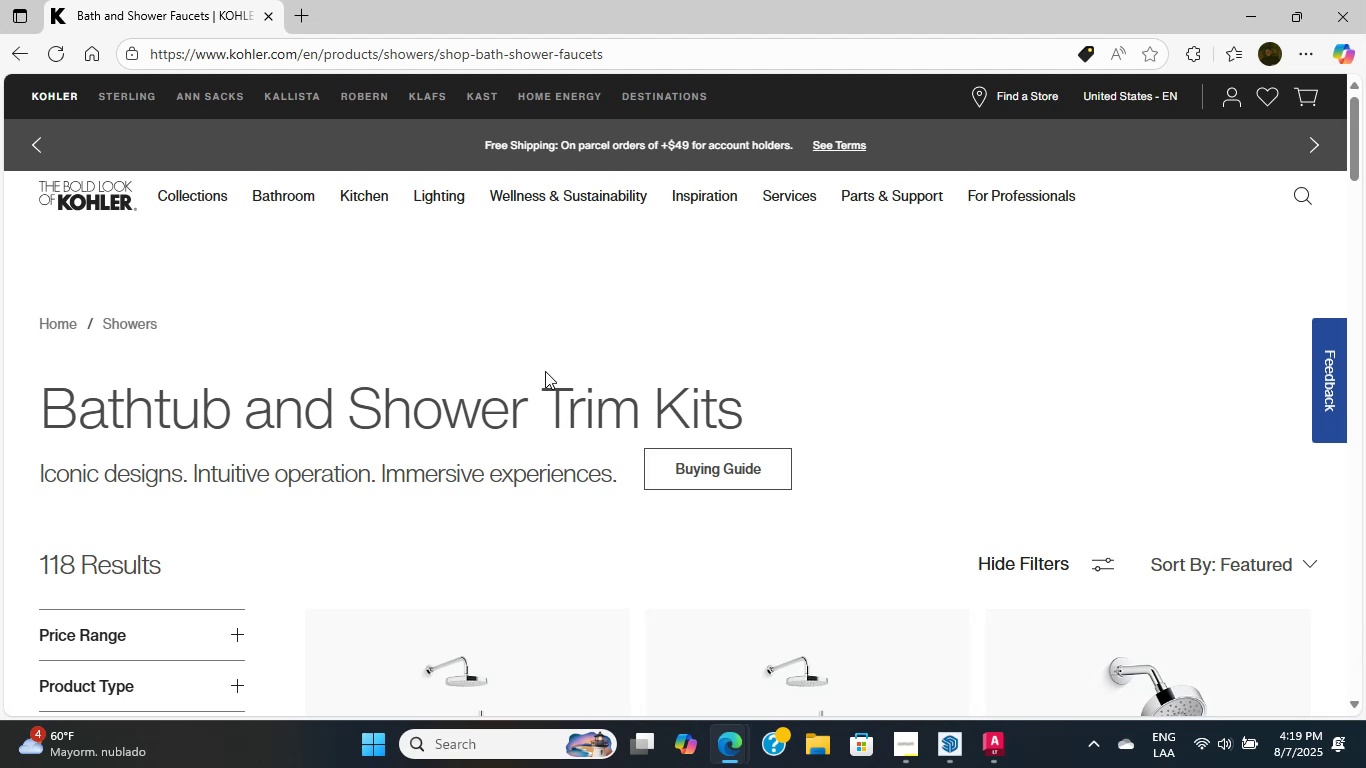 
scroll: coordinate [677, 461], scroll_direction: down, amount: 20.0
 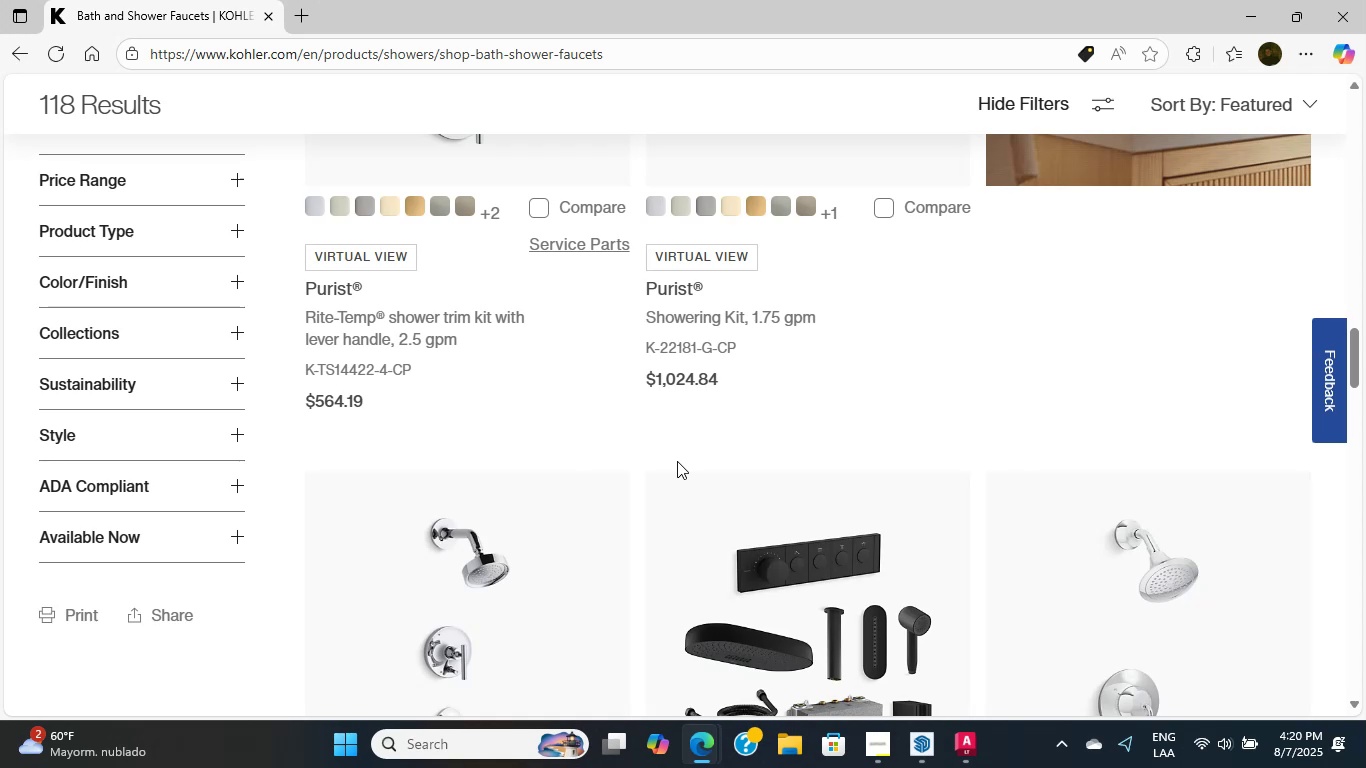 
wait(18.32)
 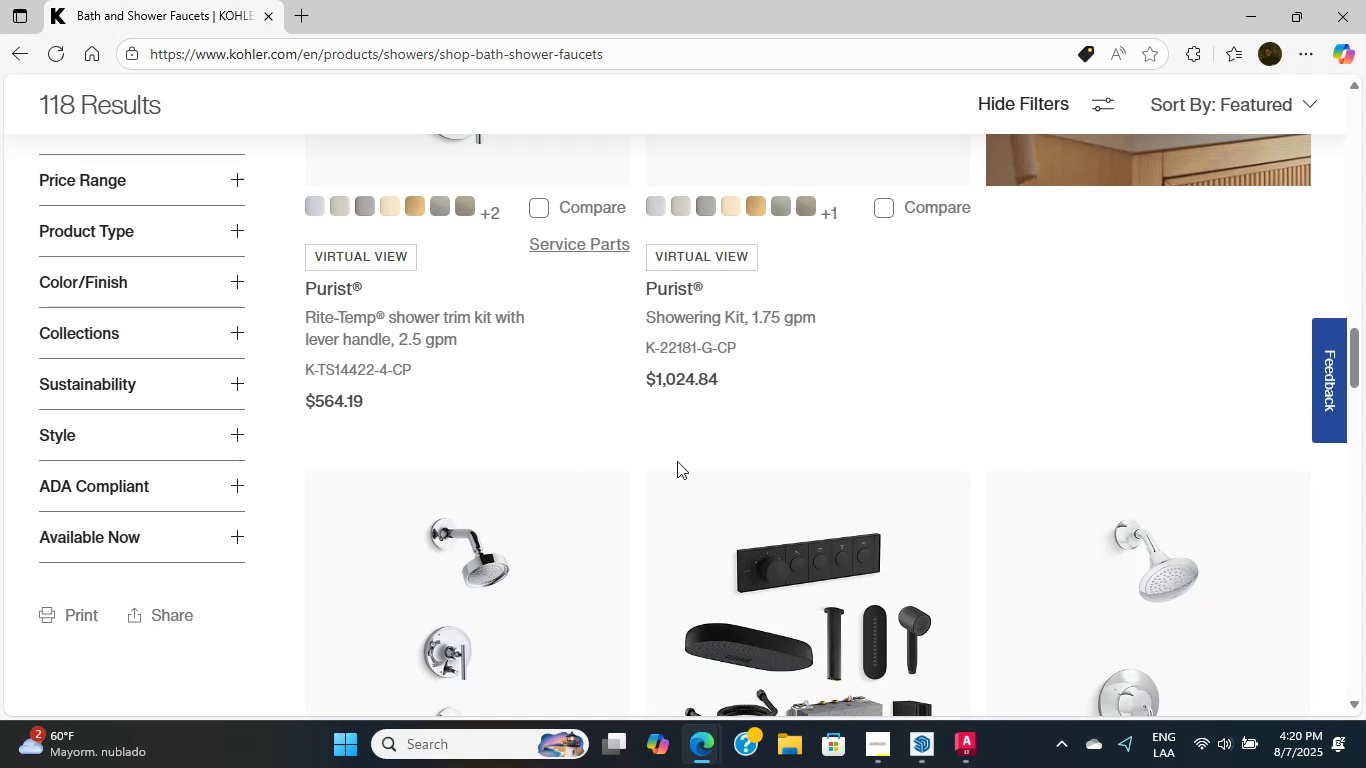 
scroll: coordinate [432, 529], scroll_direction: down, amount: 49.0
 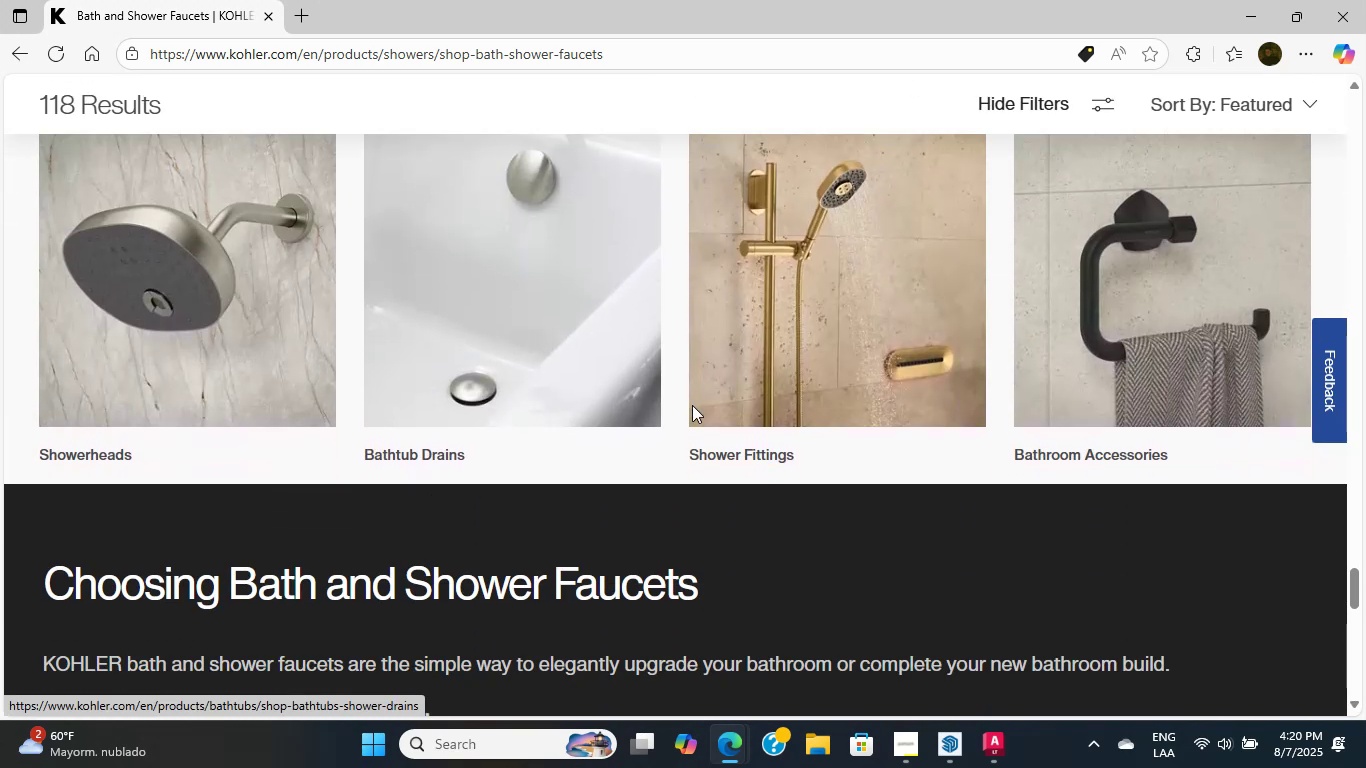 
left_click([841, 361])
 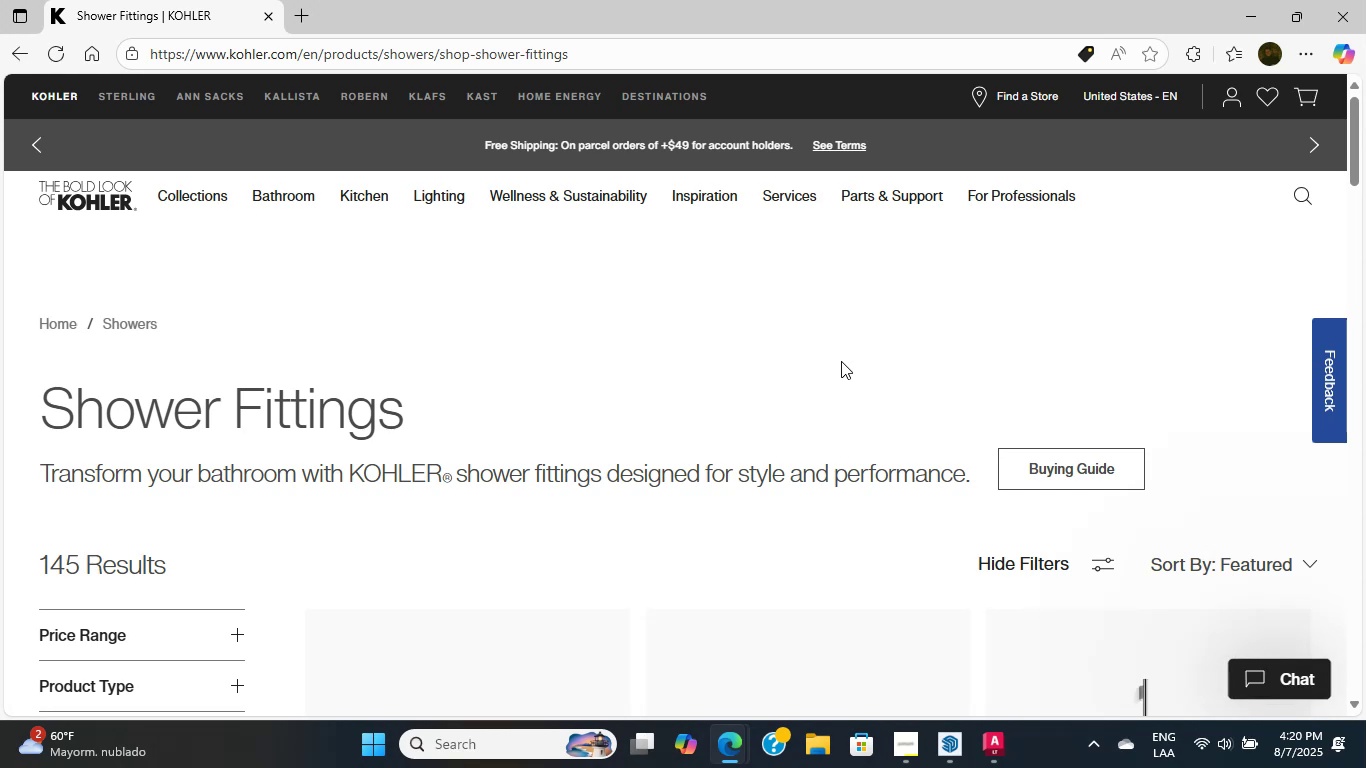 
wait(30.36)
 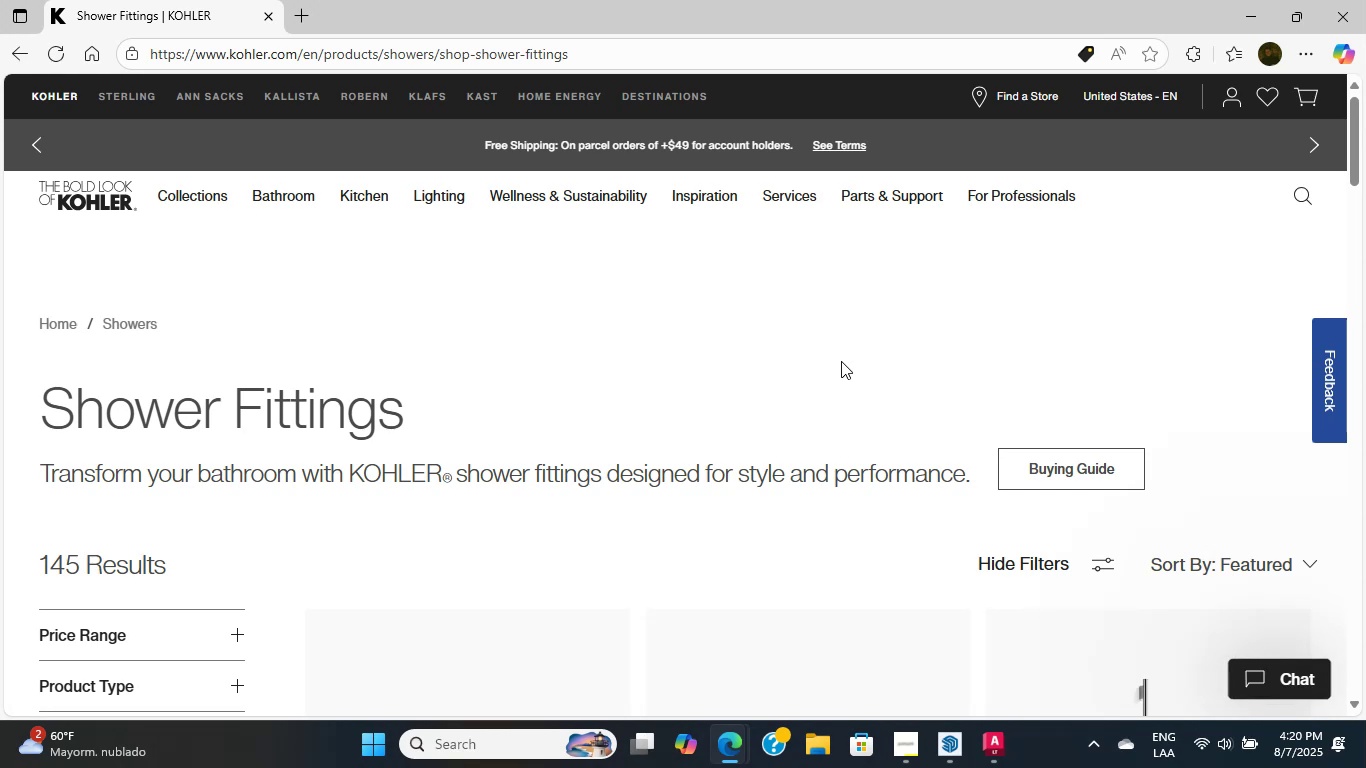 
scroll: coordinate [896, 499], scroll_direction: down, amount: 25.0
 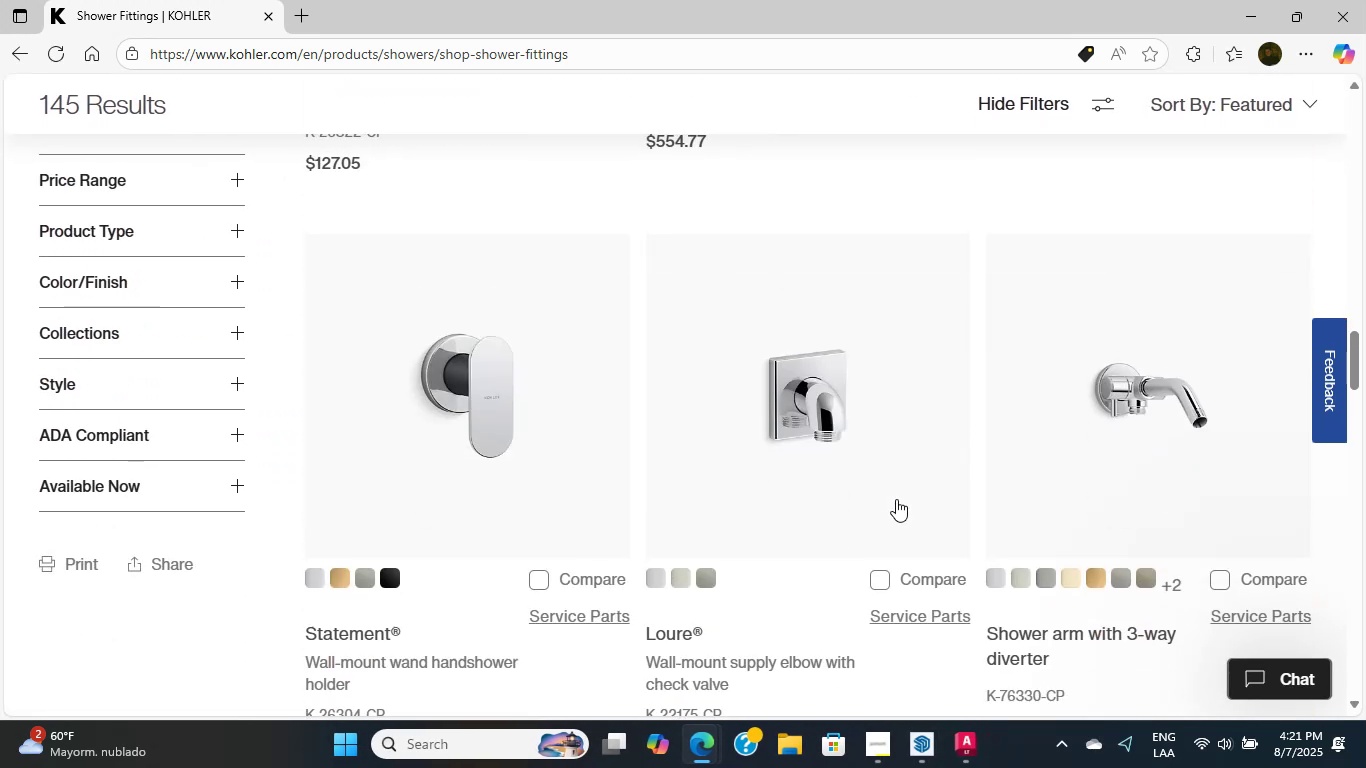 
mouse_move([865, 507])
 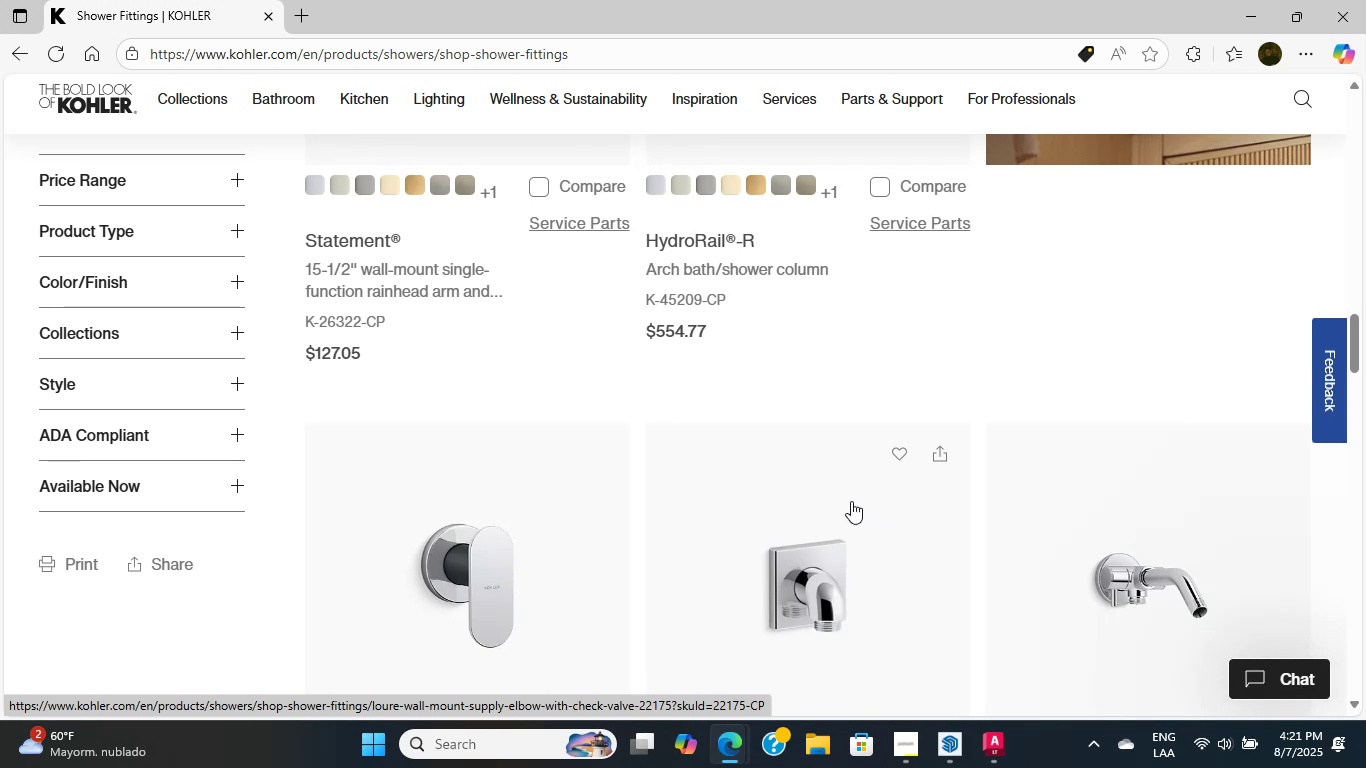 
scroll: coordinate [484, 164], scroll_direction: up, amount: 7.0
 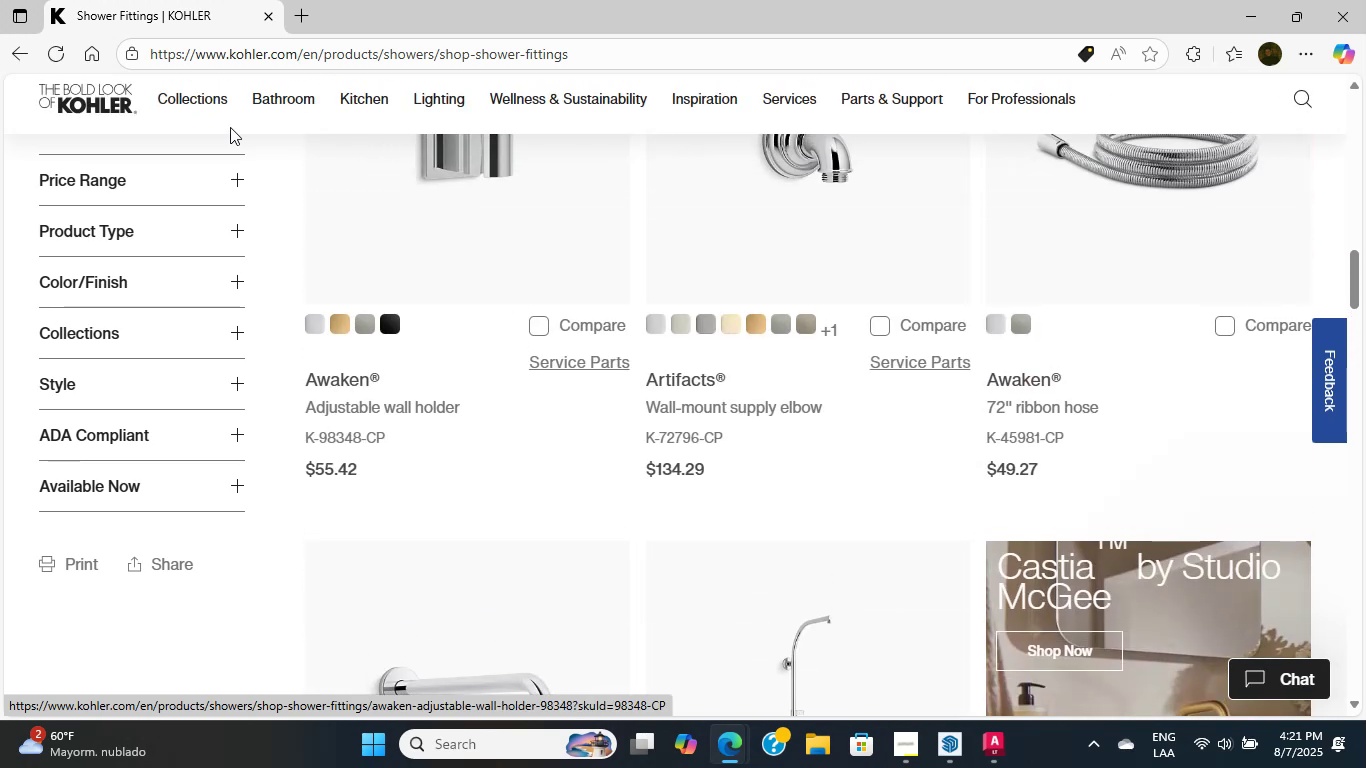 
mouse_move([238, 16])
 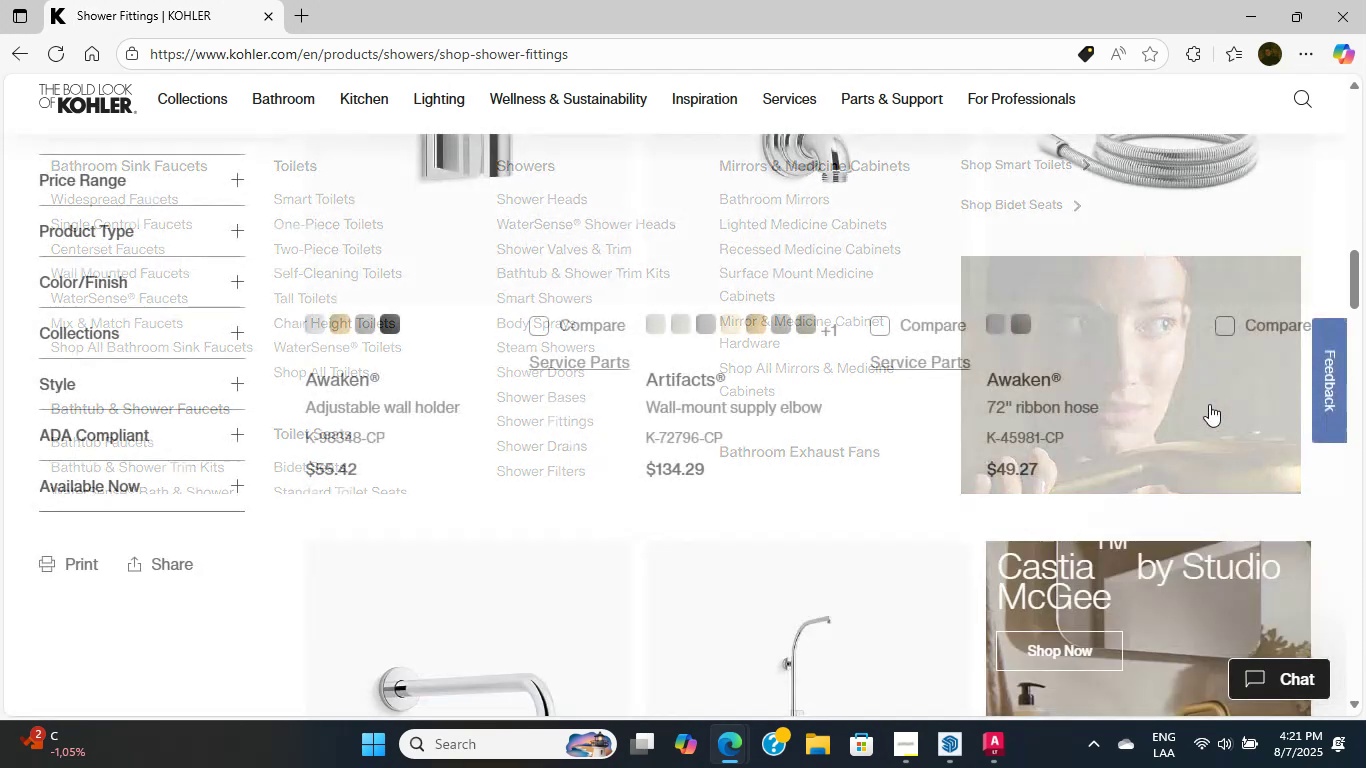 
scroll: coordinate [554, 458], scroll_direction: down, amount: 48.0
 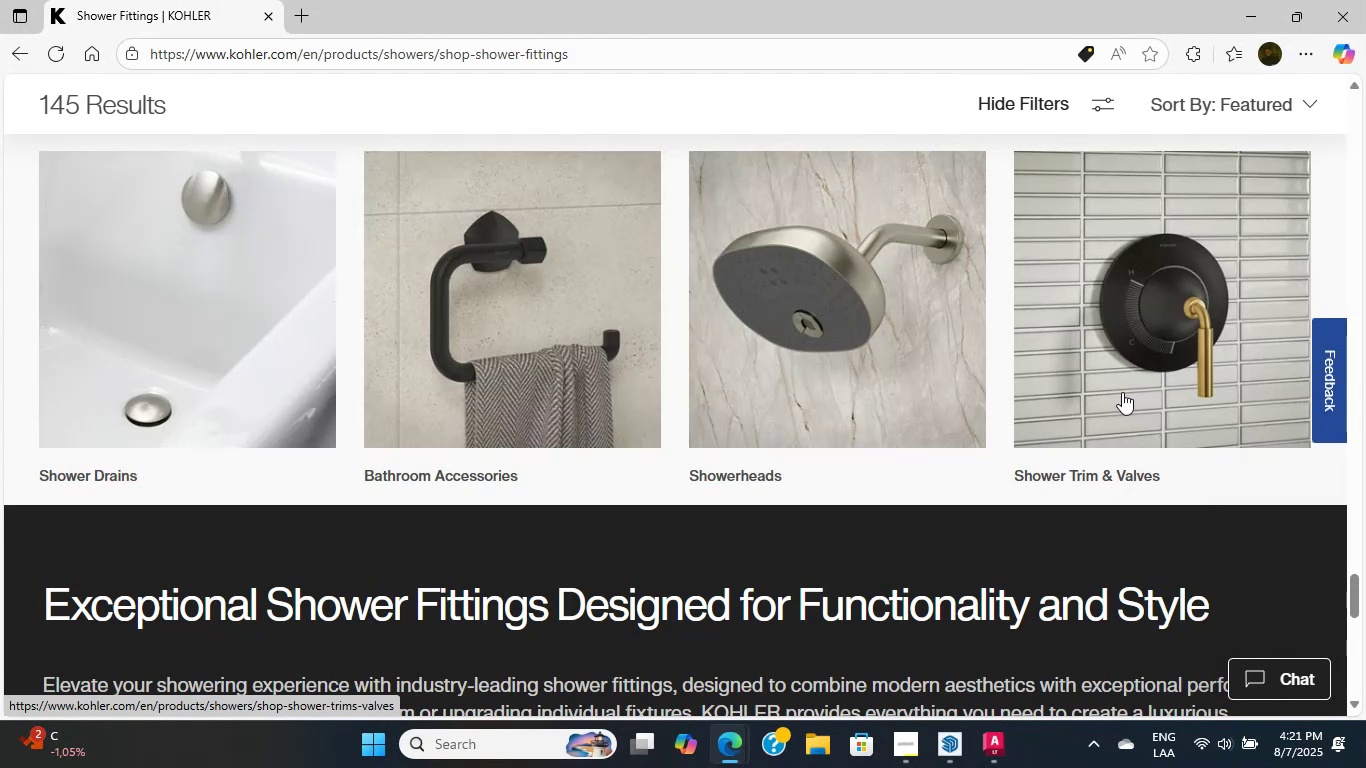 
scroll: coordinate [278, 373], scroll_direction: up, amount: 76.0
 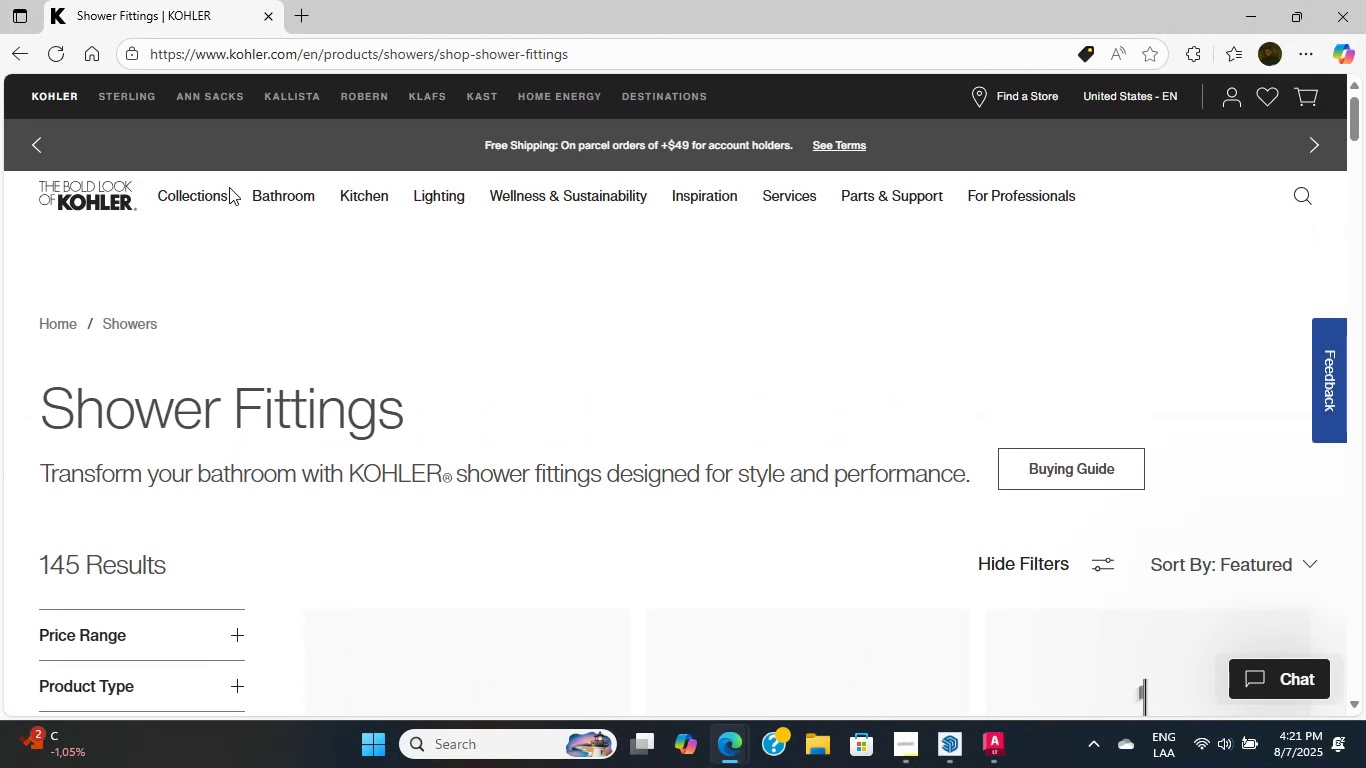 
left_click([224, 193])
 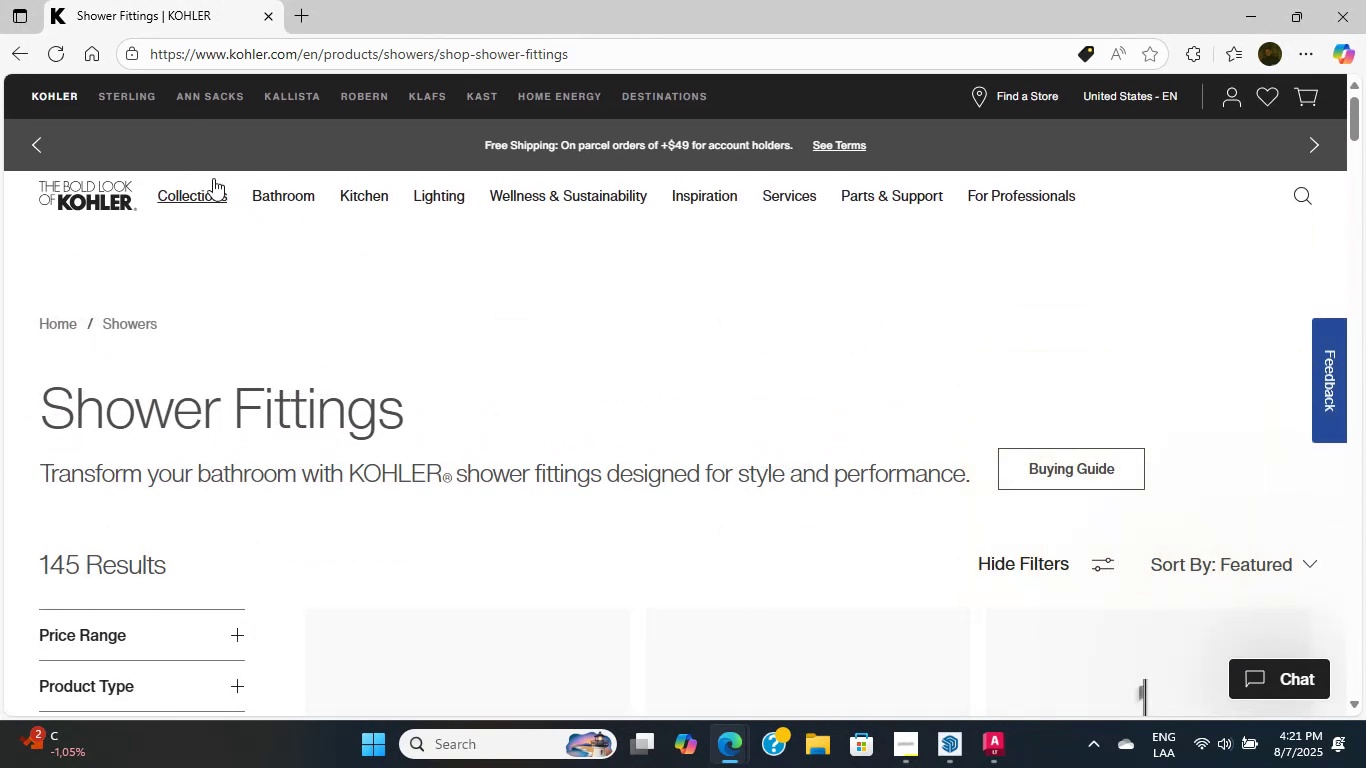 
left_click([205, 183])
 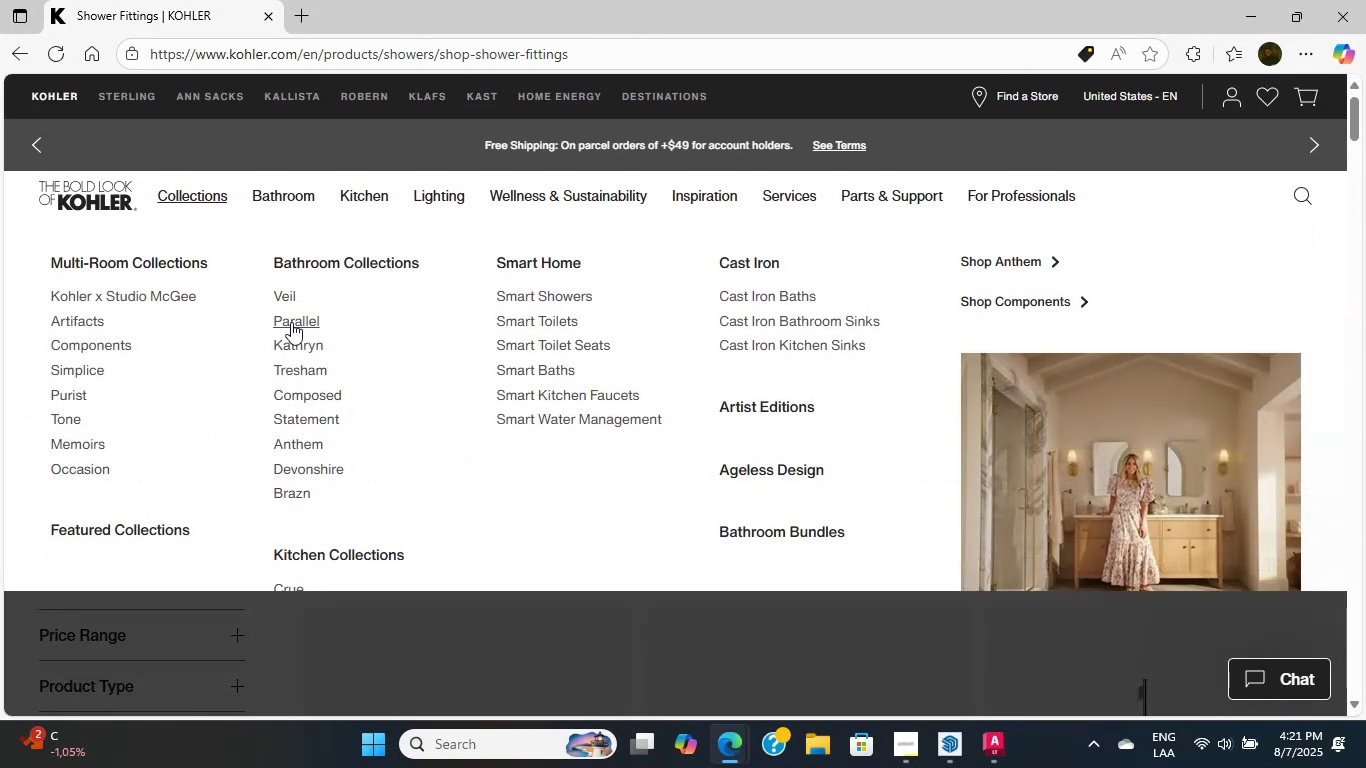 
left_click([285, 303])
 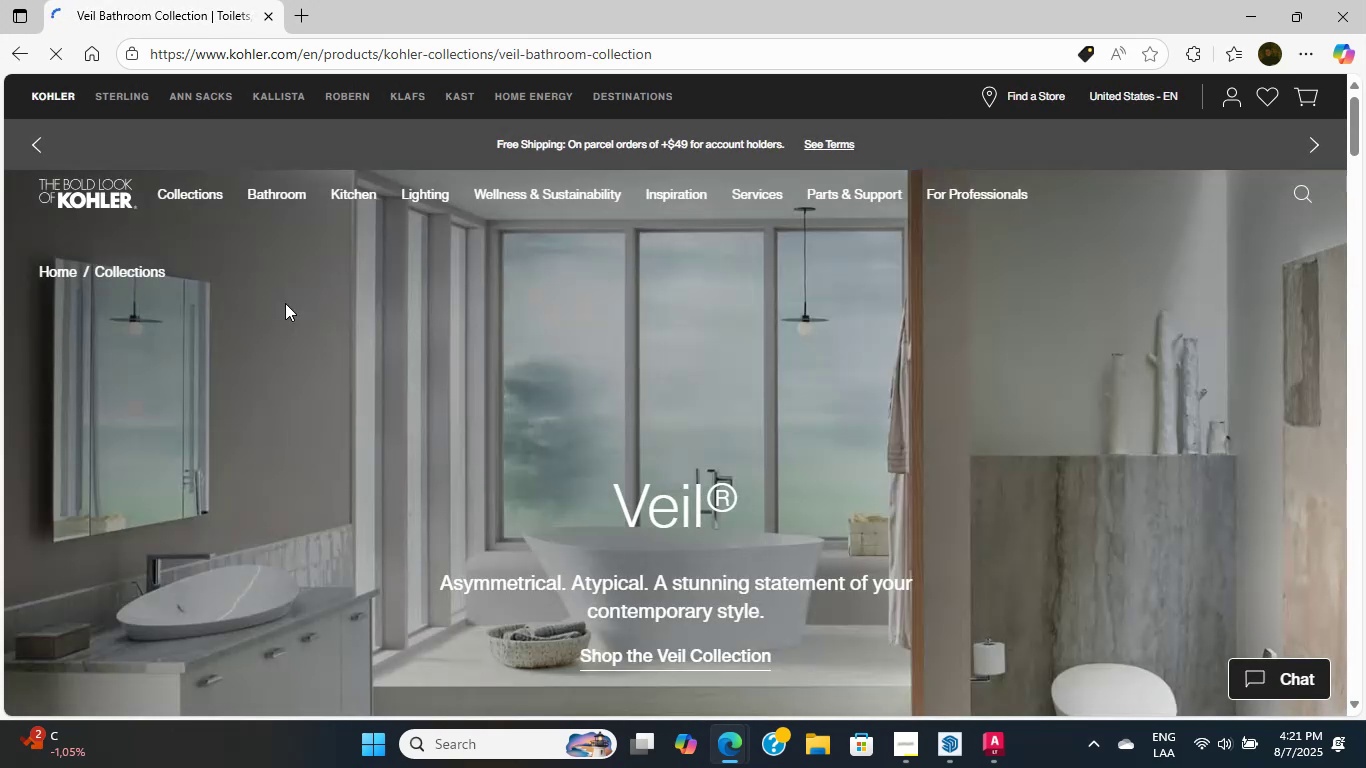 
wait(12.11)
 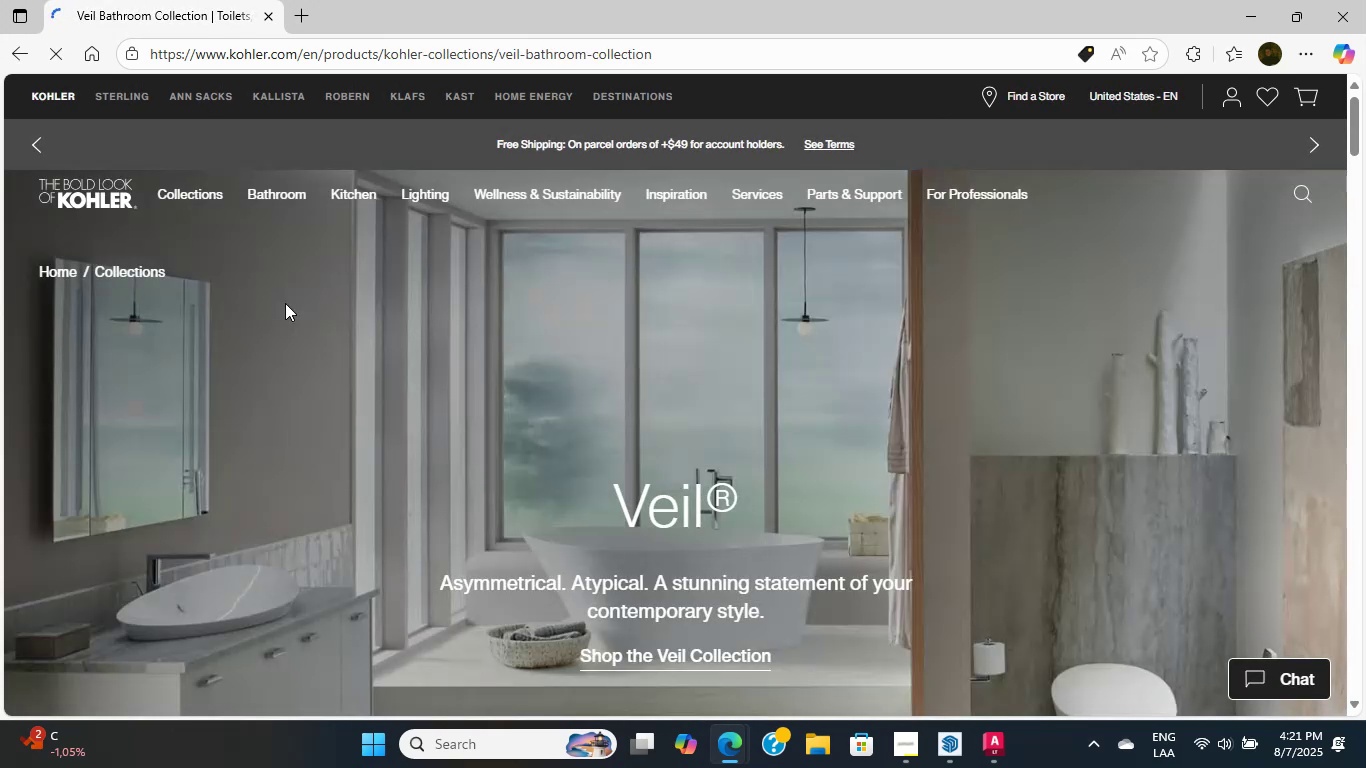 
scroll: coordinate [1109, 481], scroll_direction: down, amount: 25.0
 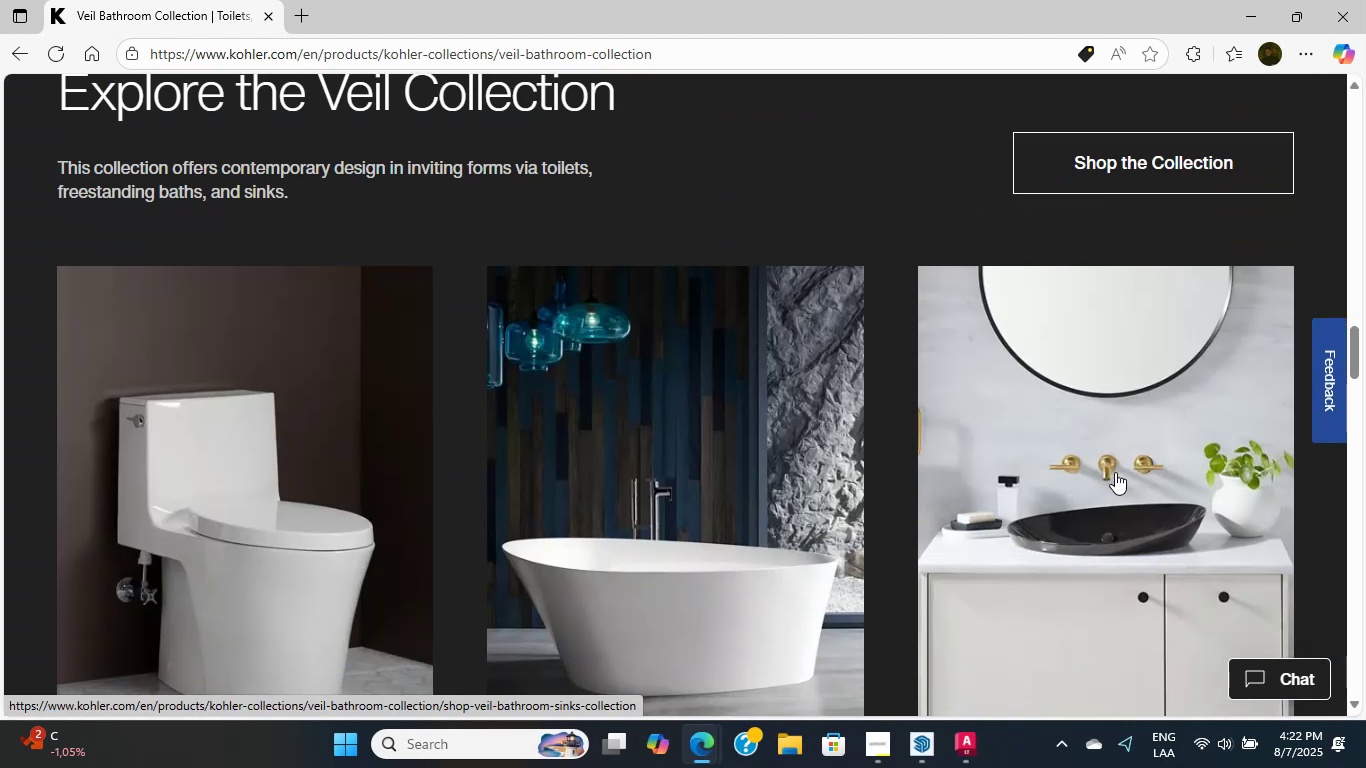 
wait(10.29)
 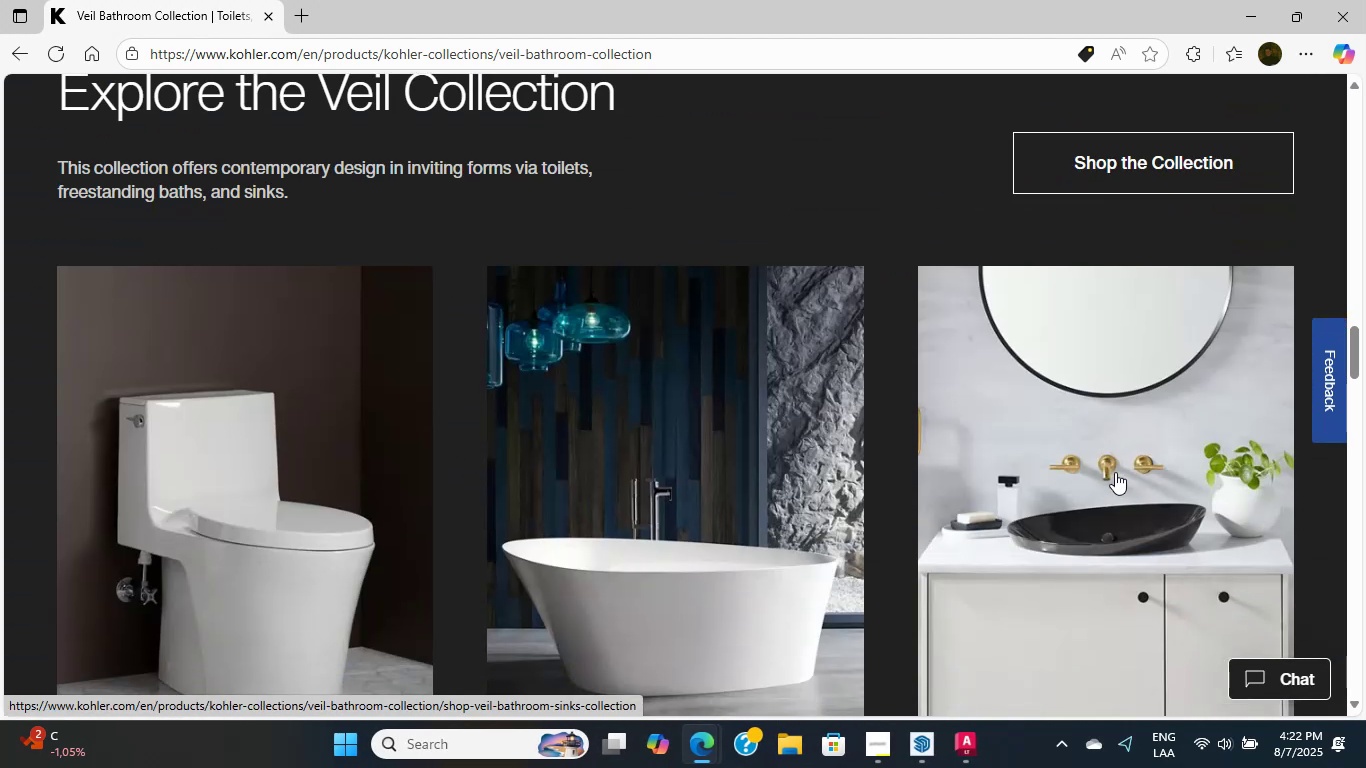 
scroll: coordinate [1328, 767], scroll_direction: down, amount: 1.0
 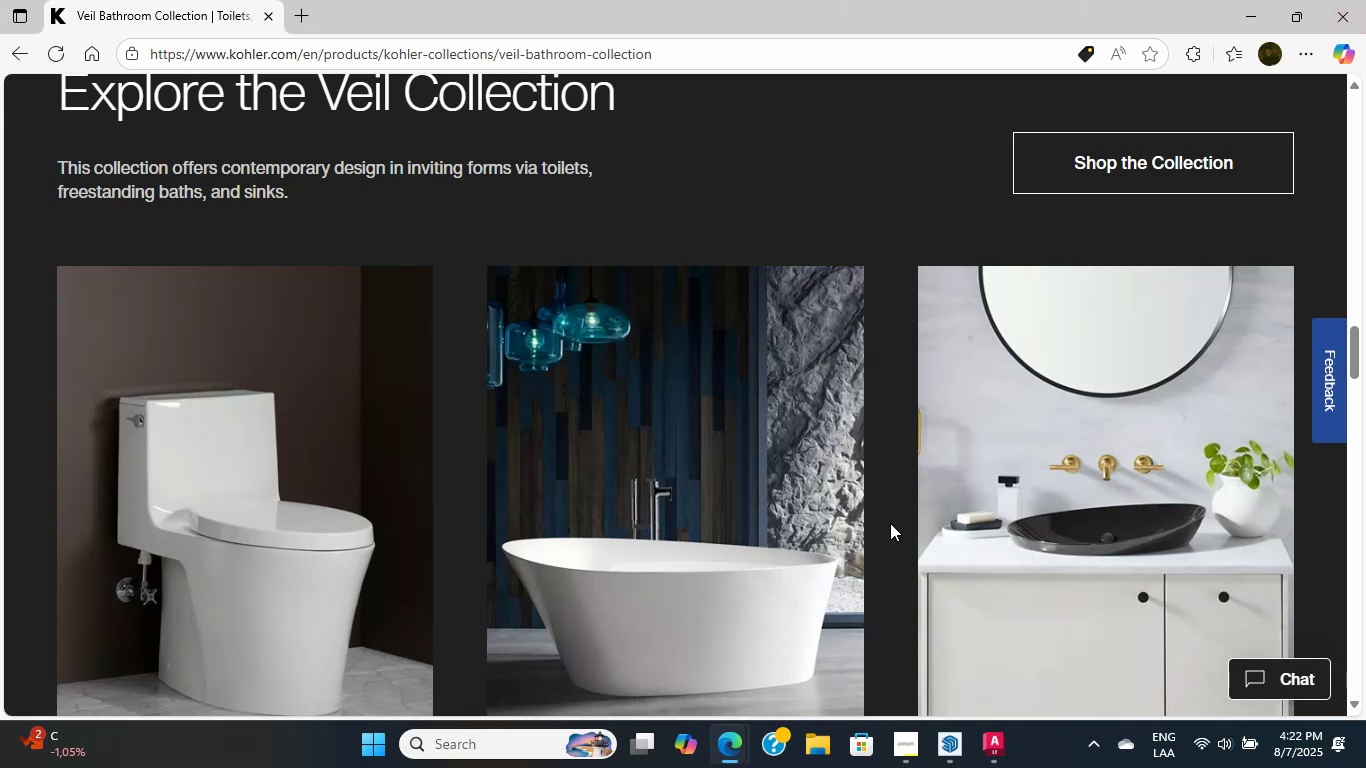 
left_click([620, 481])
 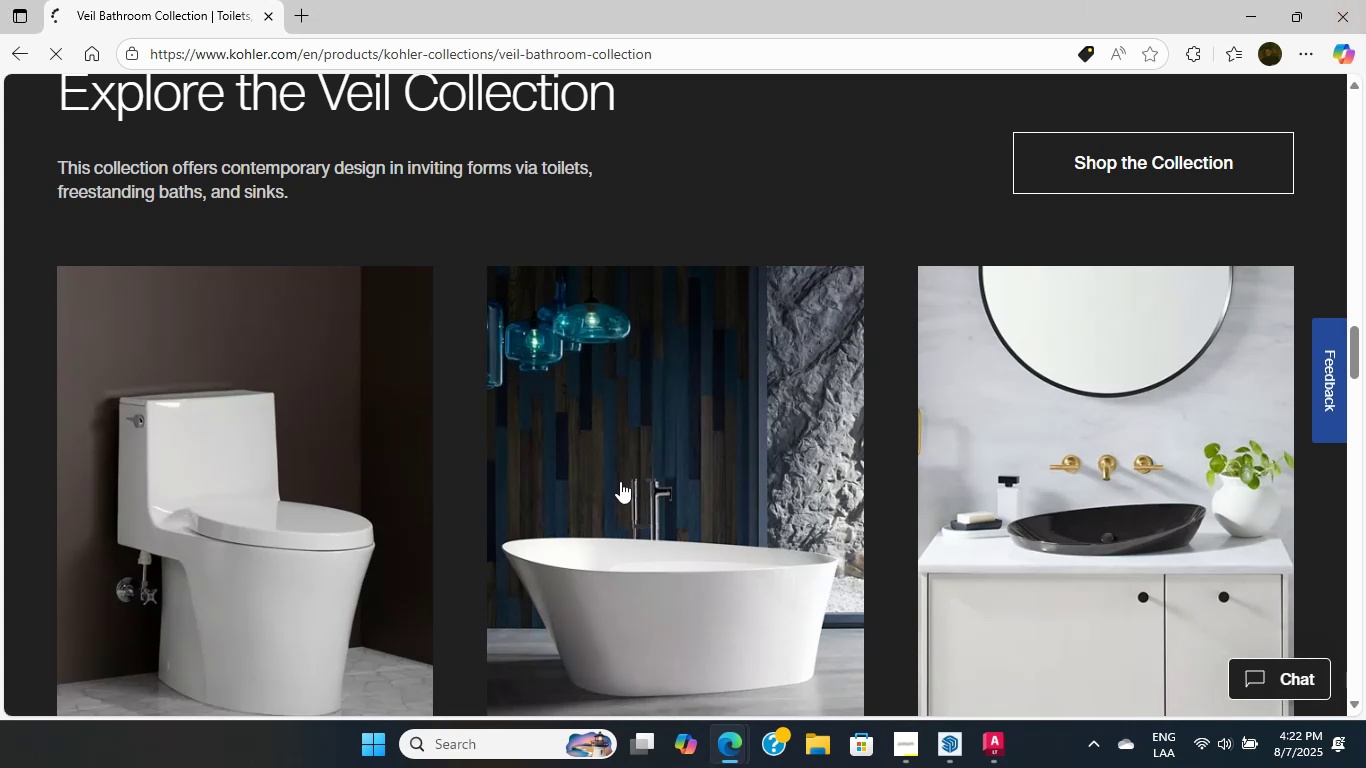 
scroll: coordinate [25, 568], scroll_direction: down, amount: 6.0
 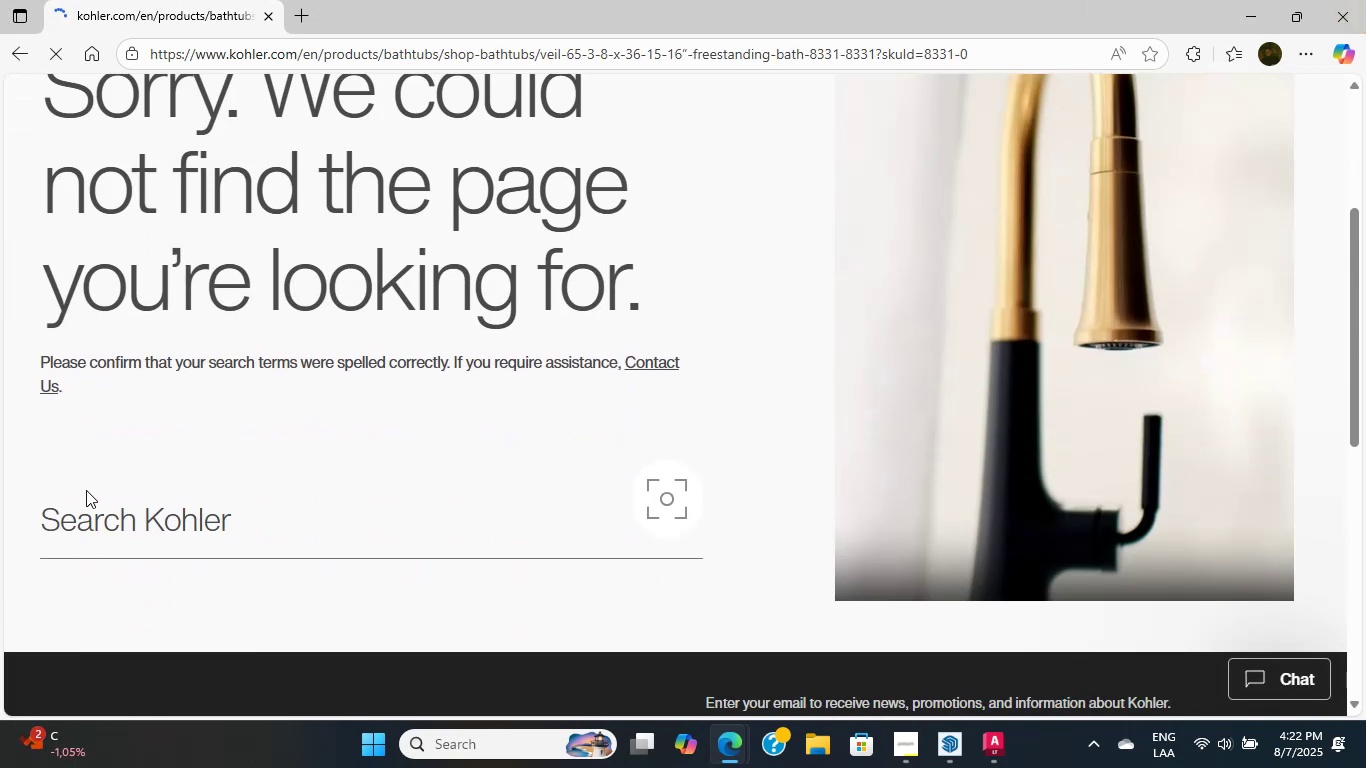 
scroll: coordinate [101, 328], scroll_direction: up, amount: 4.0
 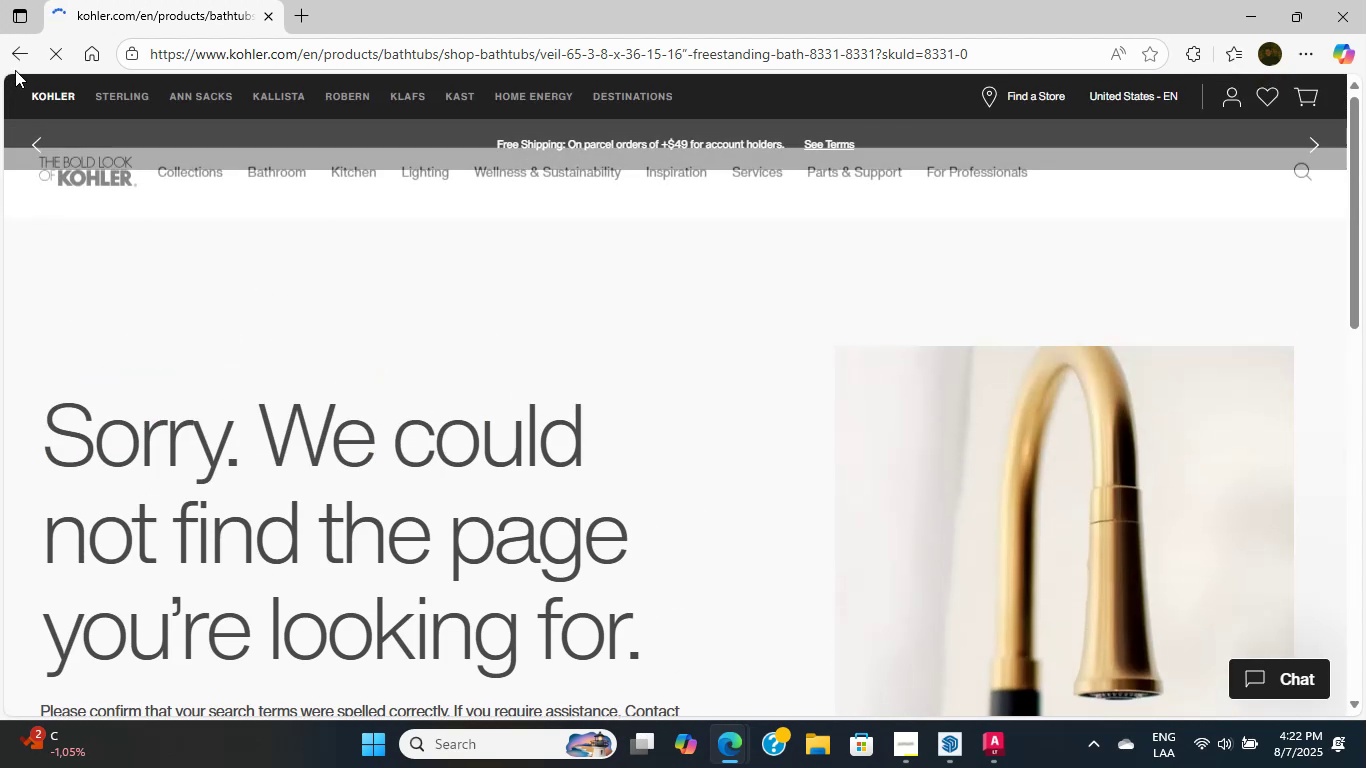 
left_click([21, 60])
 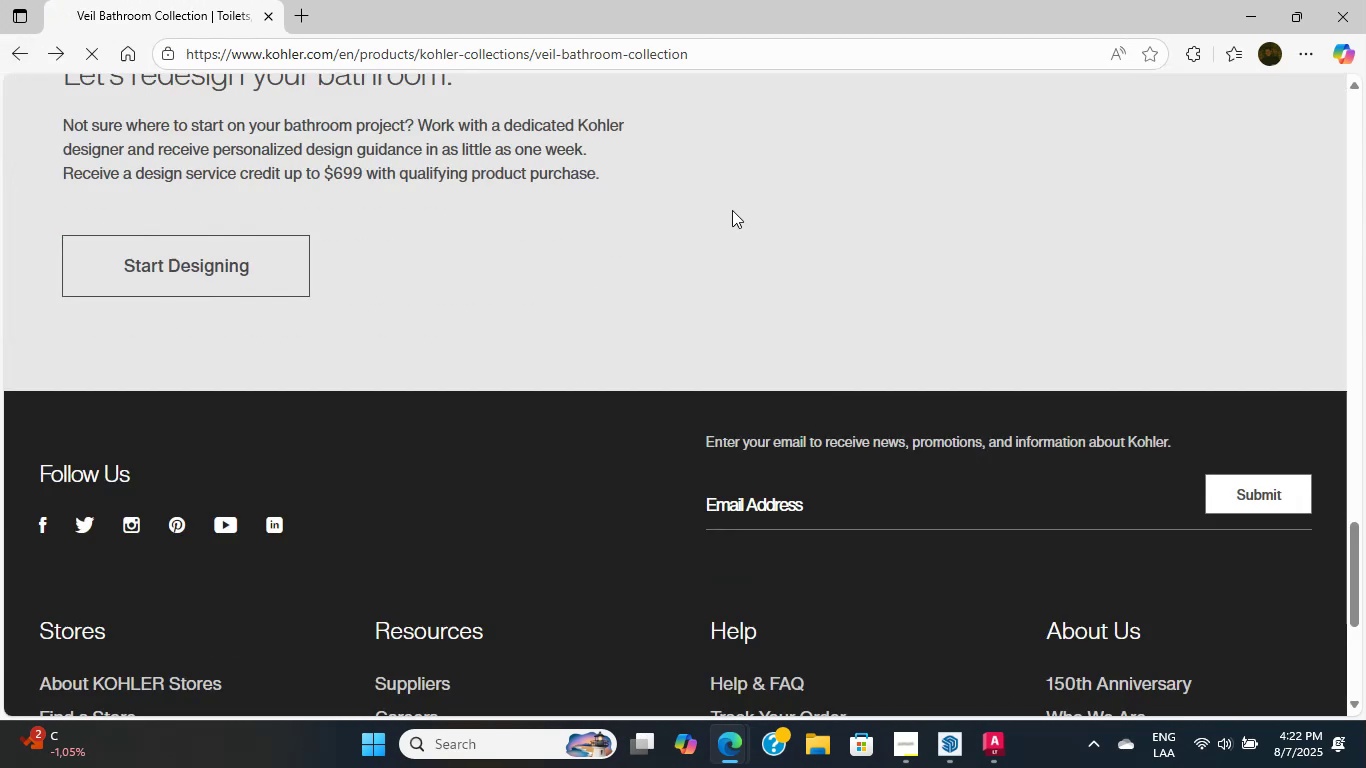 
scroll: coordinate [243, 238], scroll_direction: up, amount: 42.0
 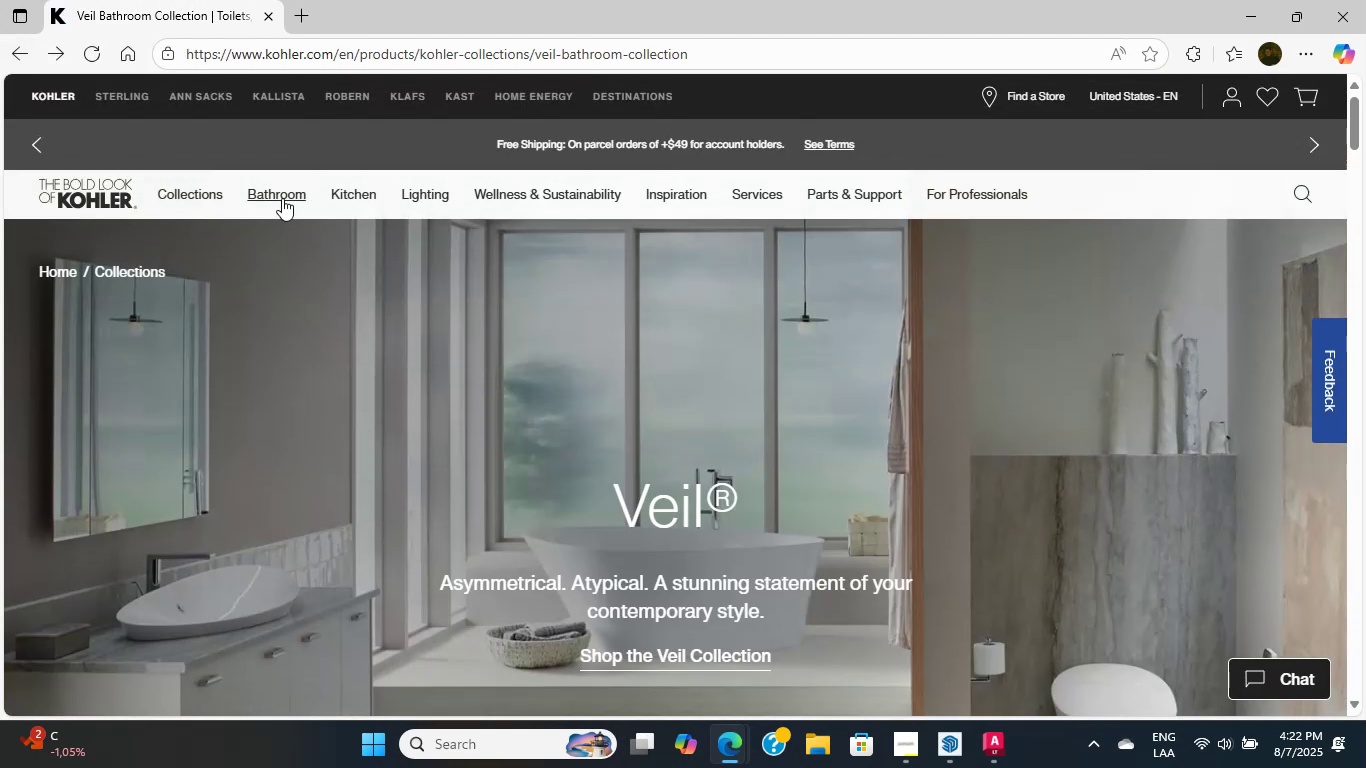 
double_click([282, 198])
 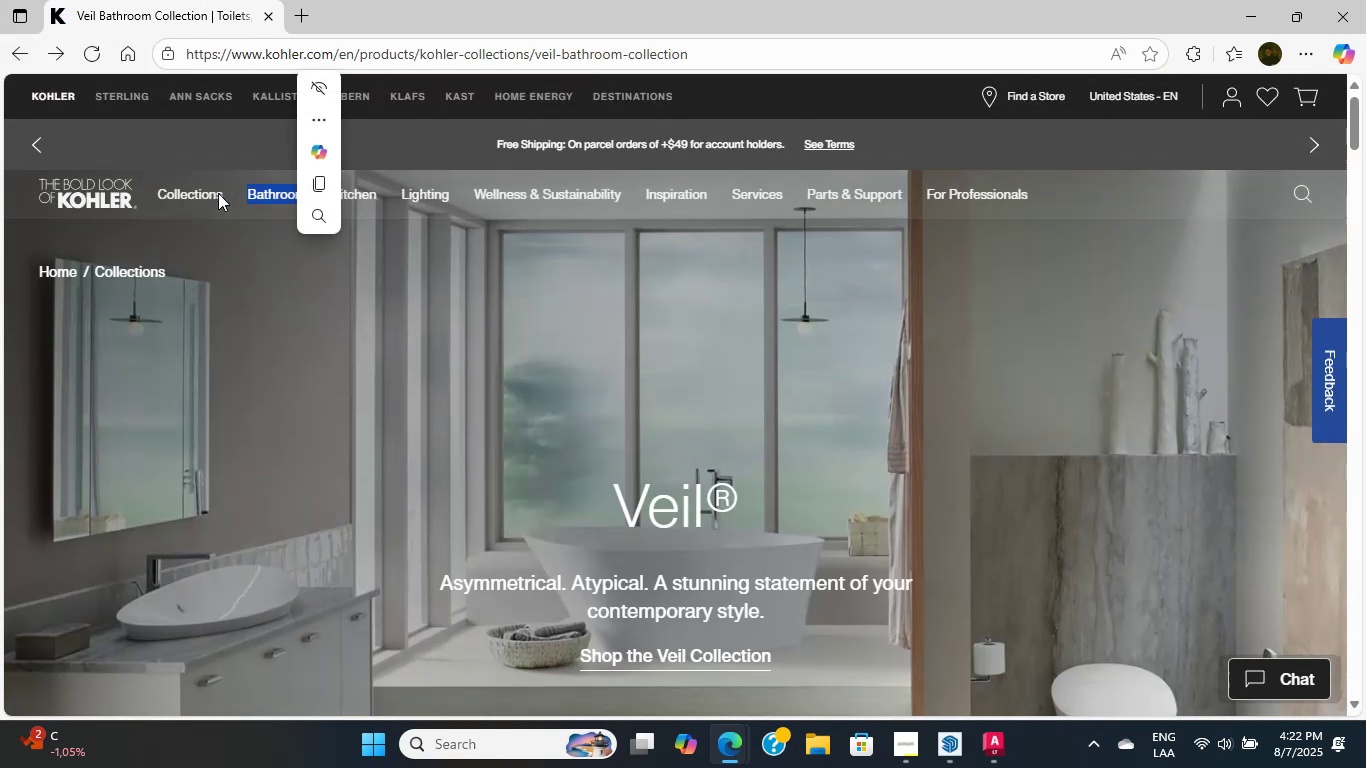 
left_click([185, 193])
 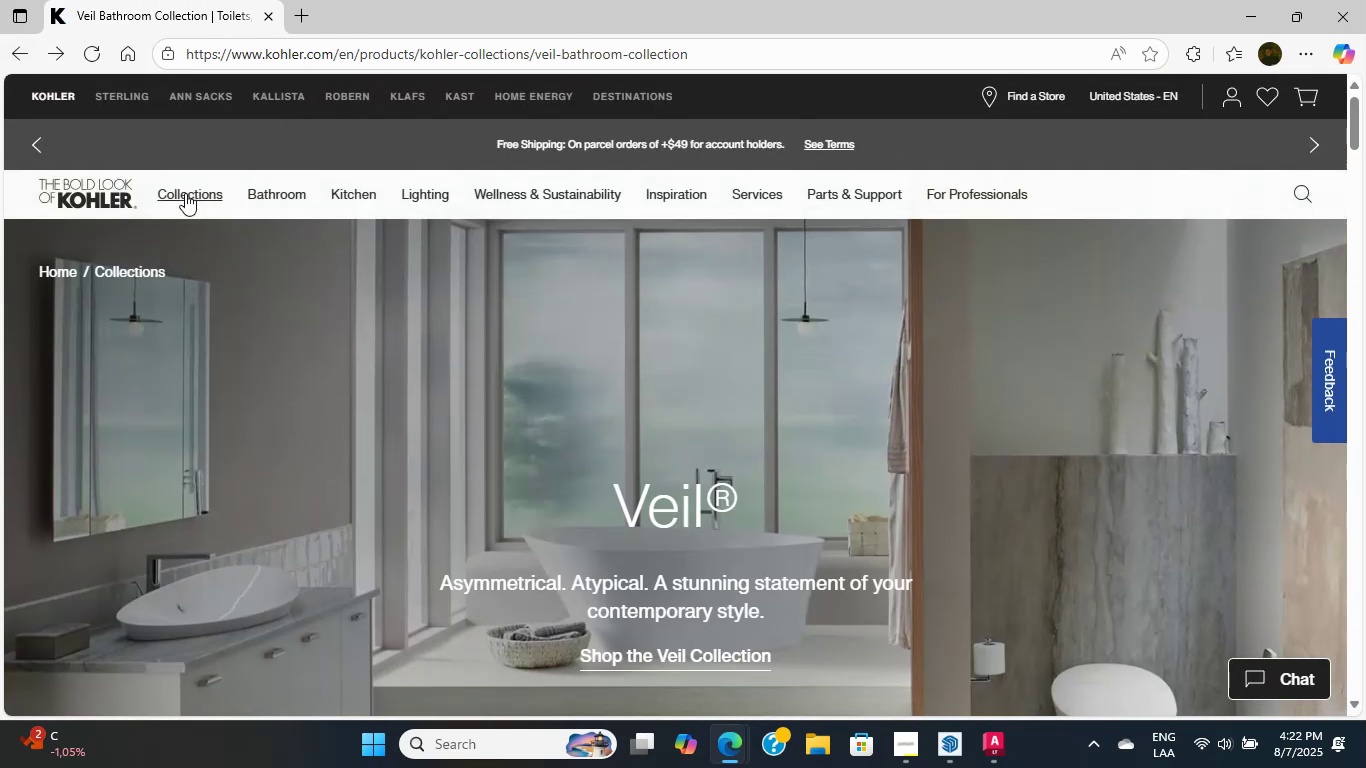 
left_click([185, 193])
 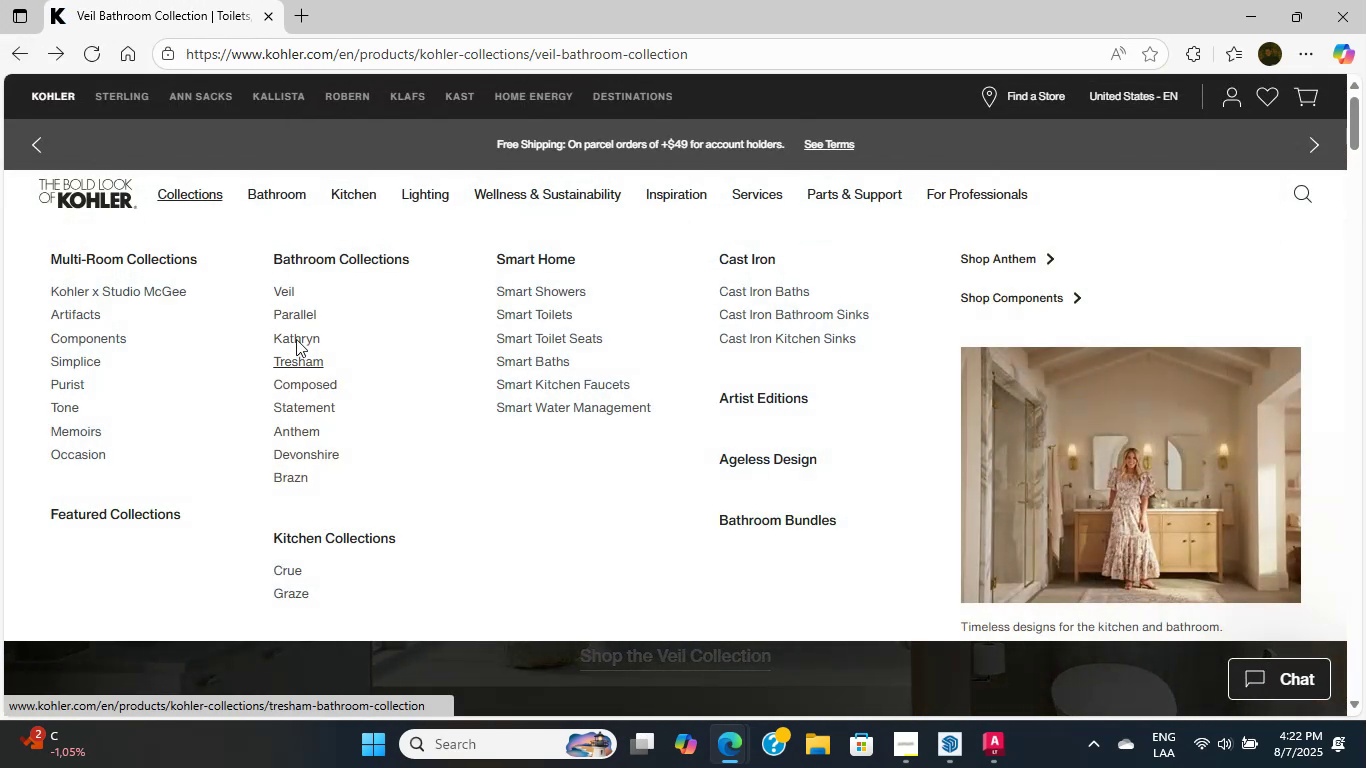 
left_click([294, 307])
 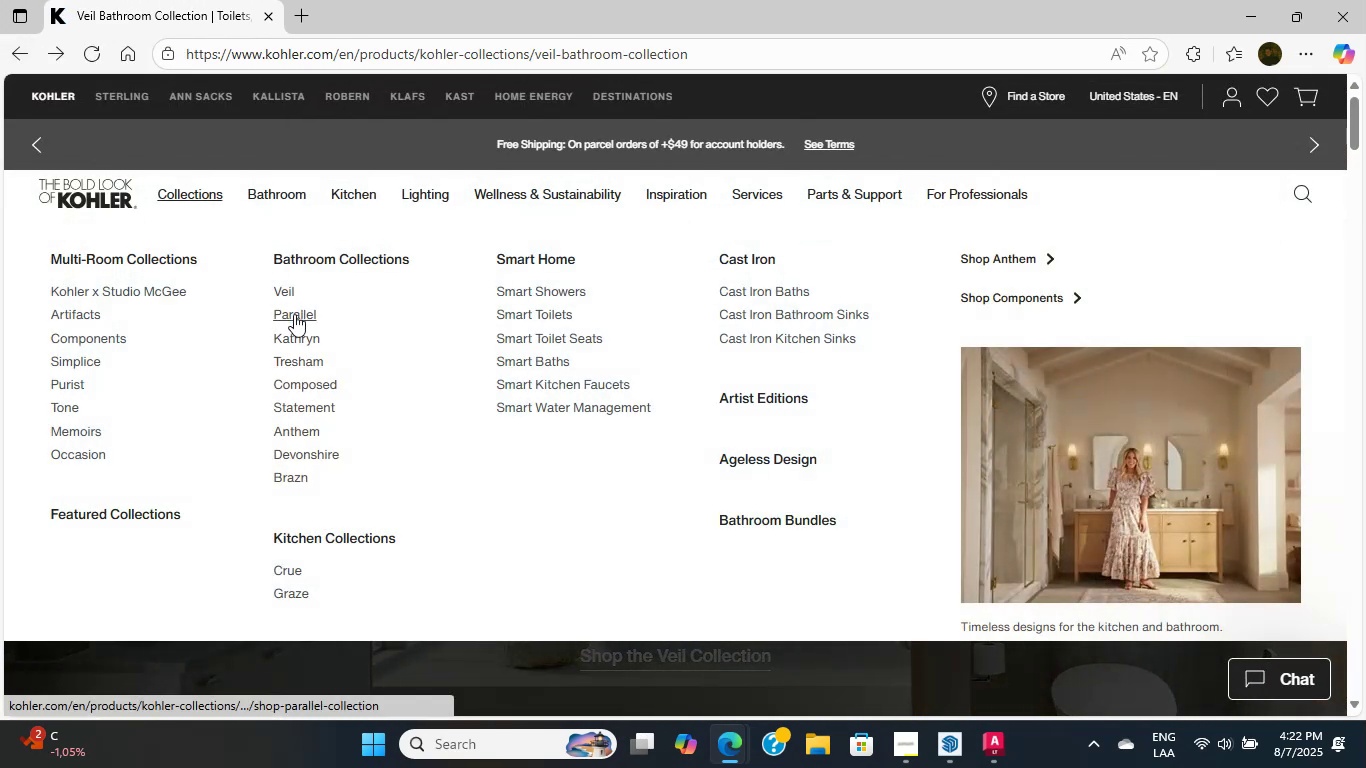 
left_click([294, 314])
 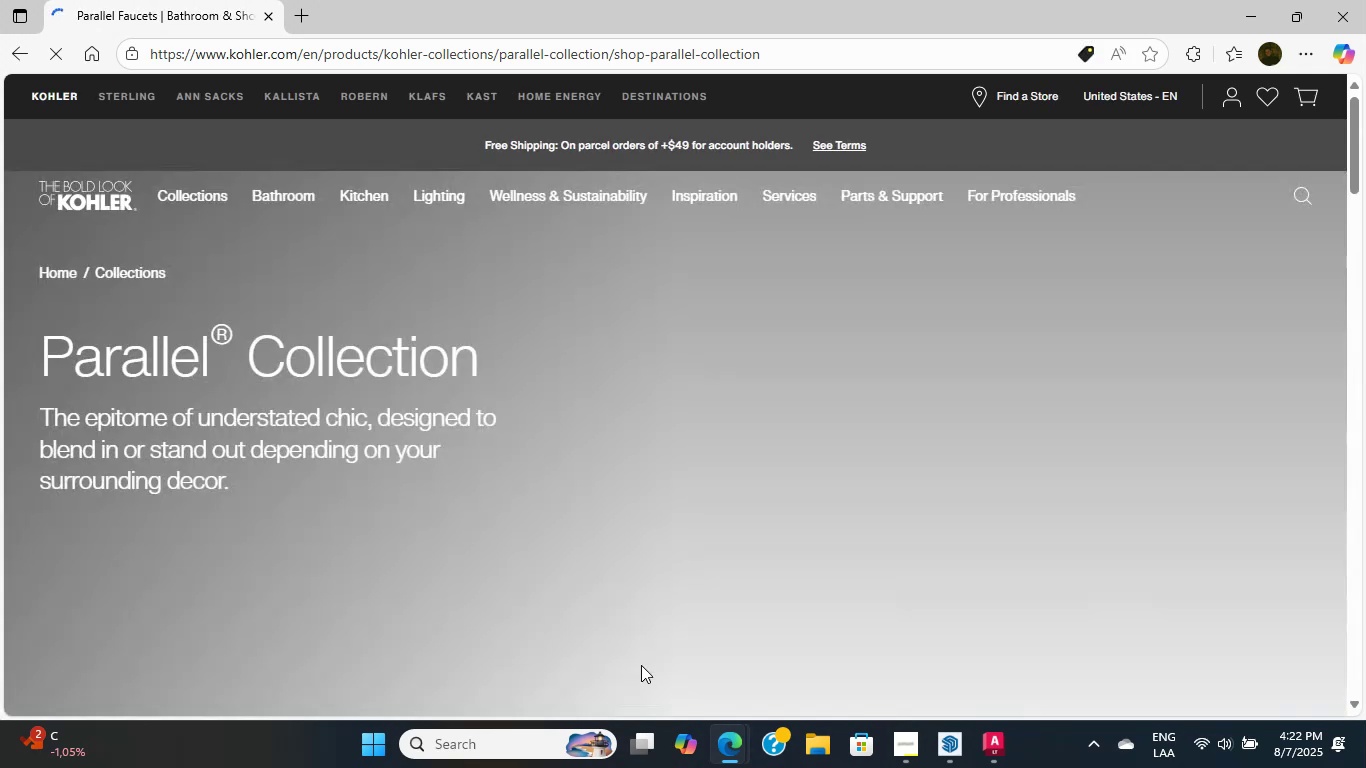 
left_click([710, 752])
 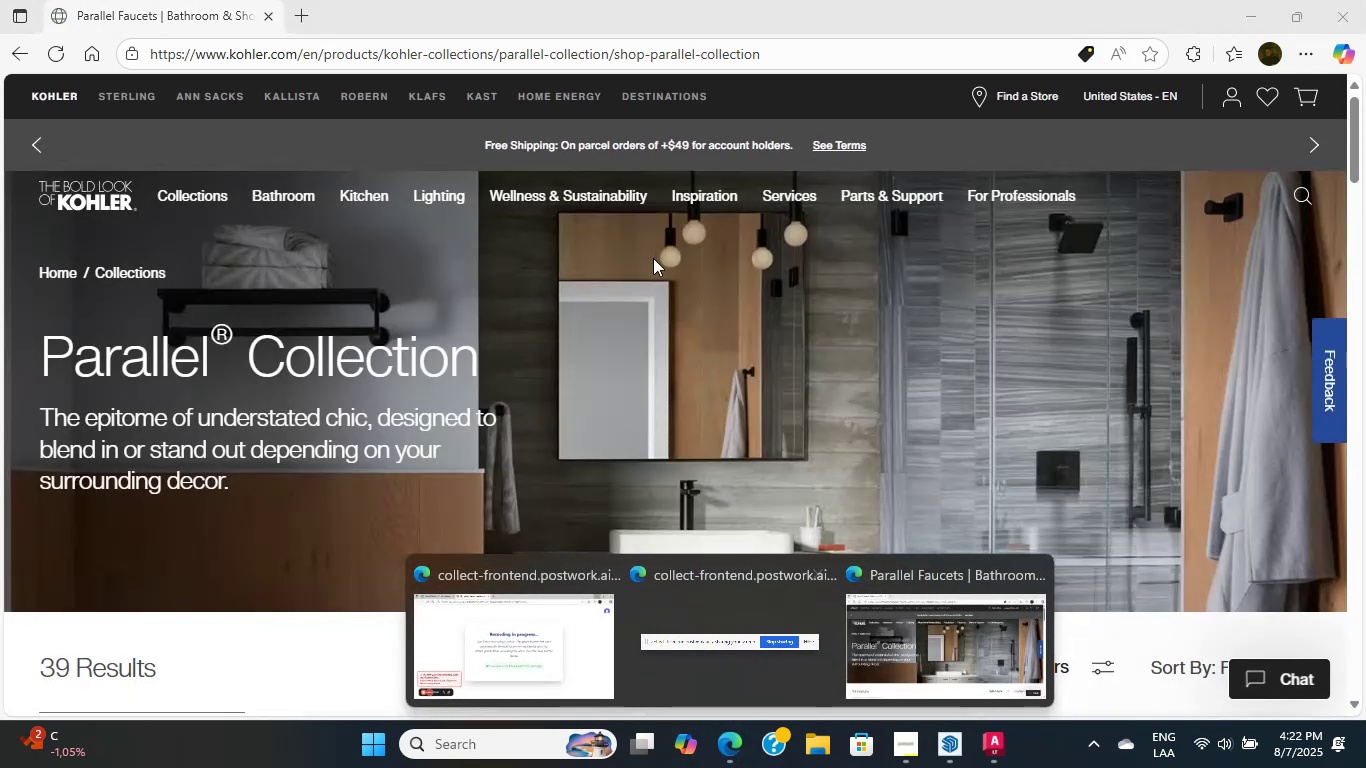 
left_click([748, 0])
 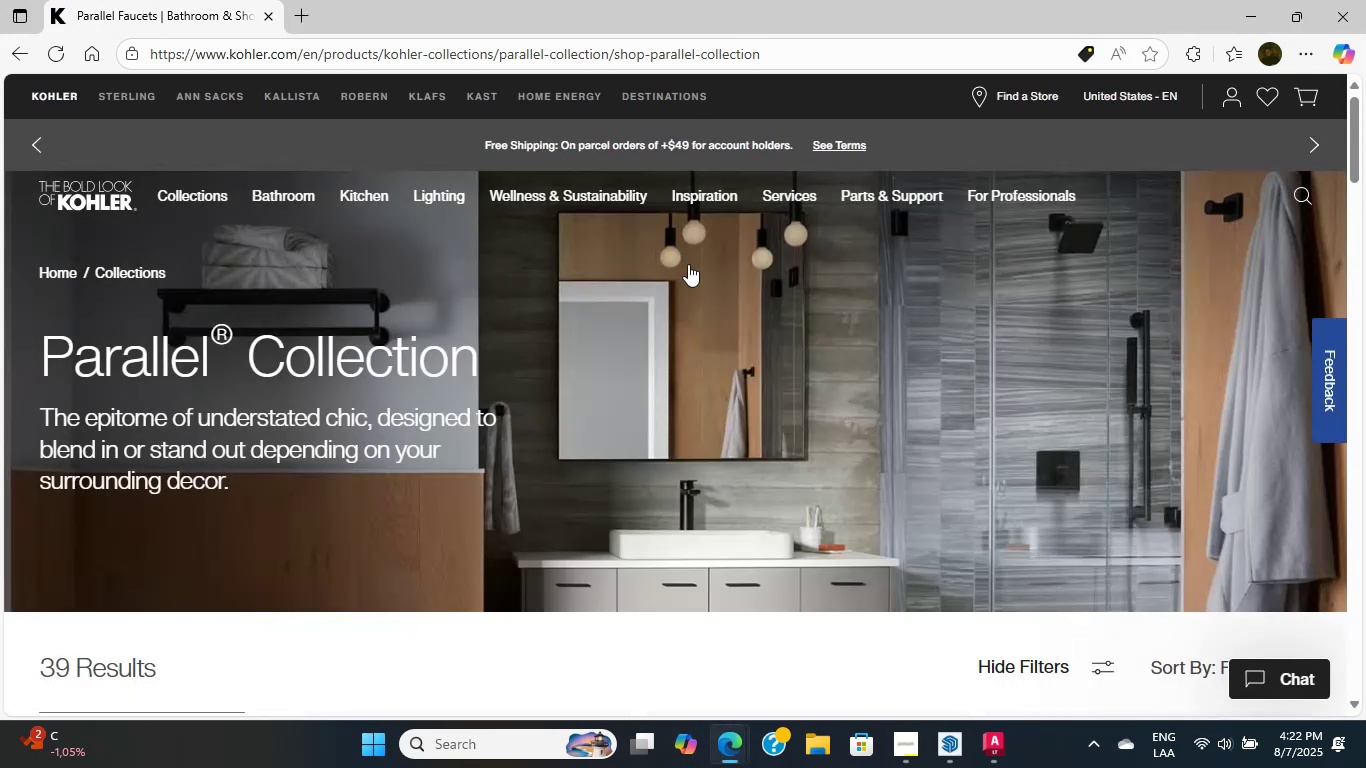 
scroll: coordinate [605, 429], scroll_direction: down, amount: 5.0
 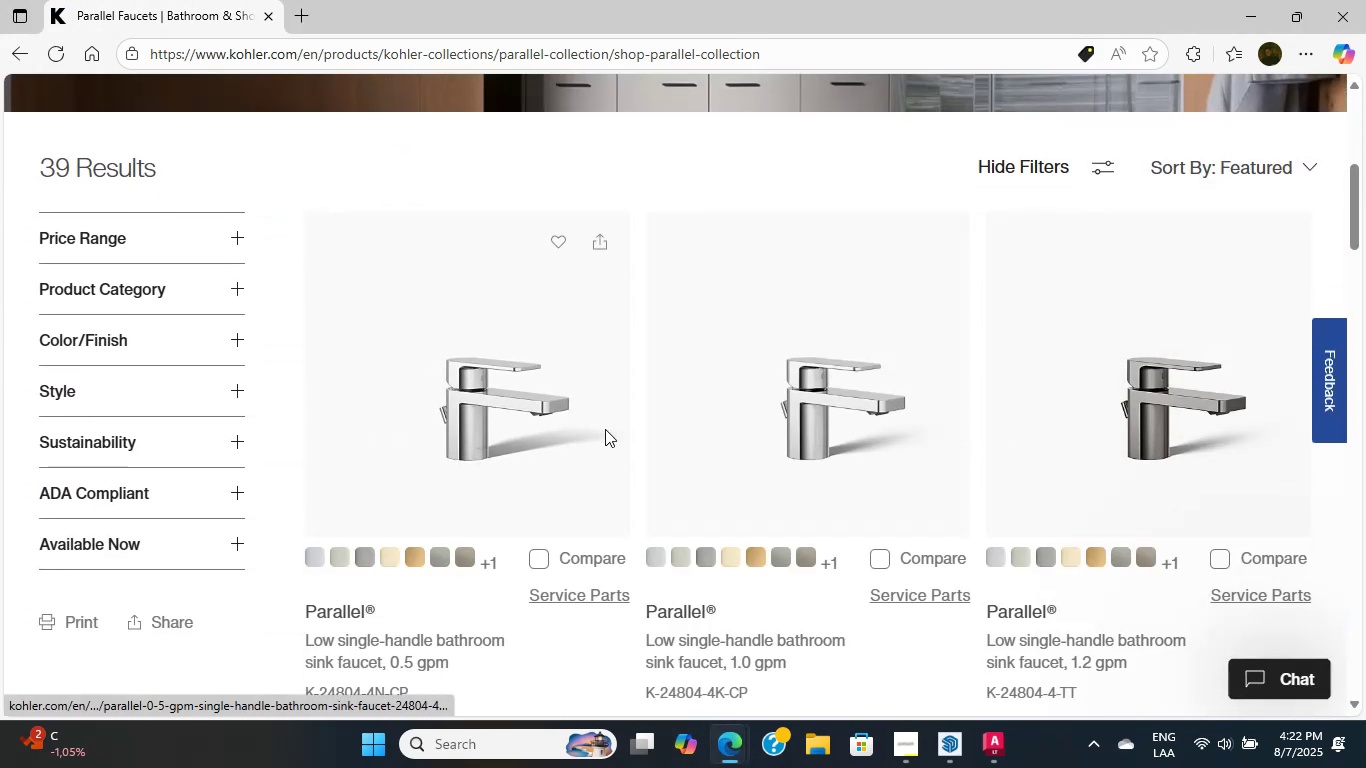 
scroll: coordinate [501, 394], scroll_direction: up, amount: 13.0
 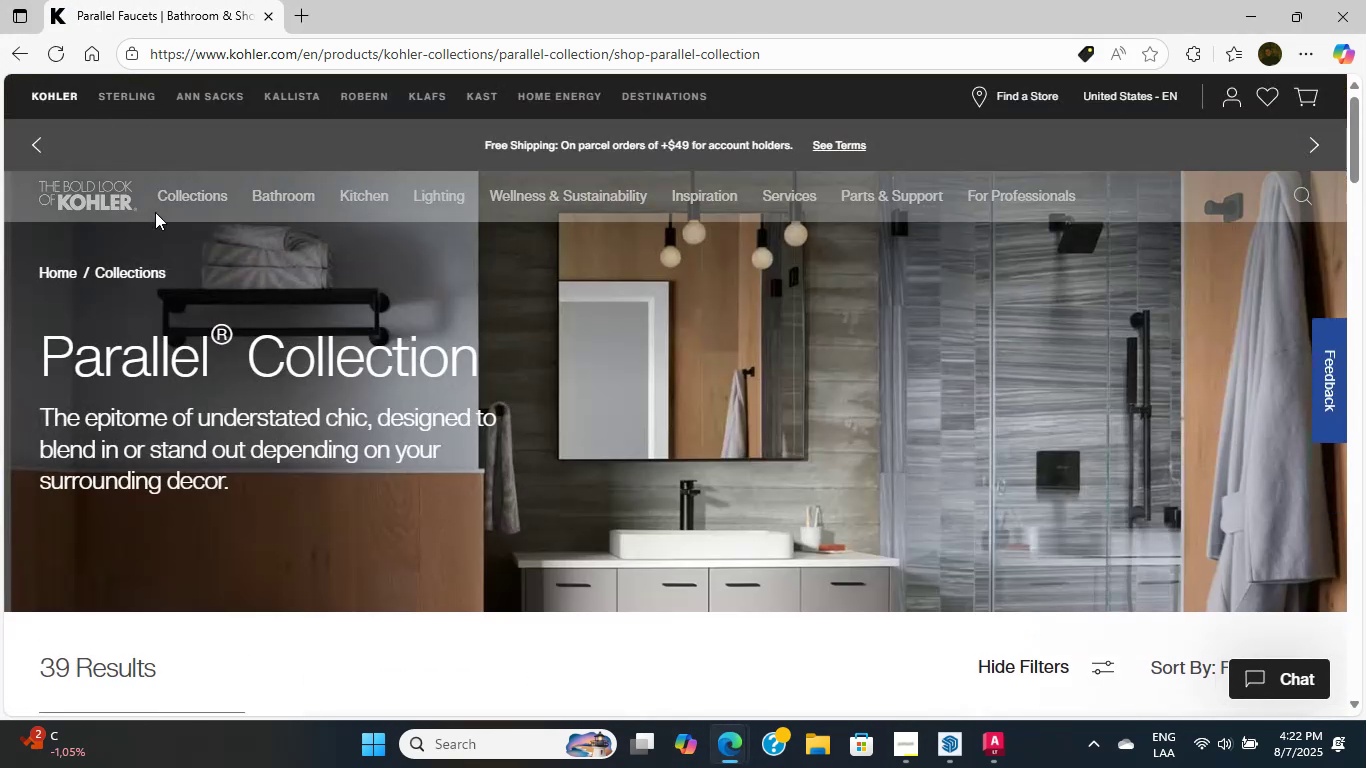 
left_click([185, 191])
 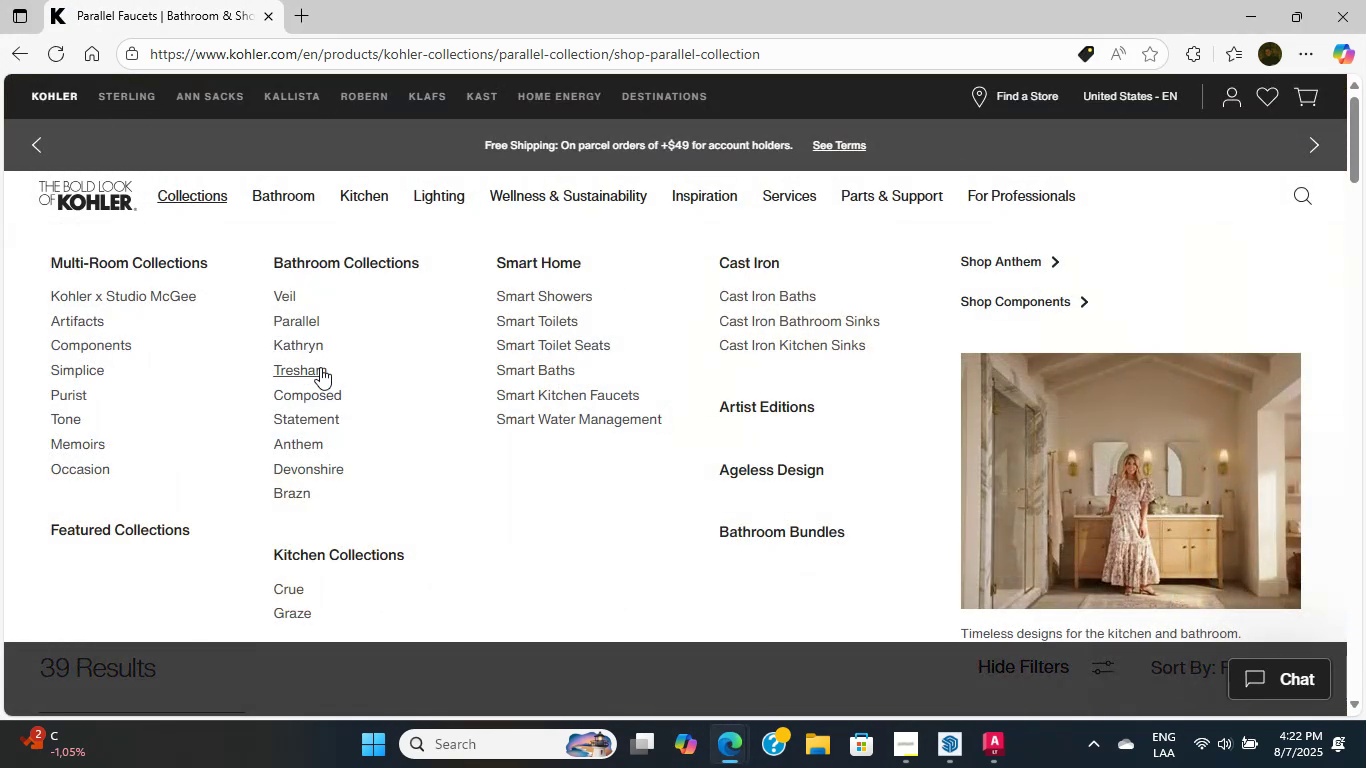 
middle_click([305, 377])
 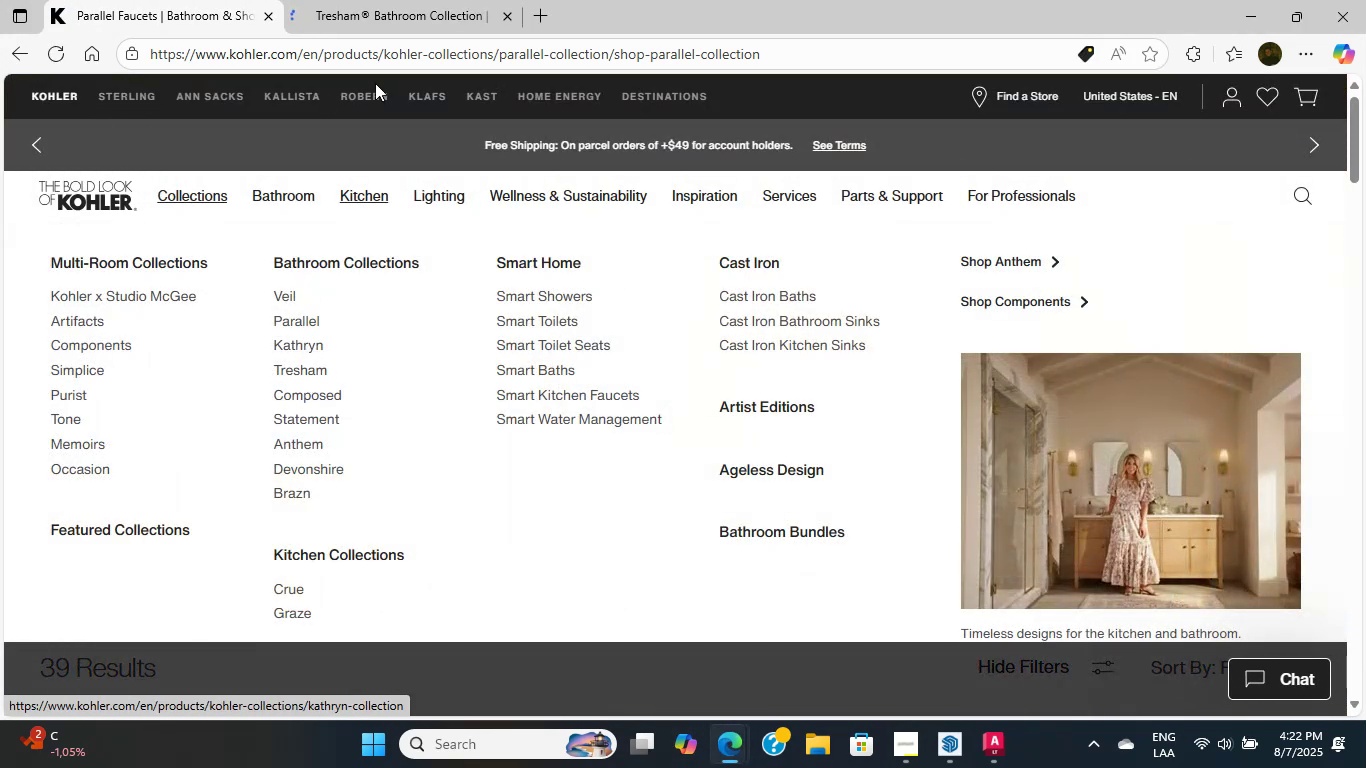 
left_click([355, 0])
 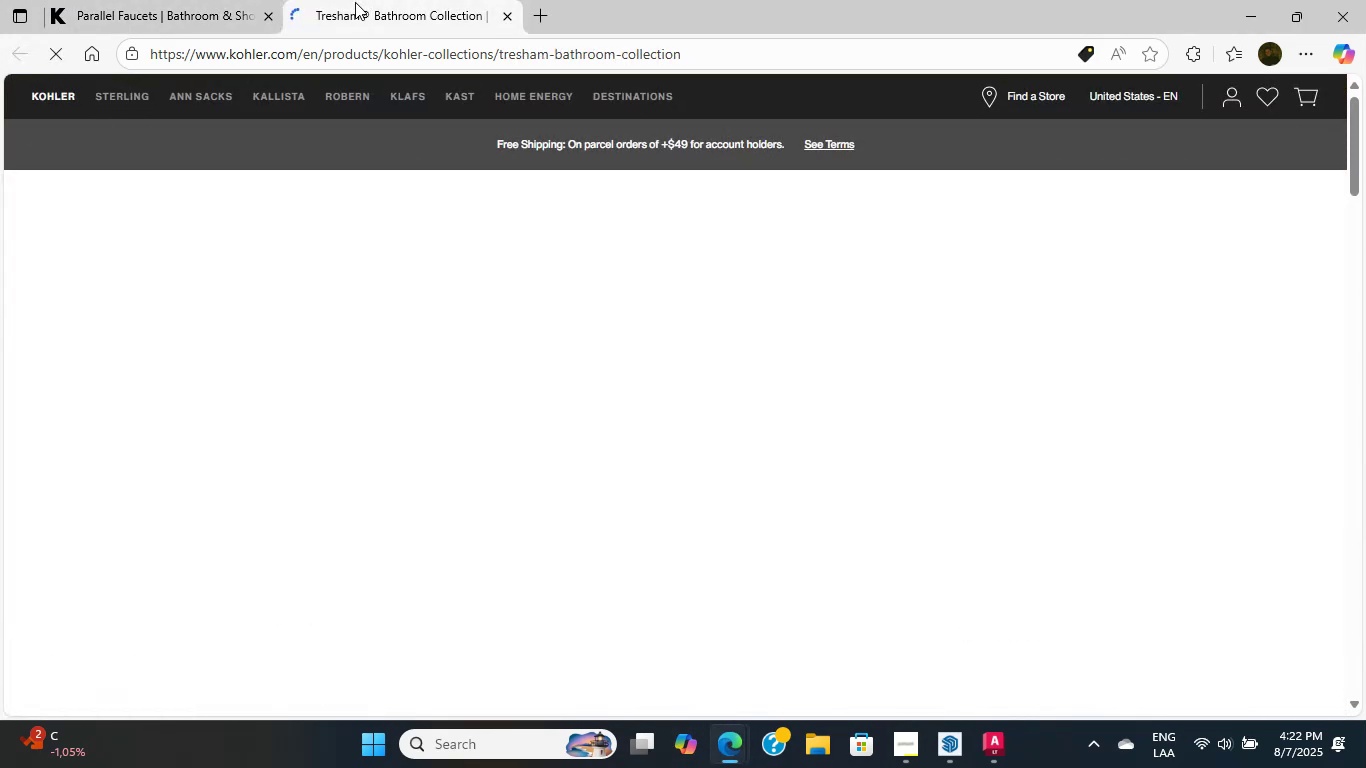 
mouse_move([452, 285])
 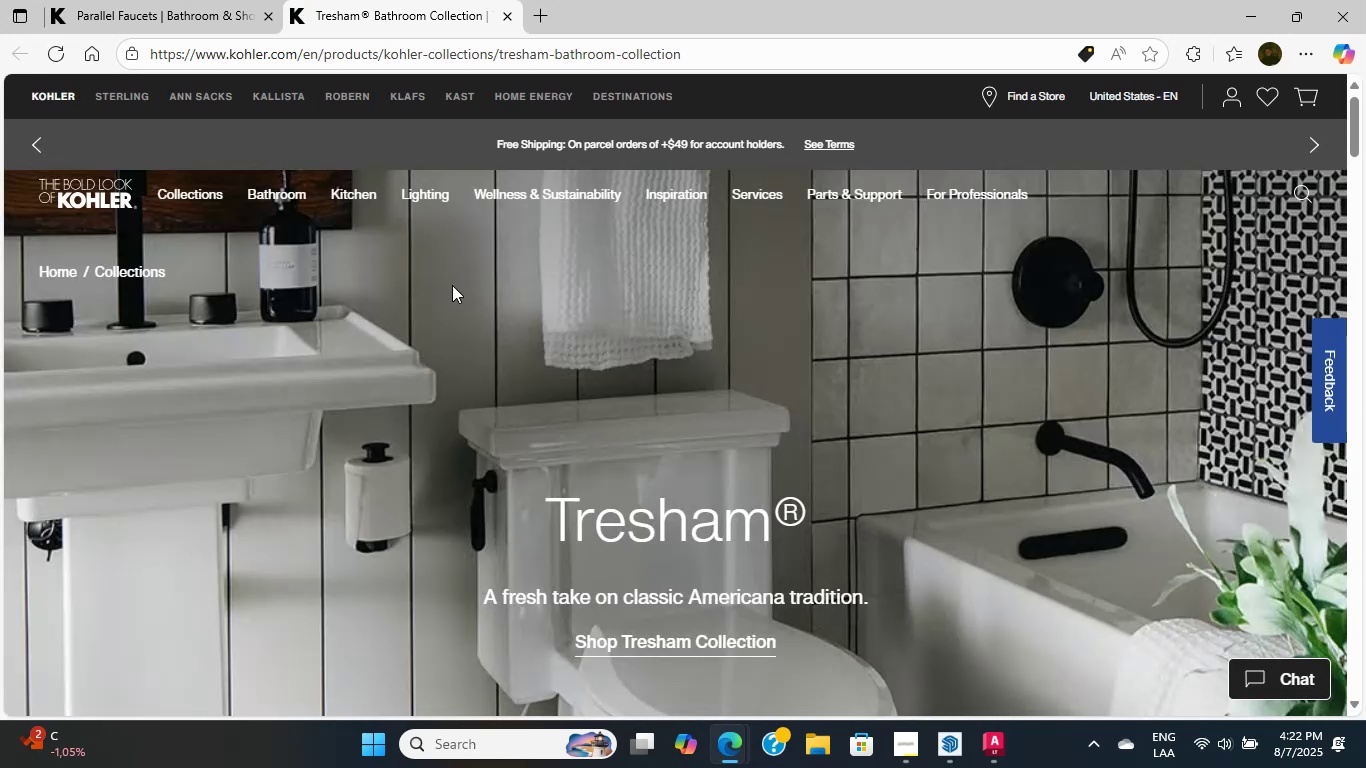 
scroll: coordinate [440, 302], scroll_direction: down, amount: 7.0
 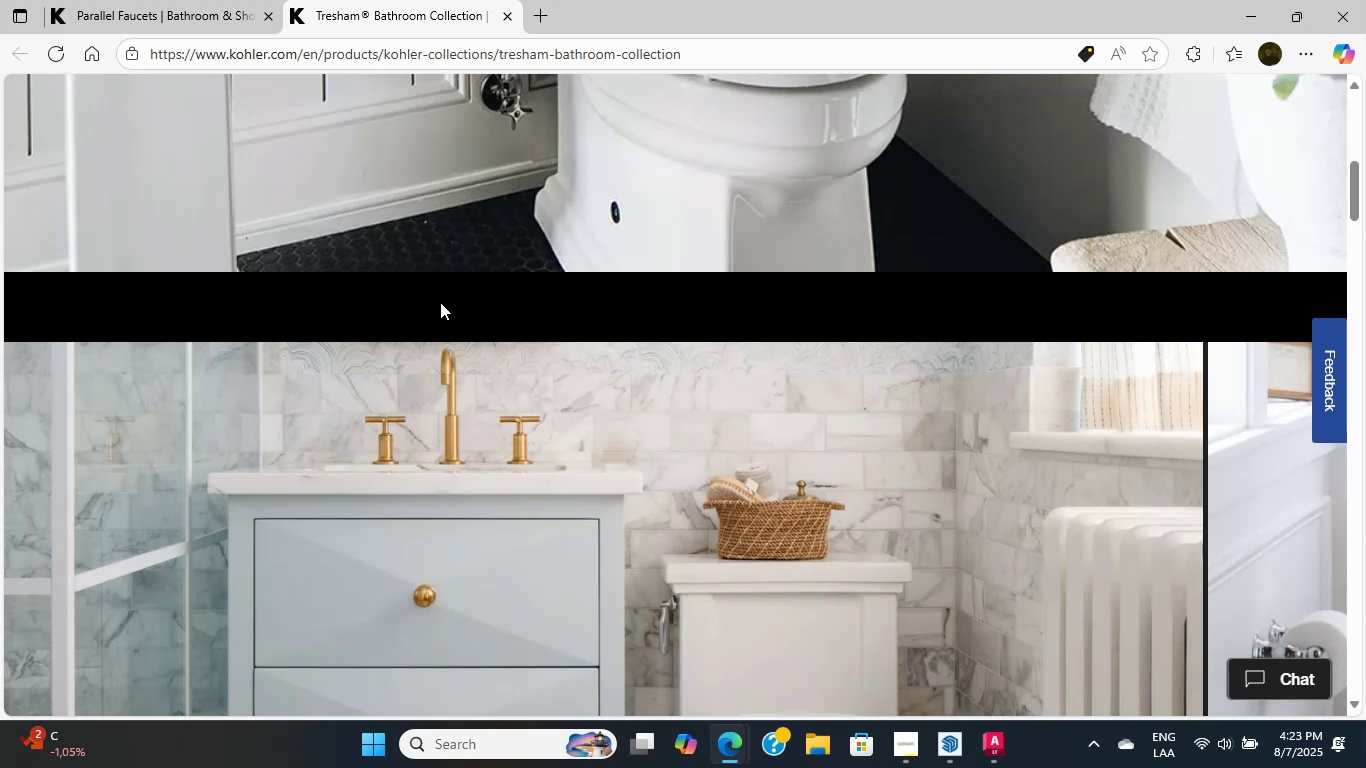 
wait(16.96)
 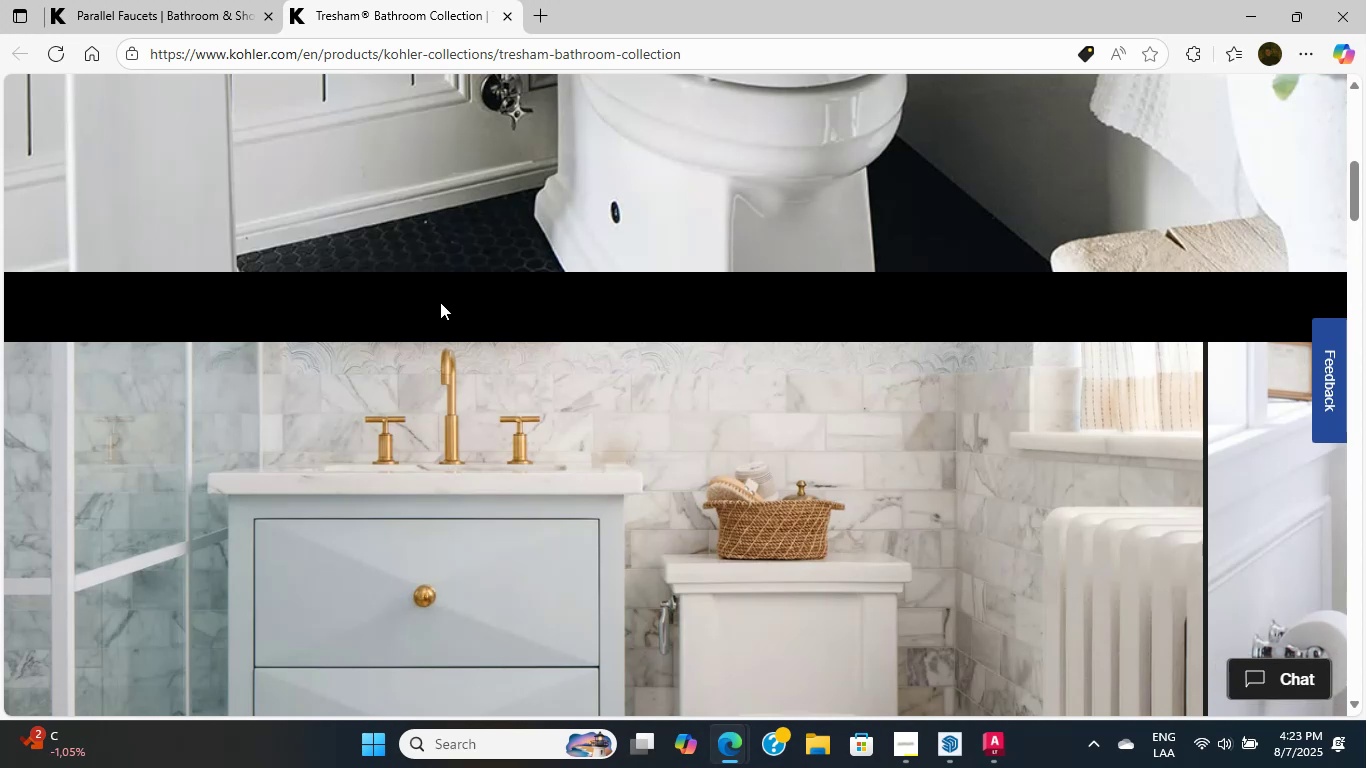 
scroll: coordinate [264, 284], scroll_direction: down, amount: 17.0
 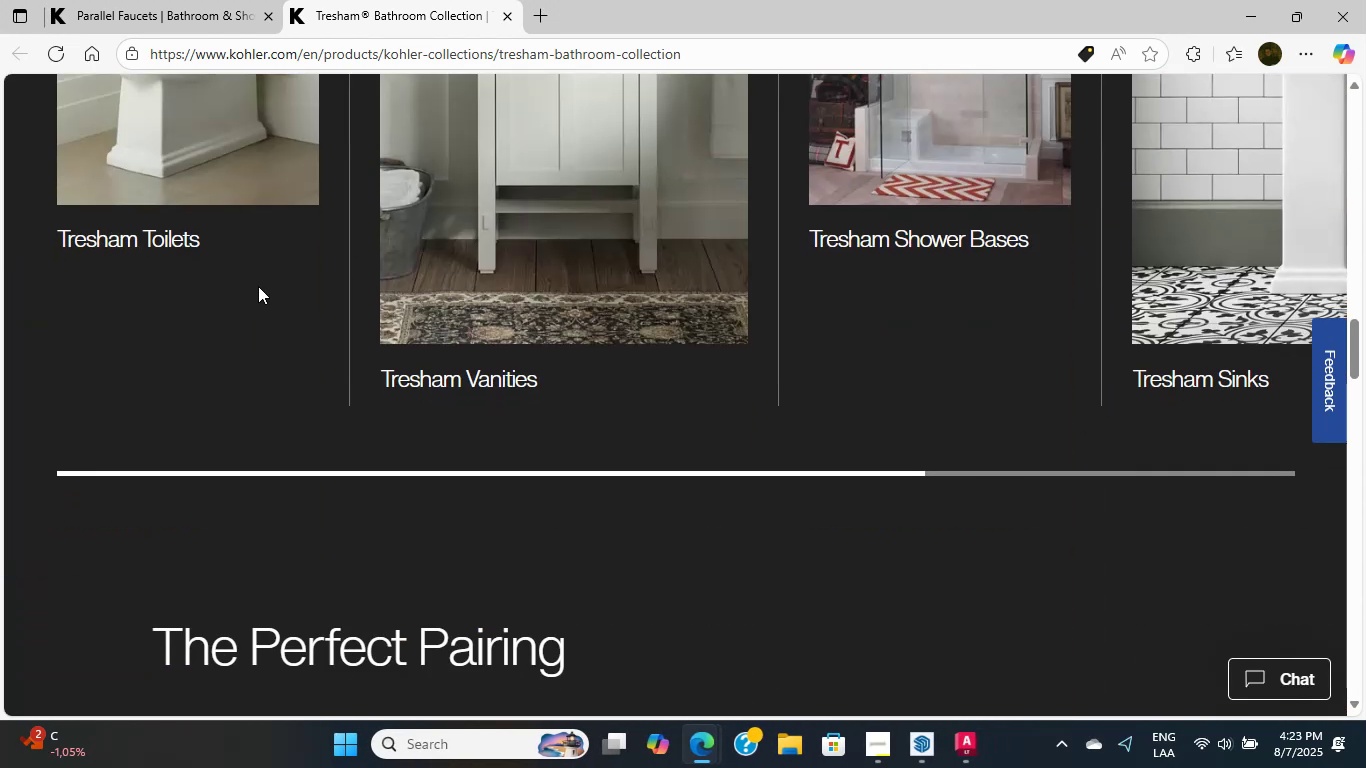 
scroll: coordinate [264, 355], scroll_direction: up, amount: 4.0
 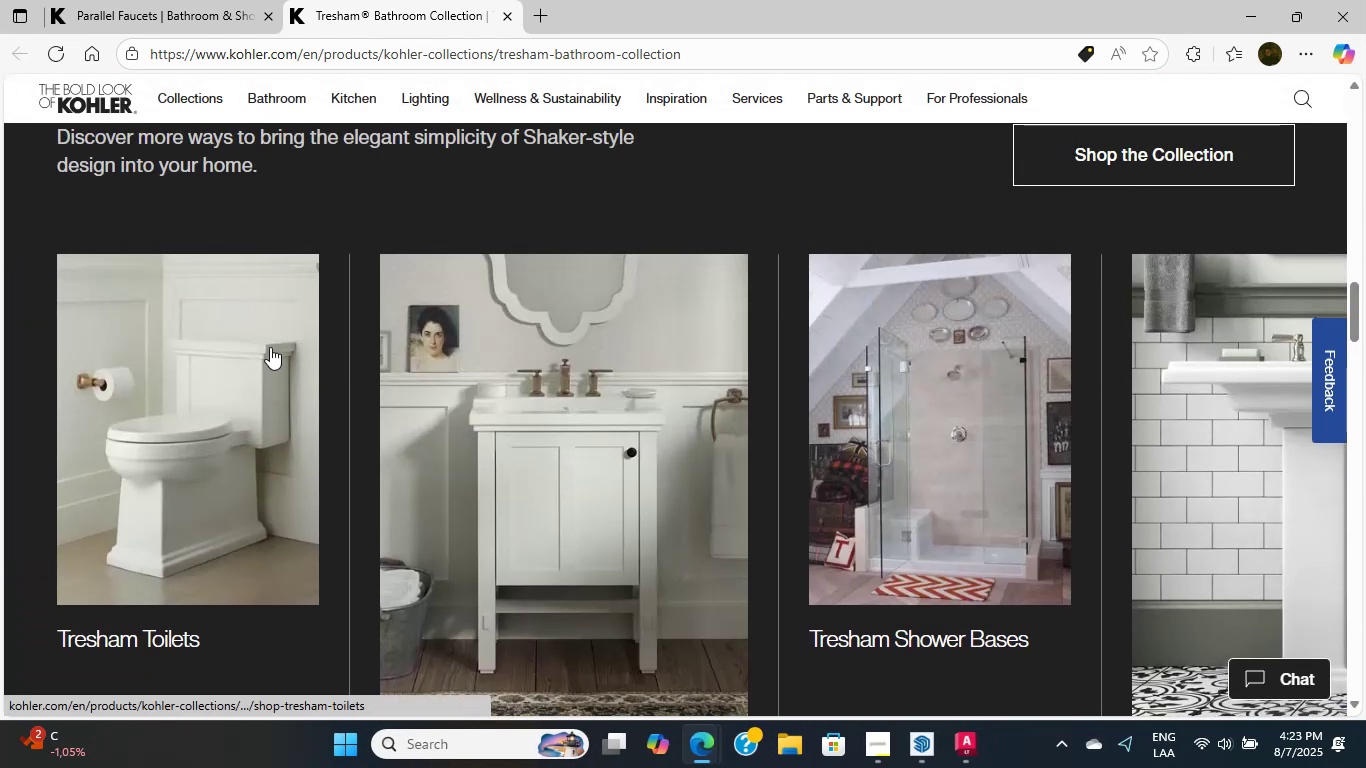 
scroll: coordinate [272, 354], scroll_direction: down, amount: 26.0
 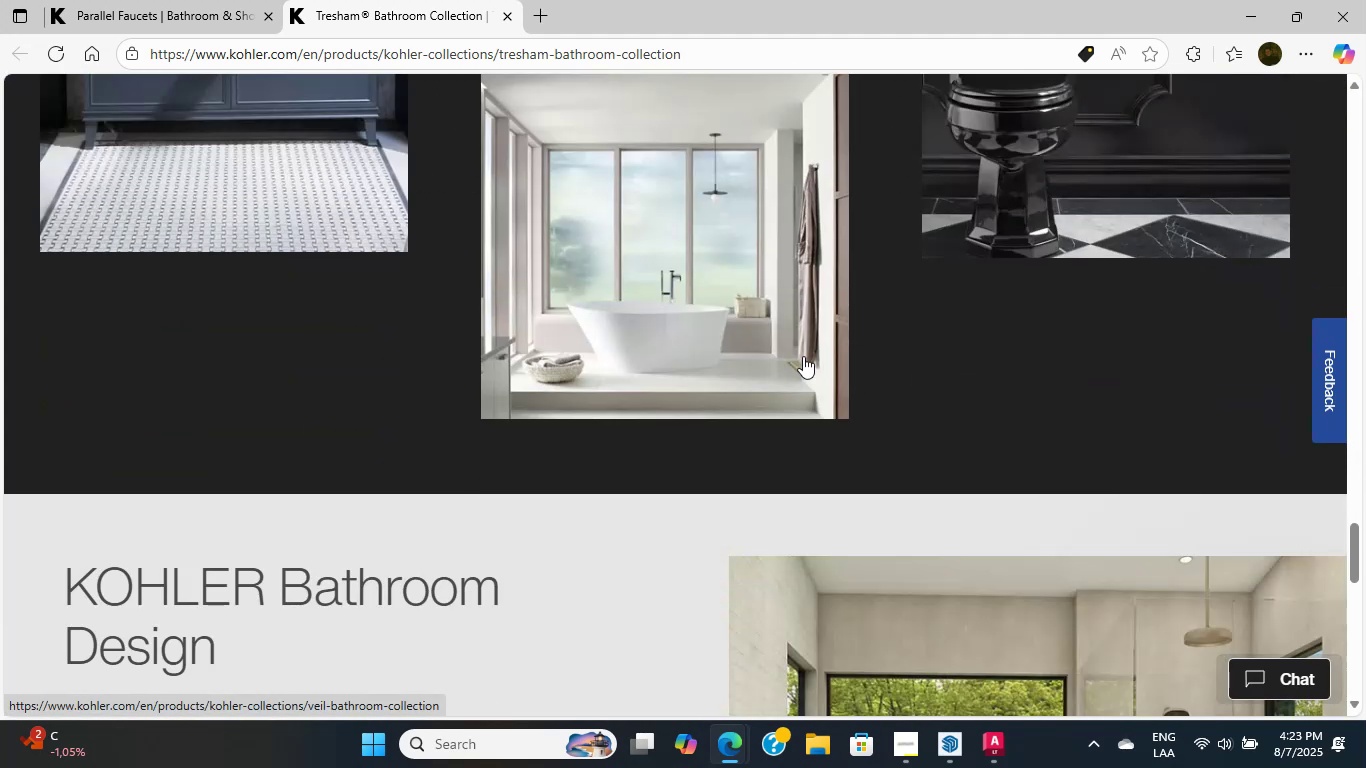 
left_click([772, 312])
 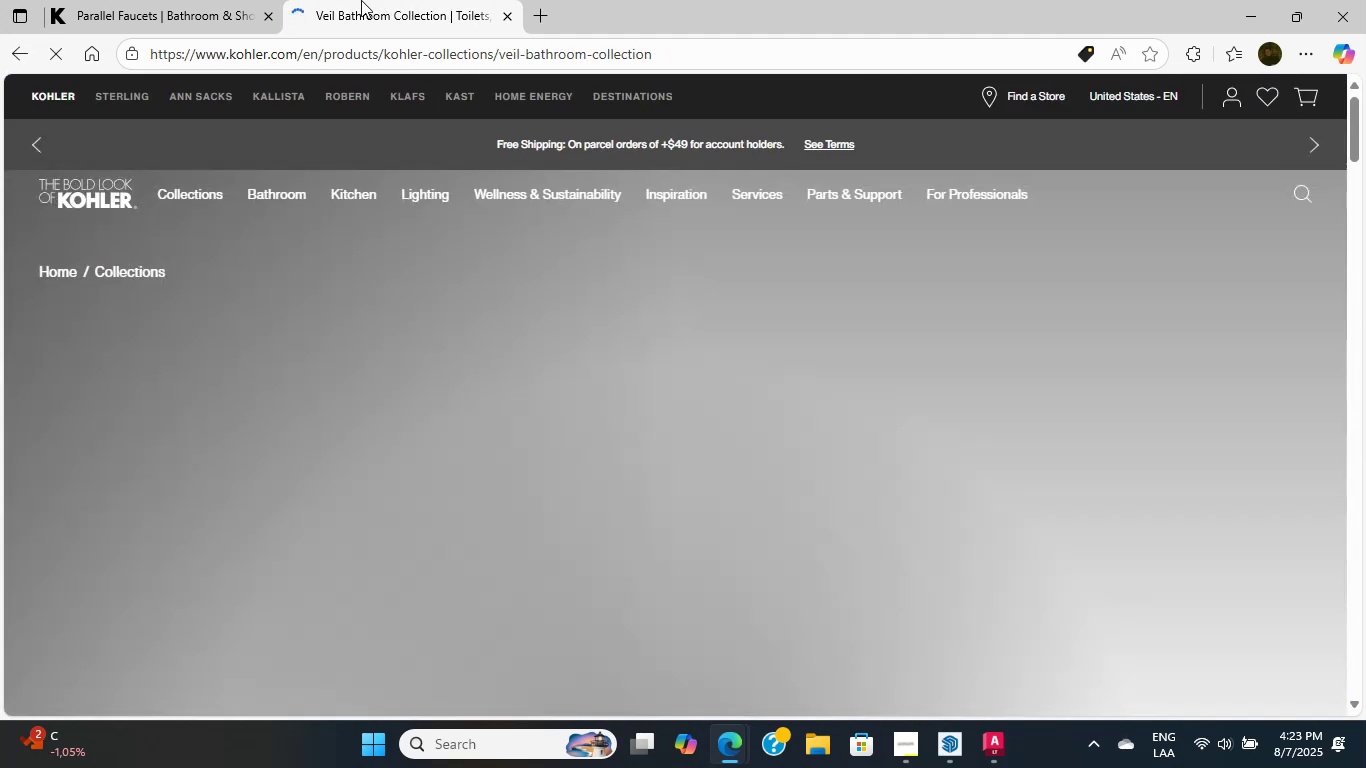 
double_click([168, 0])
 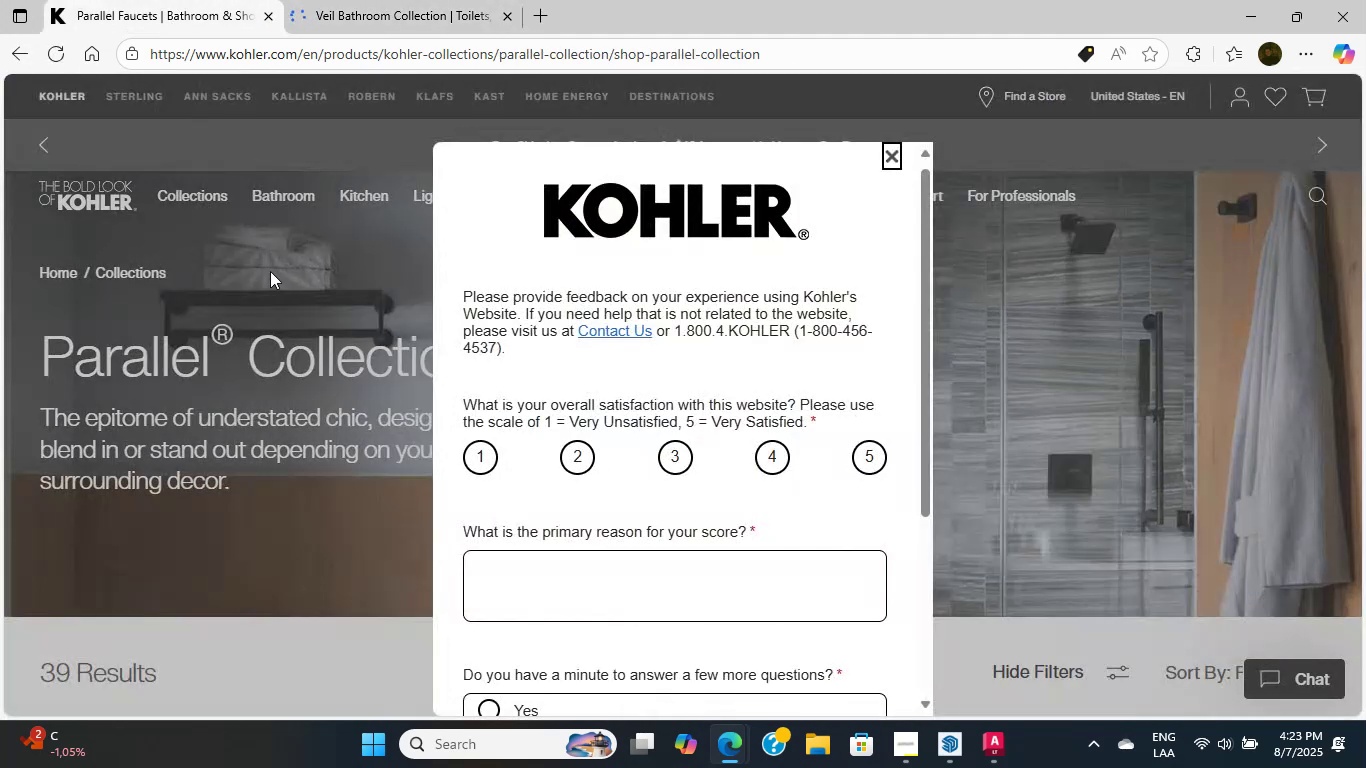 
scroll: coordinate [381, 589], scroll_direction: down, amount: 3.0
 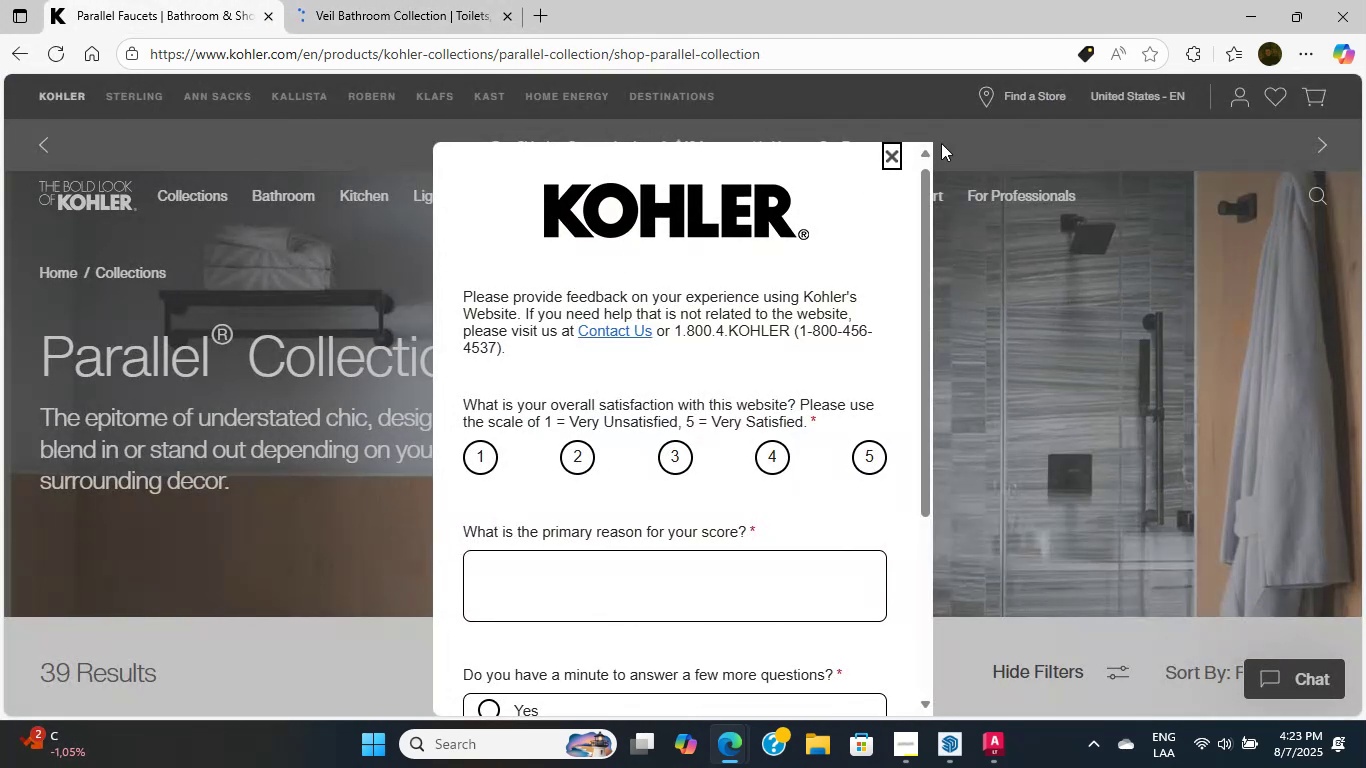 
left_click([905, 156])
 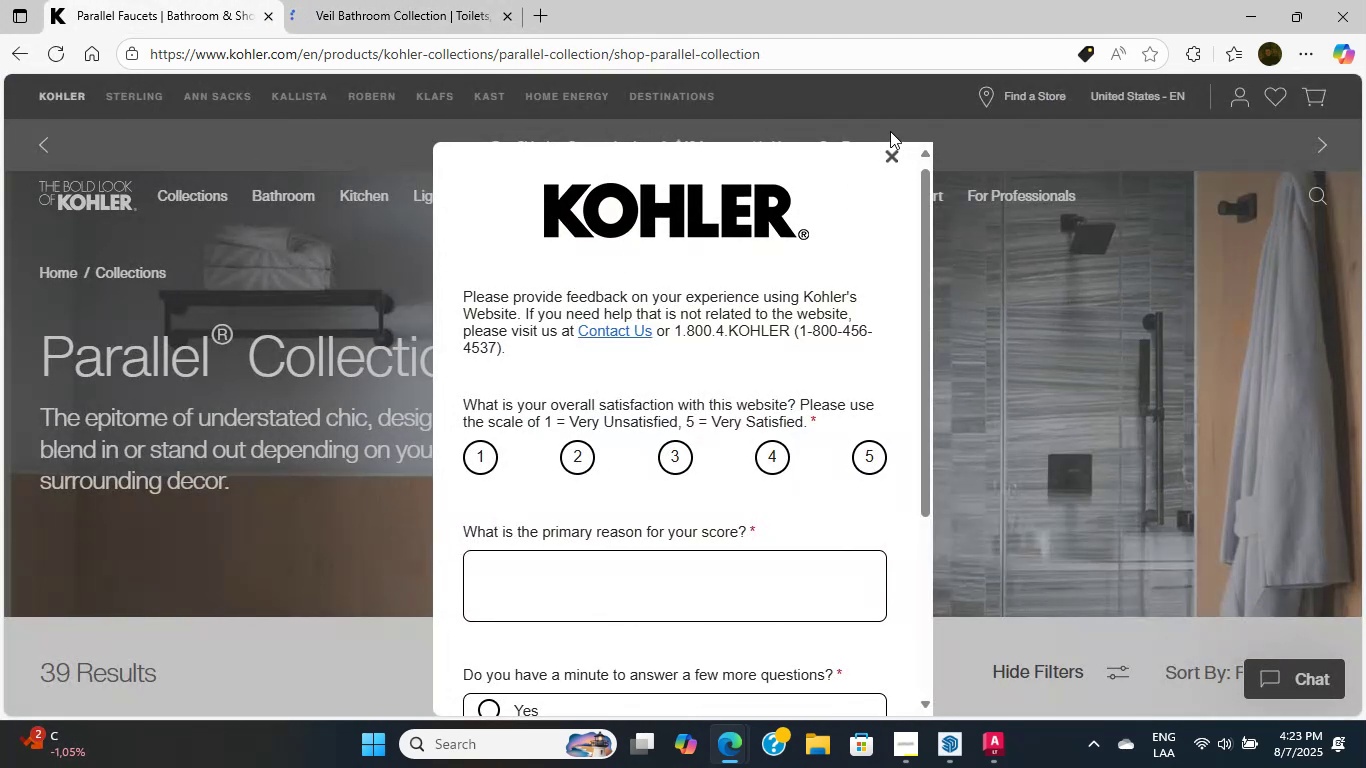 
left_click([889, 160])
 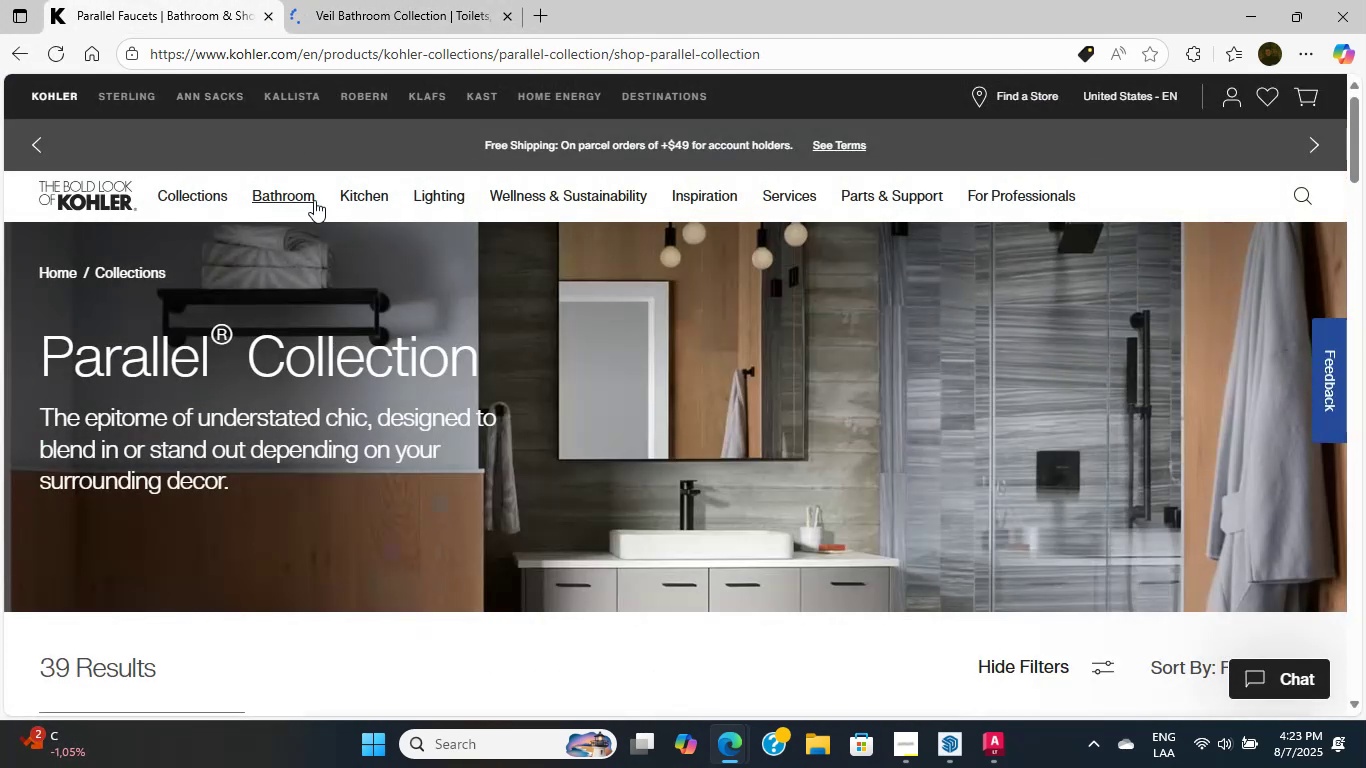 
double_click([404, 0])
 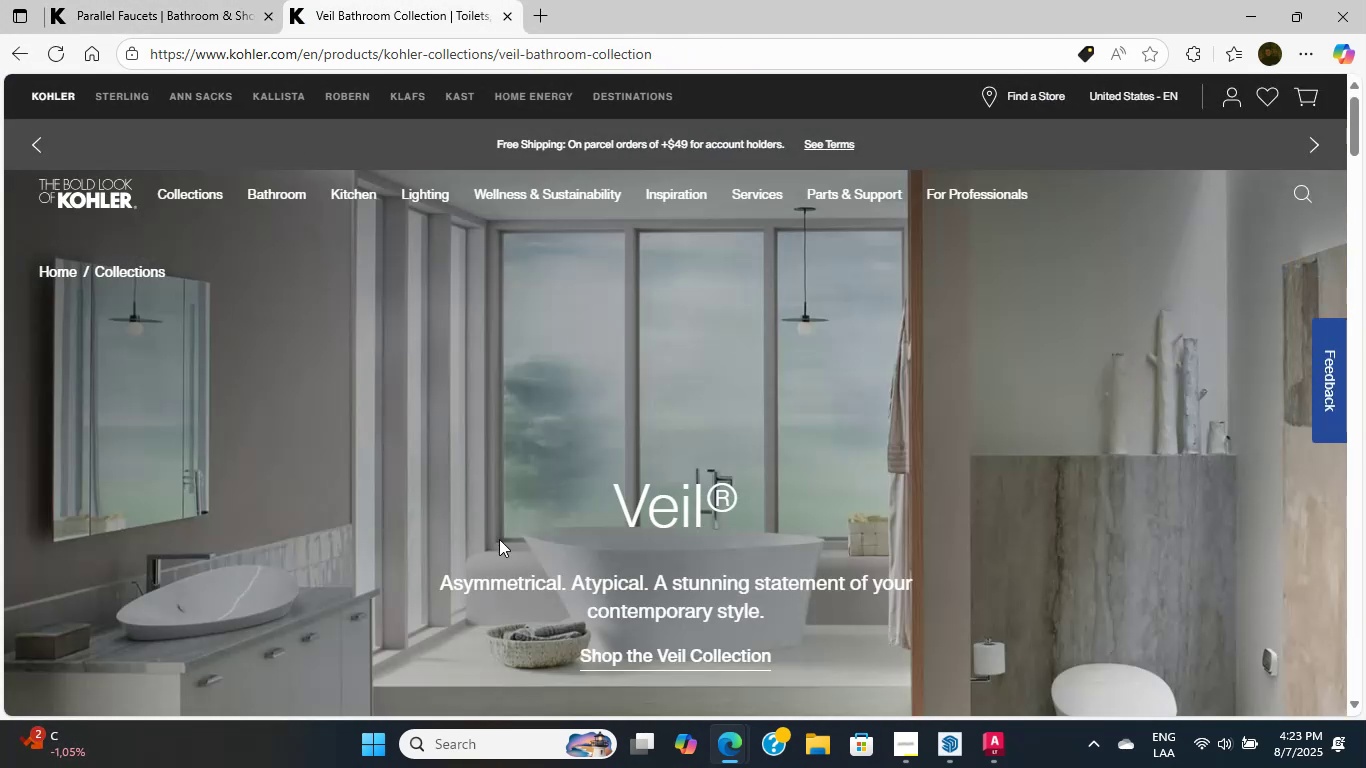 
scroll: coordinate [477, 569], scroll_direction: down, amount: 36.0
 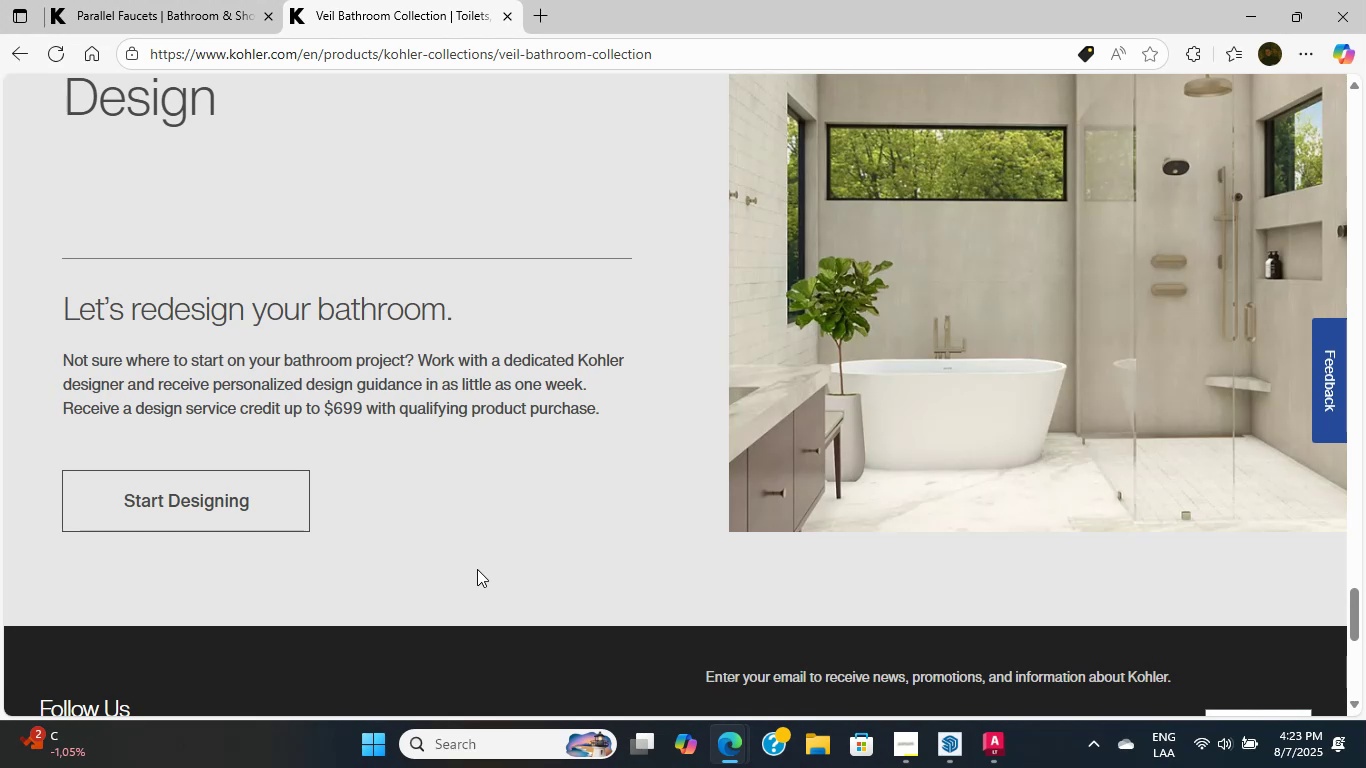 
scroll: coordinate [475, 569], scroll_direction: up, amount: 1.0
 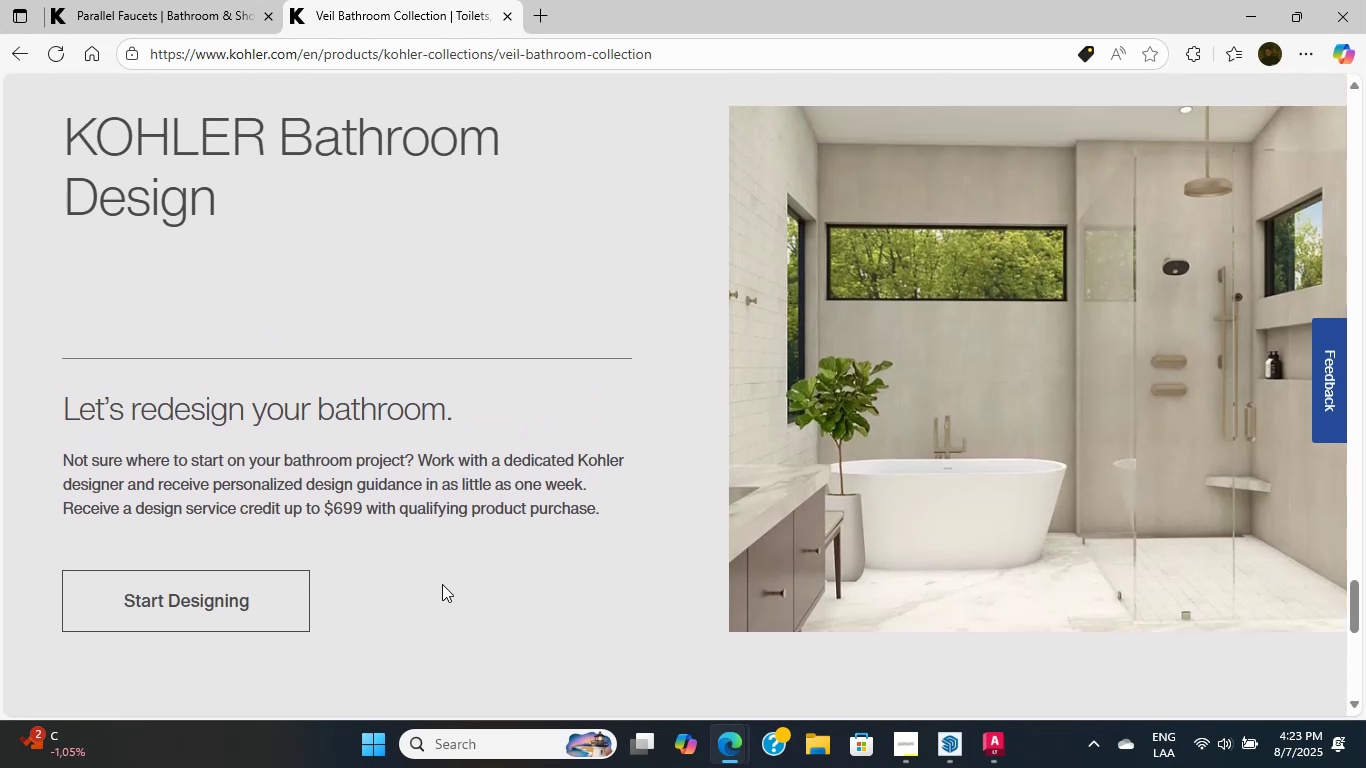 
scroll: coordinate [442, 584], scroll_direction: down, amount: 12.0
 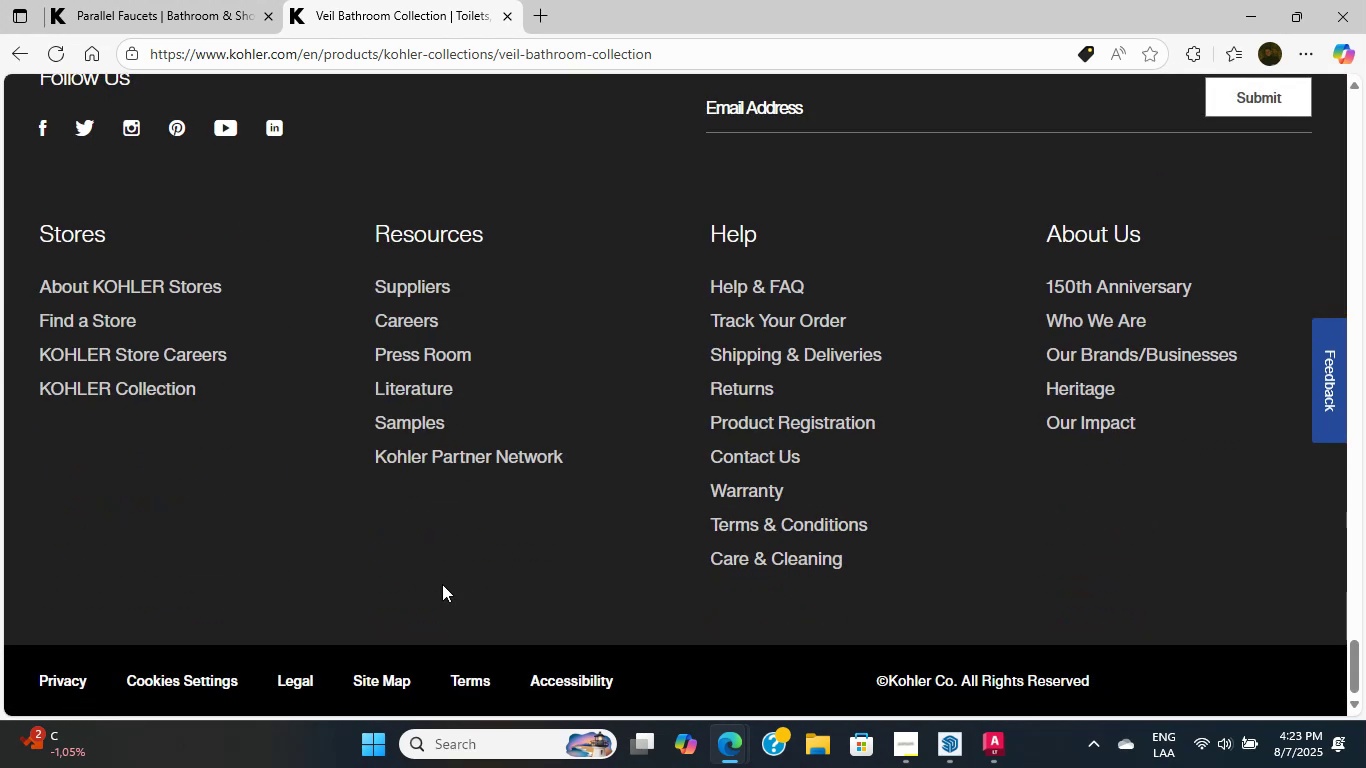 
scroll: coordinate [442, 571], scroll_direction: up, amount: 51.0
 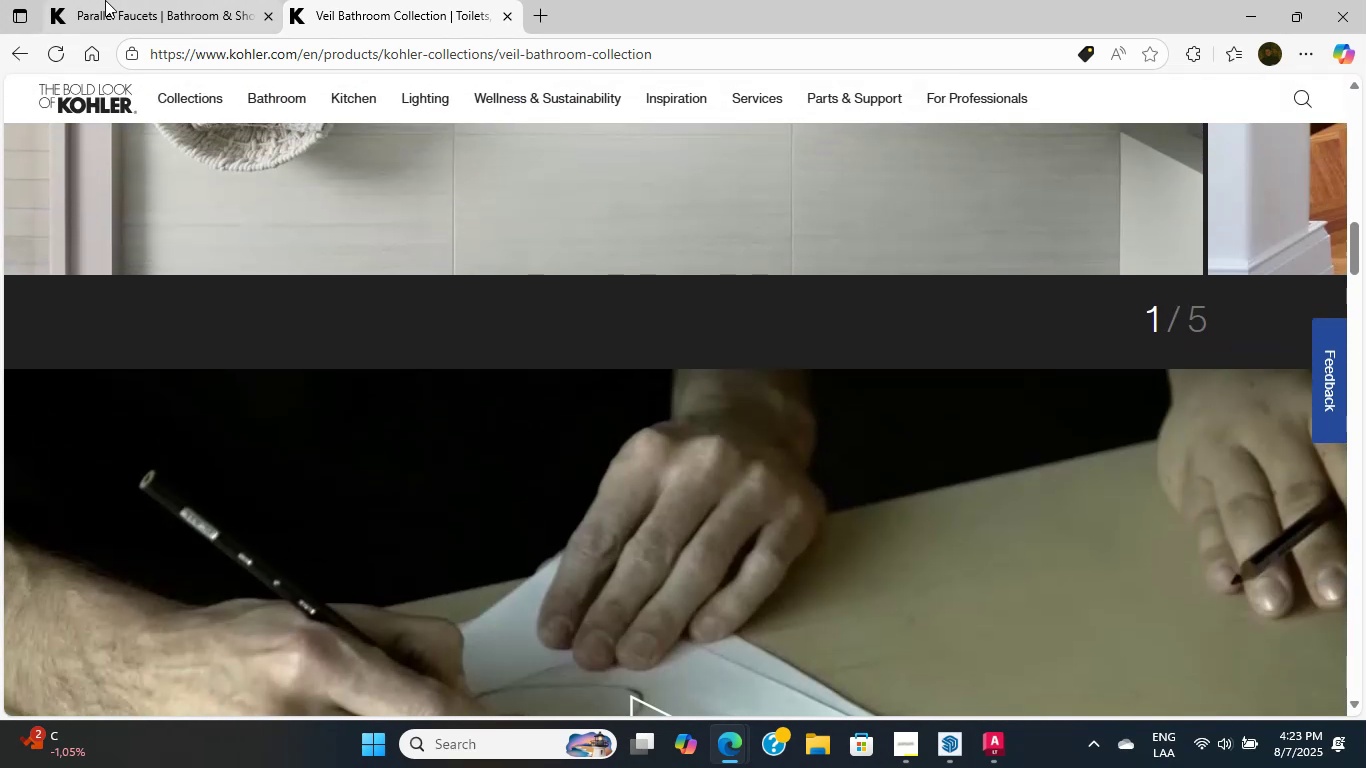 
left_click([114, 0])
 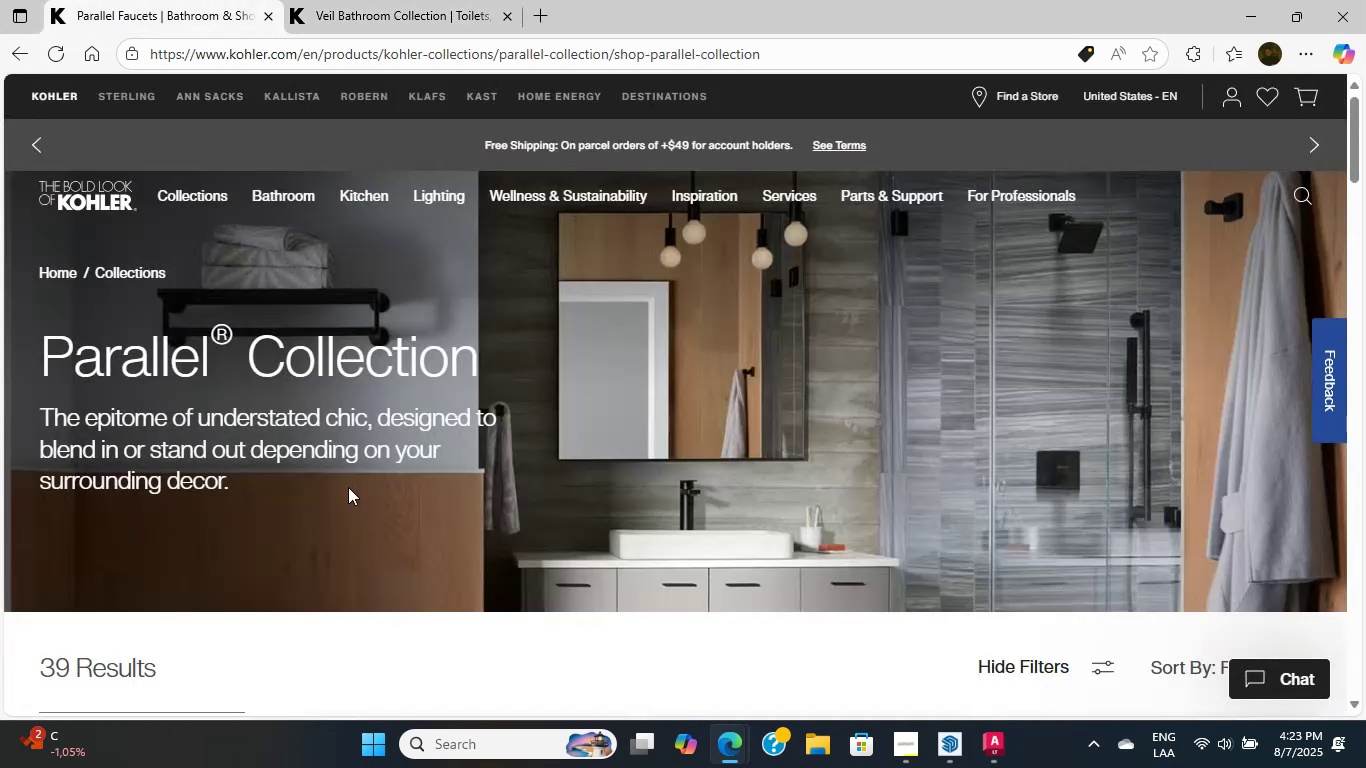 
scroll: coordinate [822, 385], scroll_direction: down, amount: 15.0
 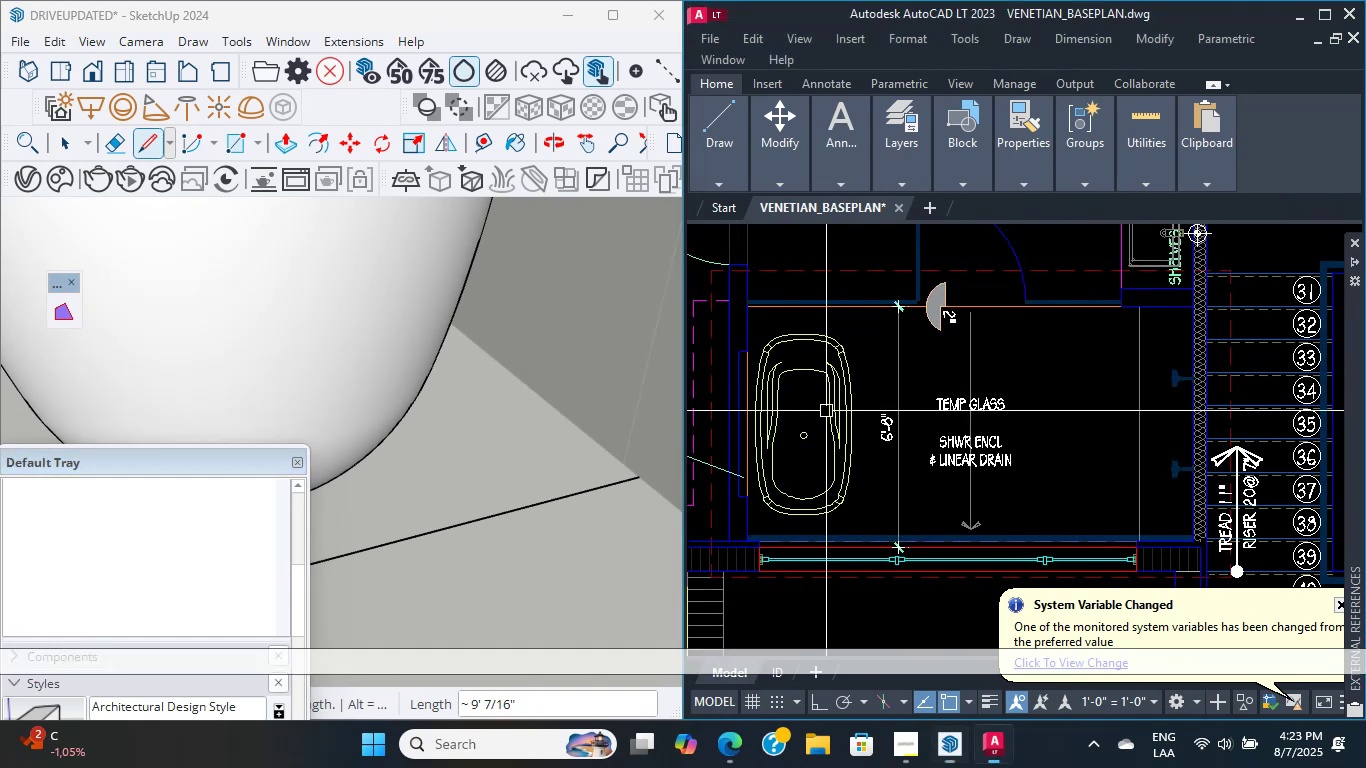 
scroll: coordinate [848, 424], scroll_direction: up, amount: 2.0
 